 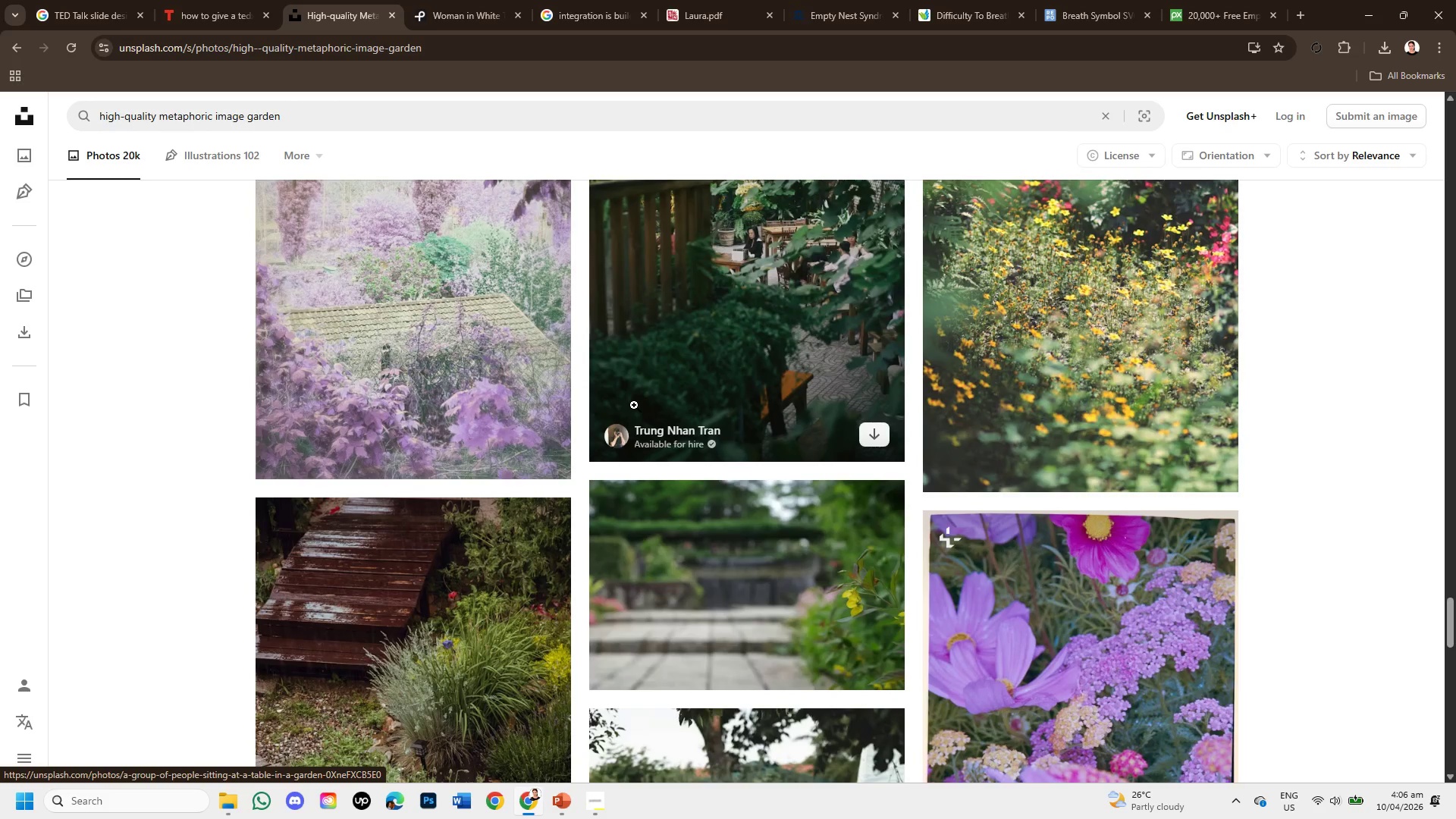 
scroll: coordinate [758, 374], scroll_direction: up, amount: 1.0
 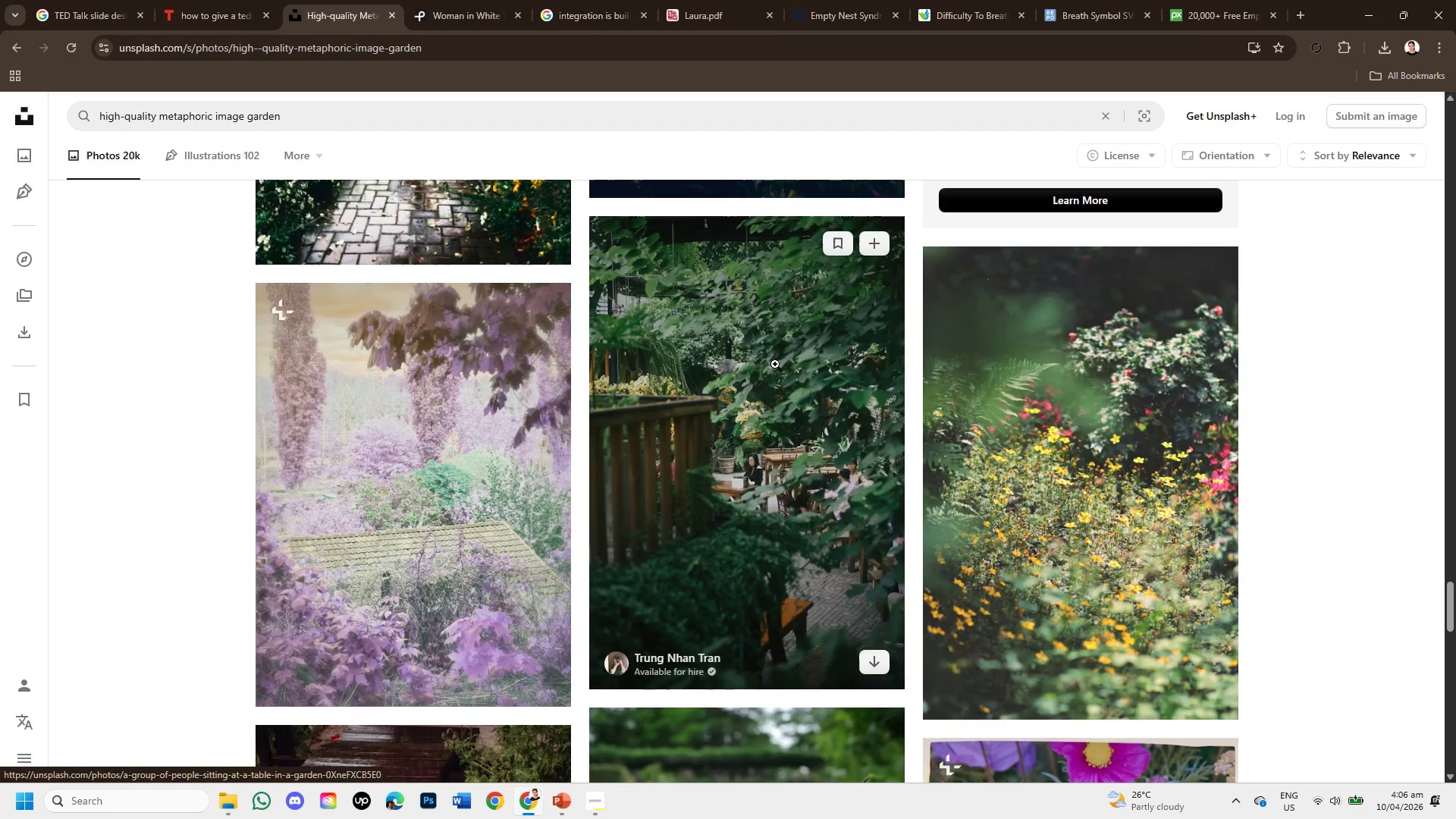 
mouse_move([961, 400])
 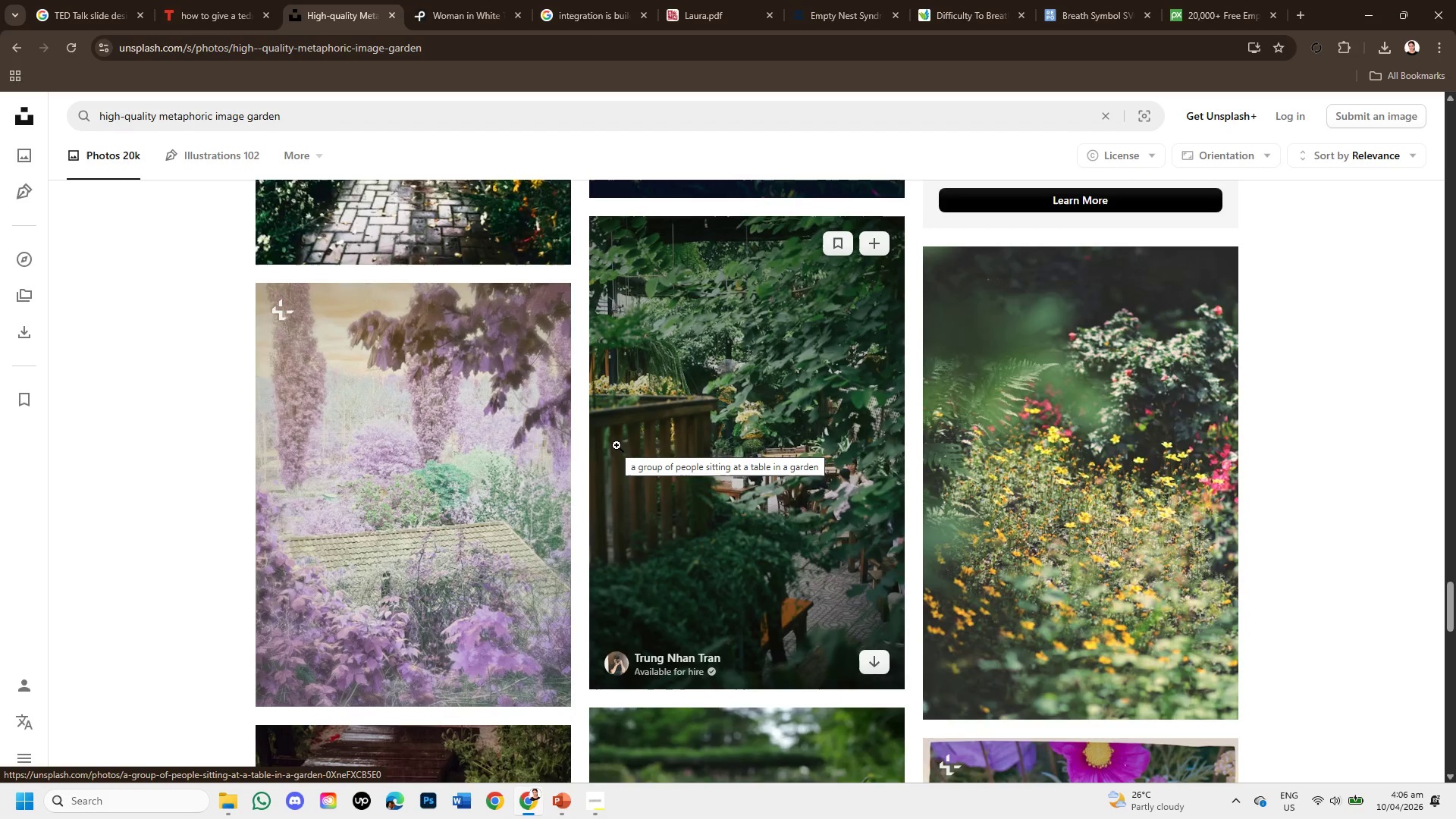 
scroll: coordinate [714, 401], scroll_direction: down, amount: 7.0
 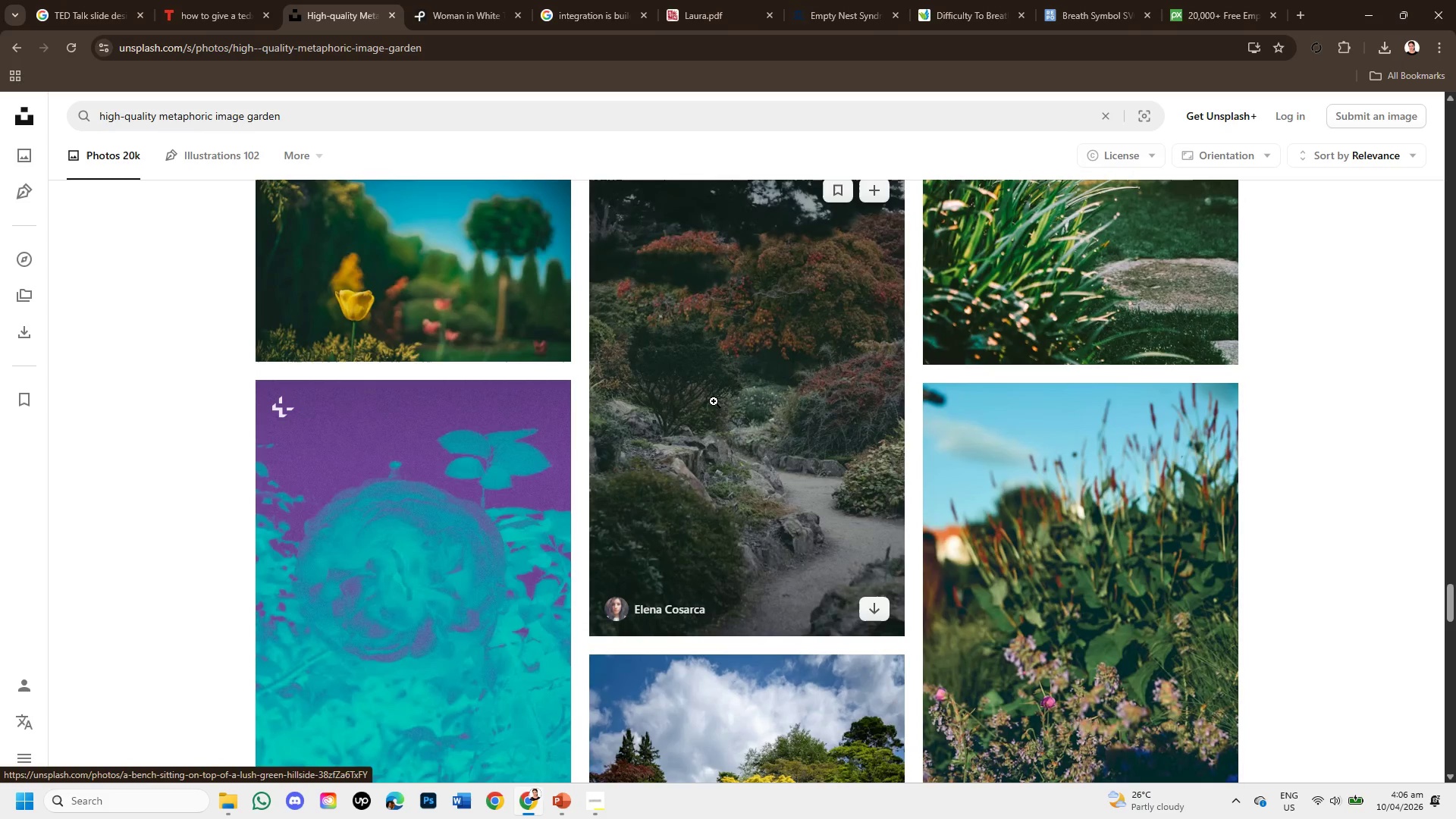 
scroll: coordinate [865, 513], scroll_direction: down, amount: 6.0
 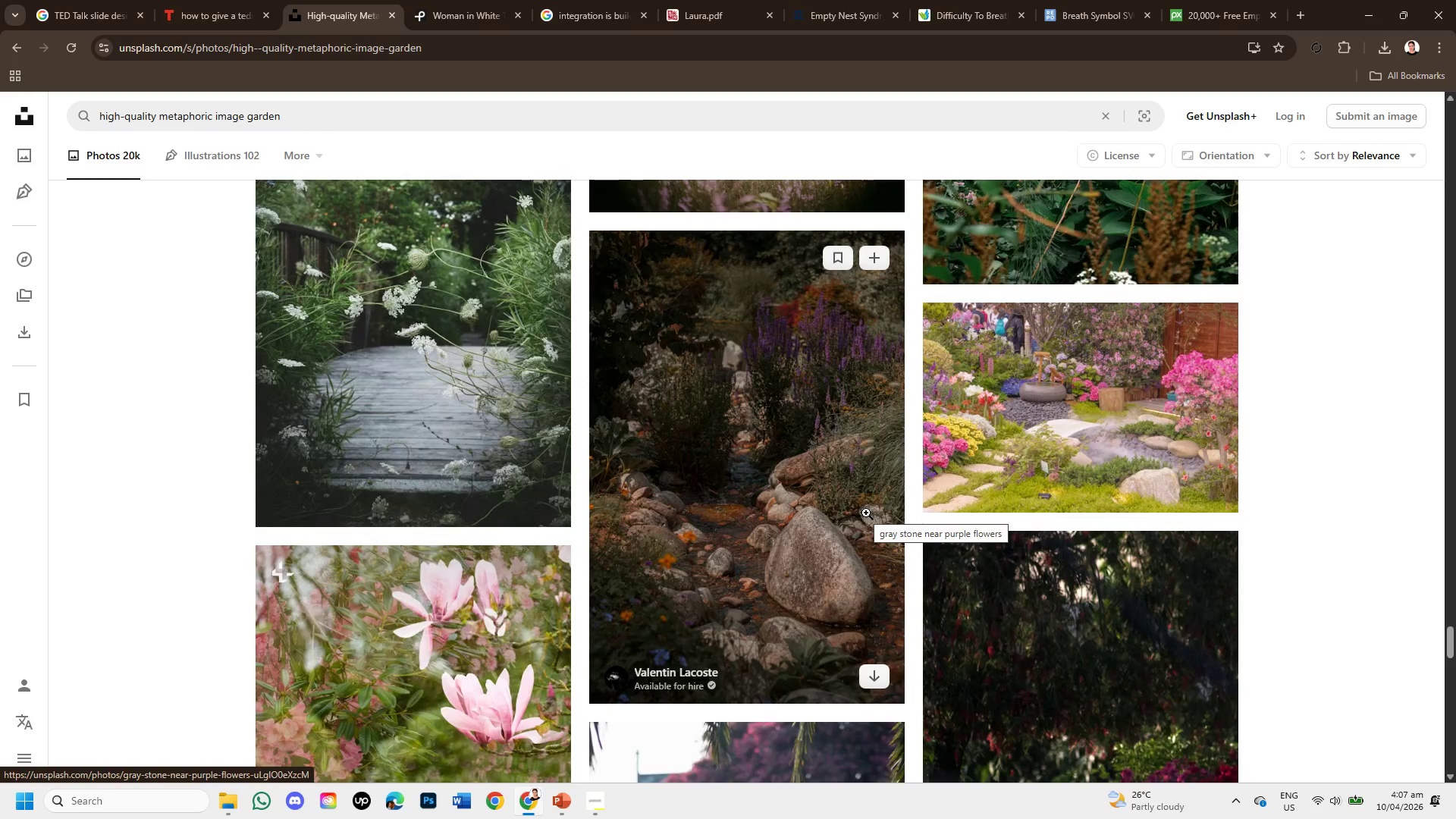 
wait(5.36)
 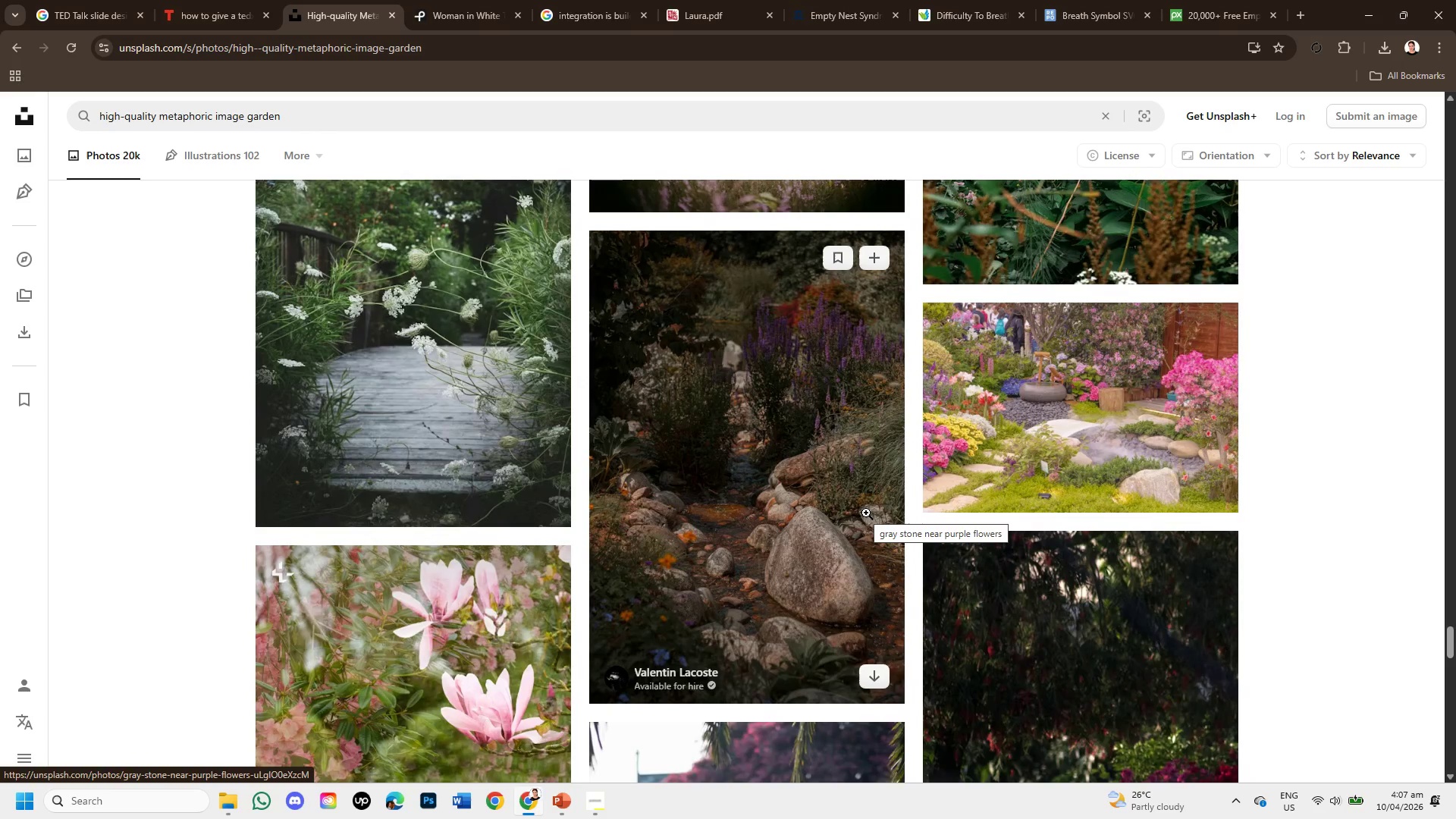 
scroll: coordinate [847, 510], scroll_direction: down, amount: 3.0
 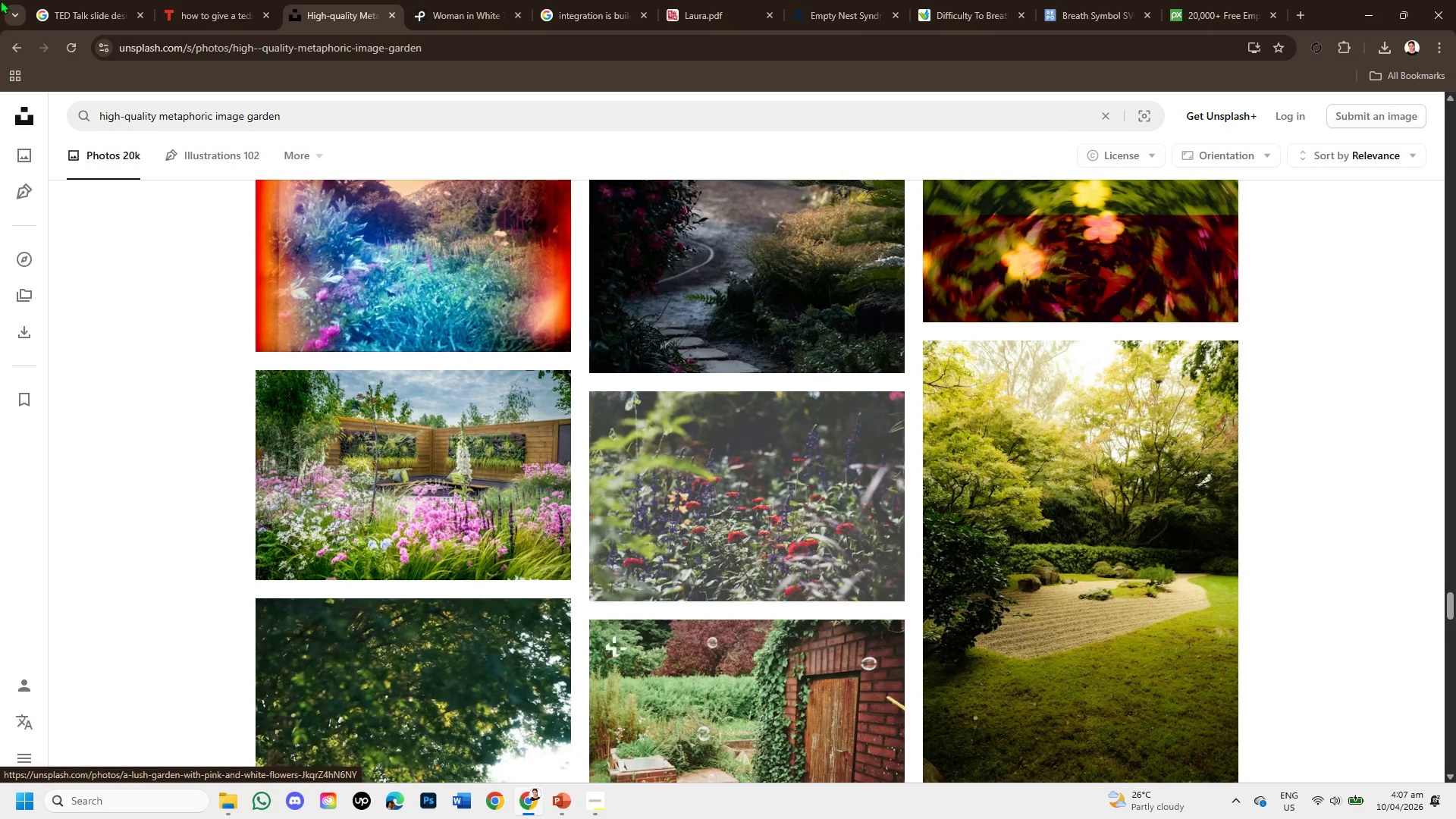 
mouse_move([688, 436])
 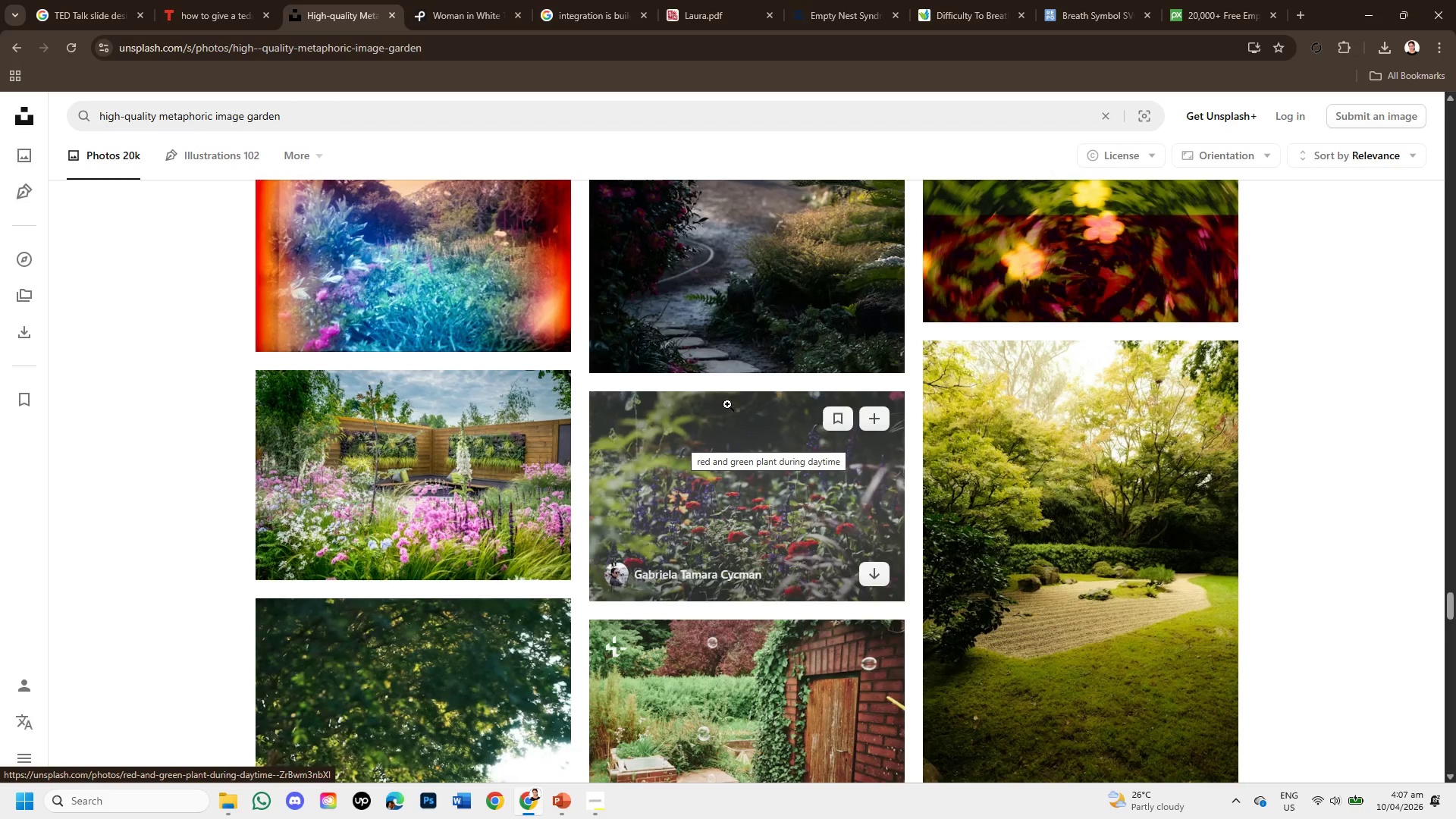 
scroll: coordinate [727, 422], scroll_direction: down, amount: 1.0
 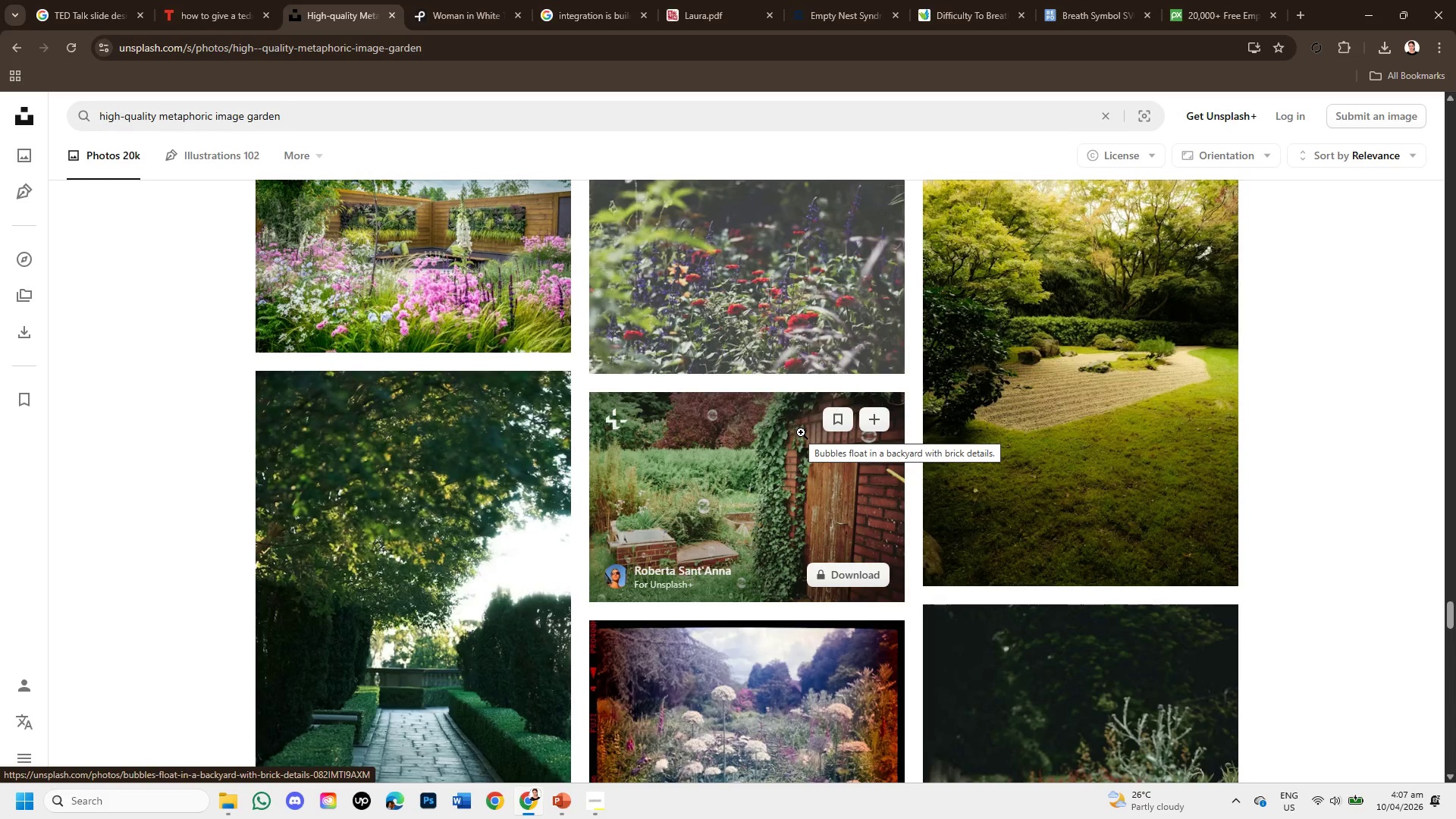 
wait(6.94)
 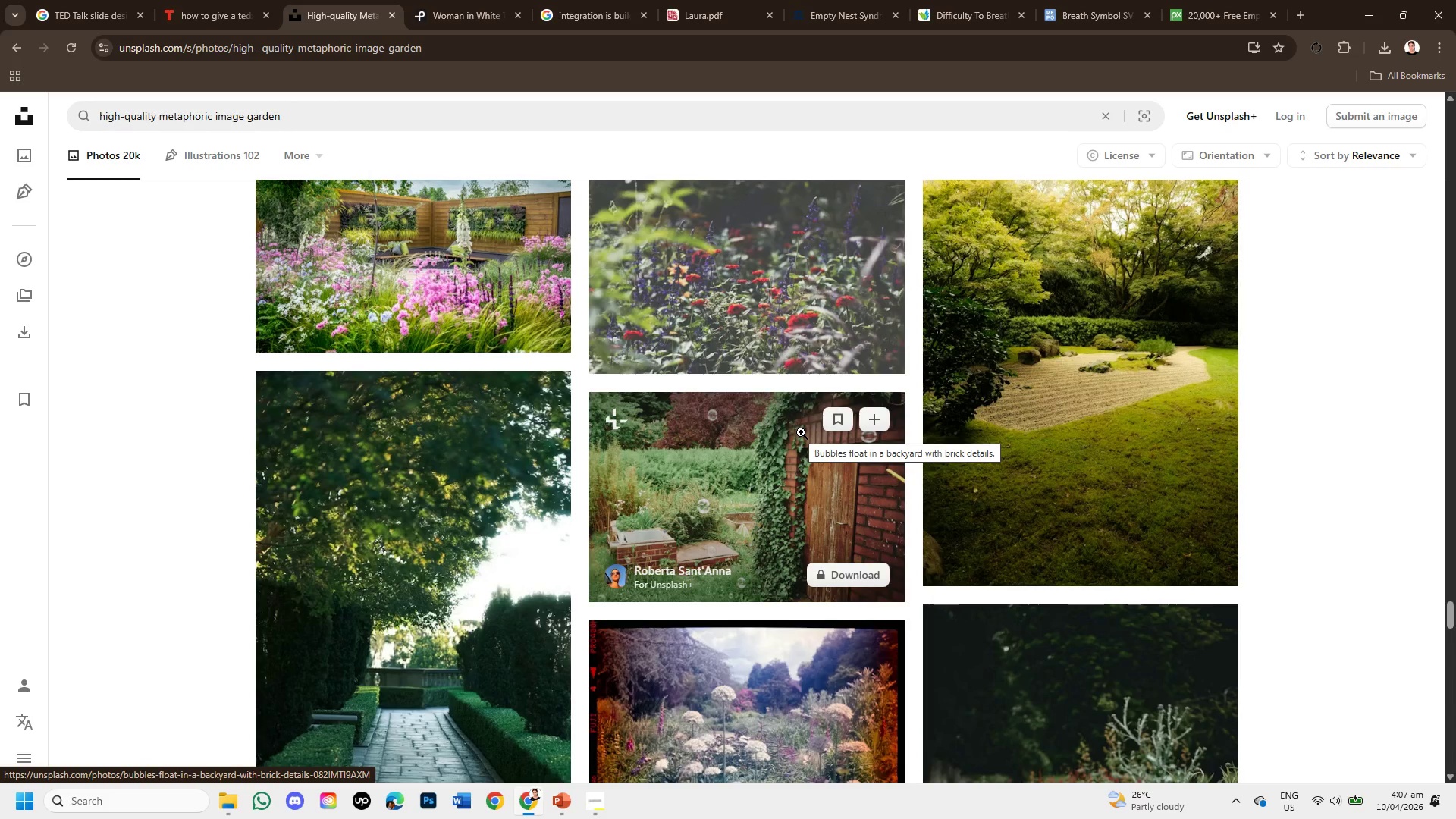 
scroll: coordinate [827, 491], scroll_direction: down, amount: 4.0
 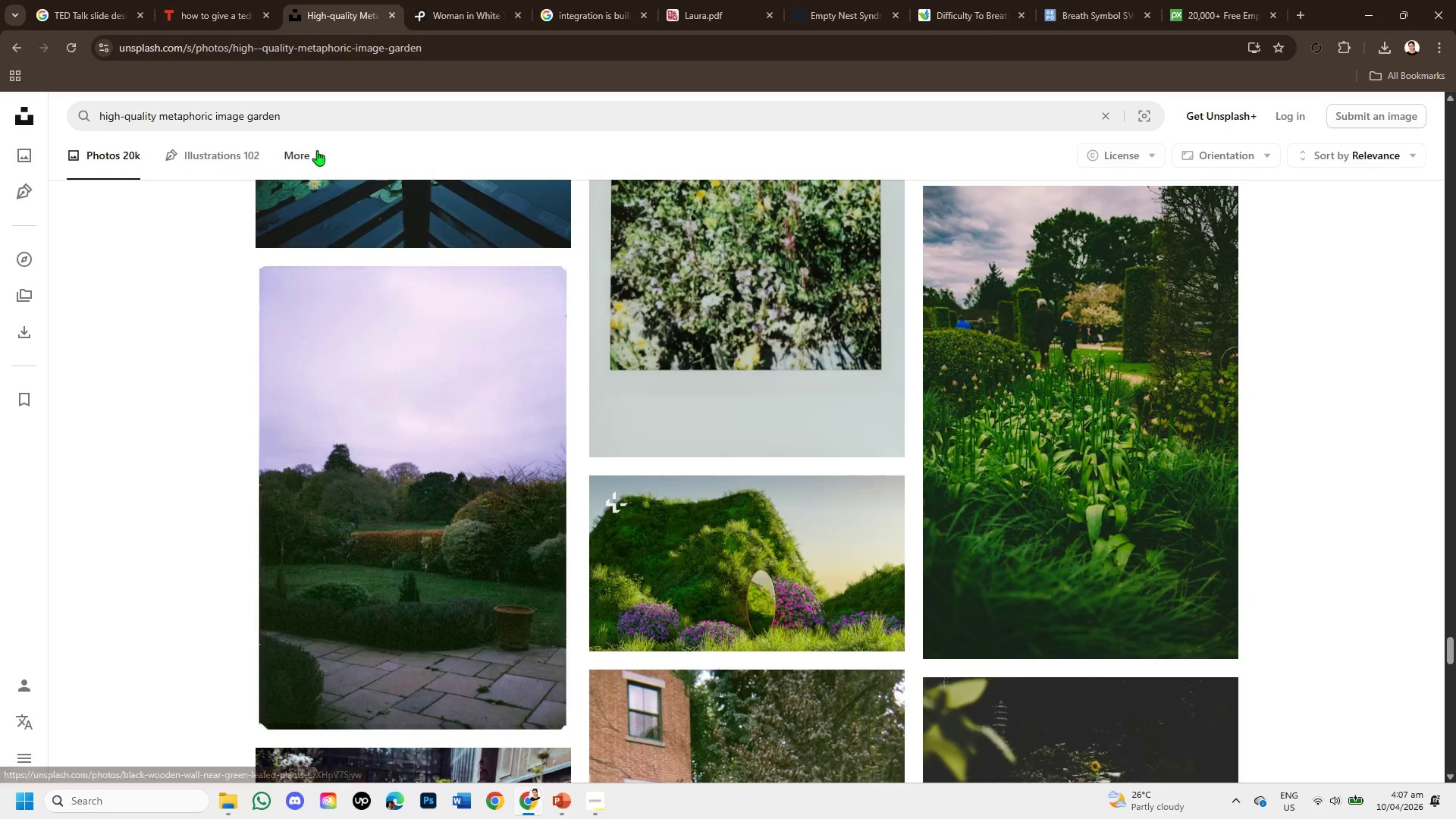 
left_click_drag(start_coordinate=[302, 115], to_coordinate=[32, 117])
 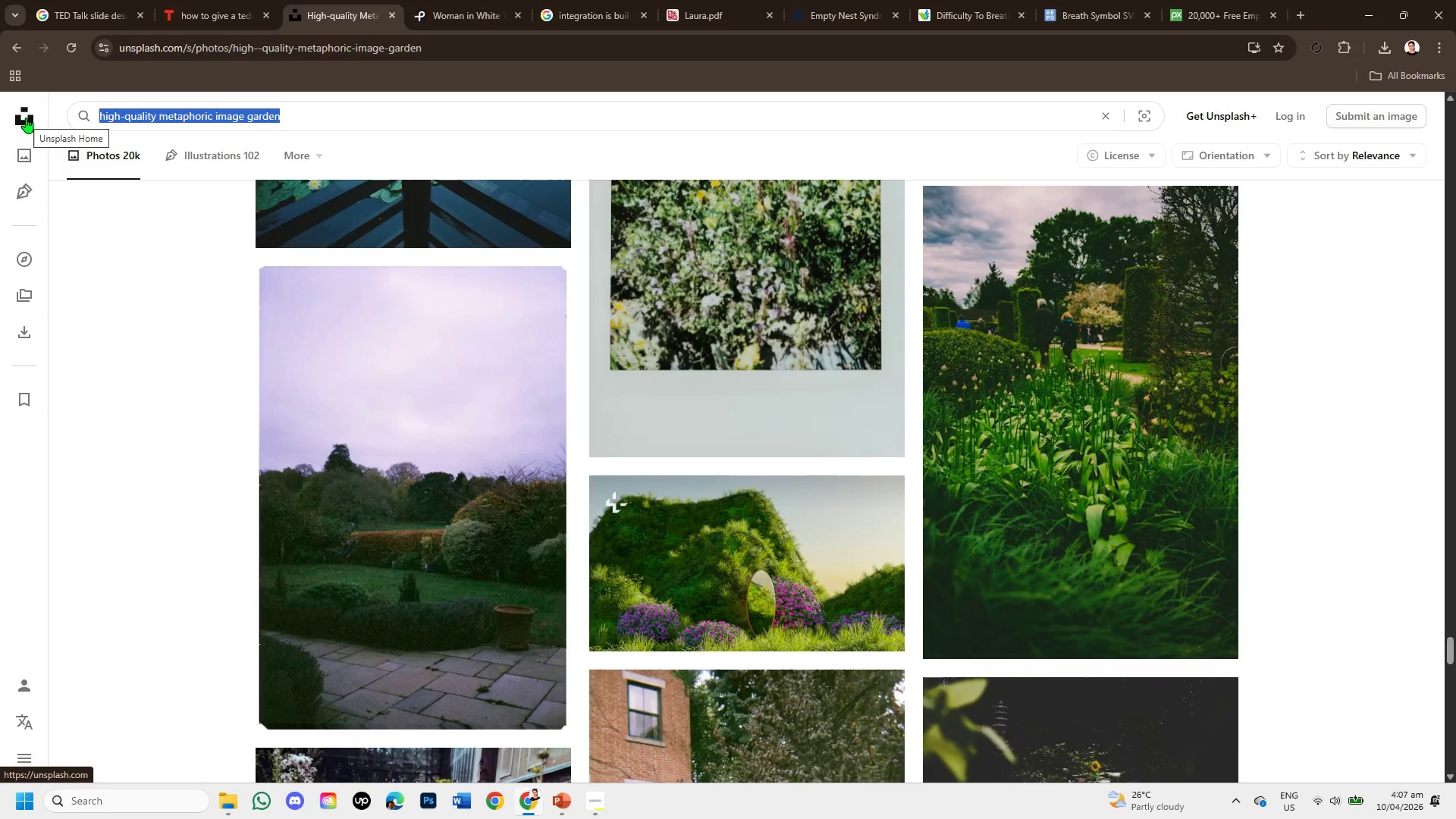 
hold_key(key=ControlLeft, duration=0.84)
 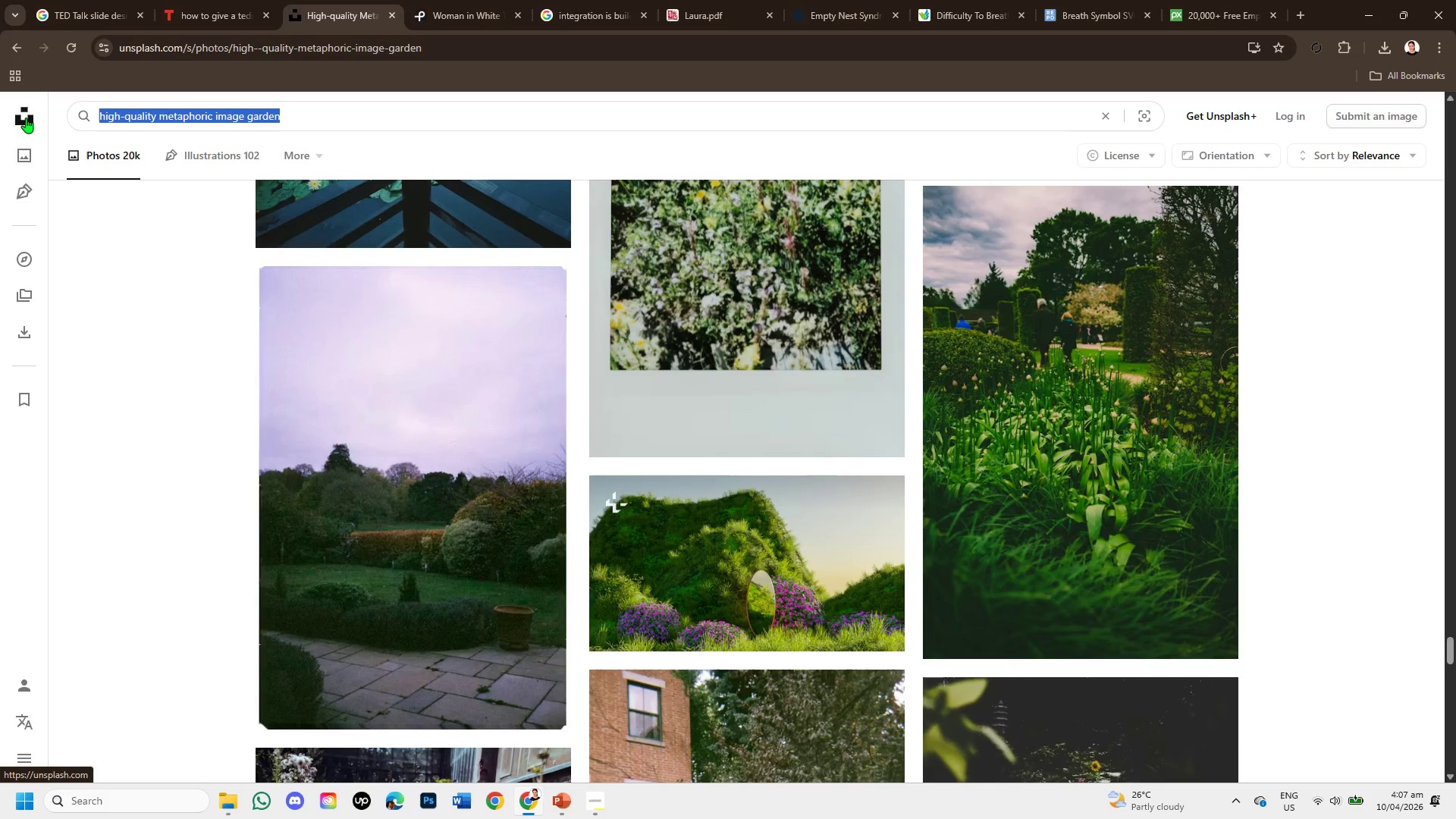 
hold_key(key=C, duration=0.31)
 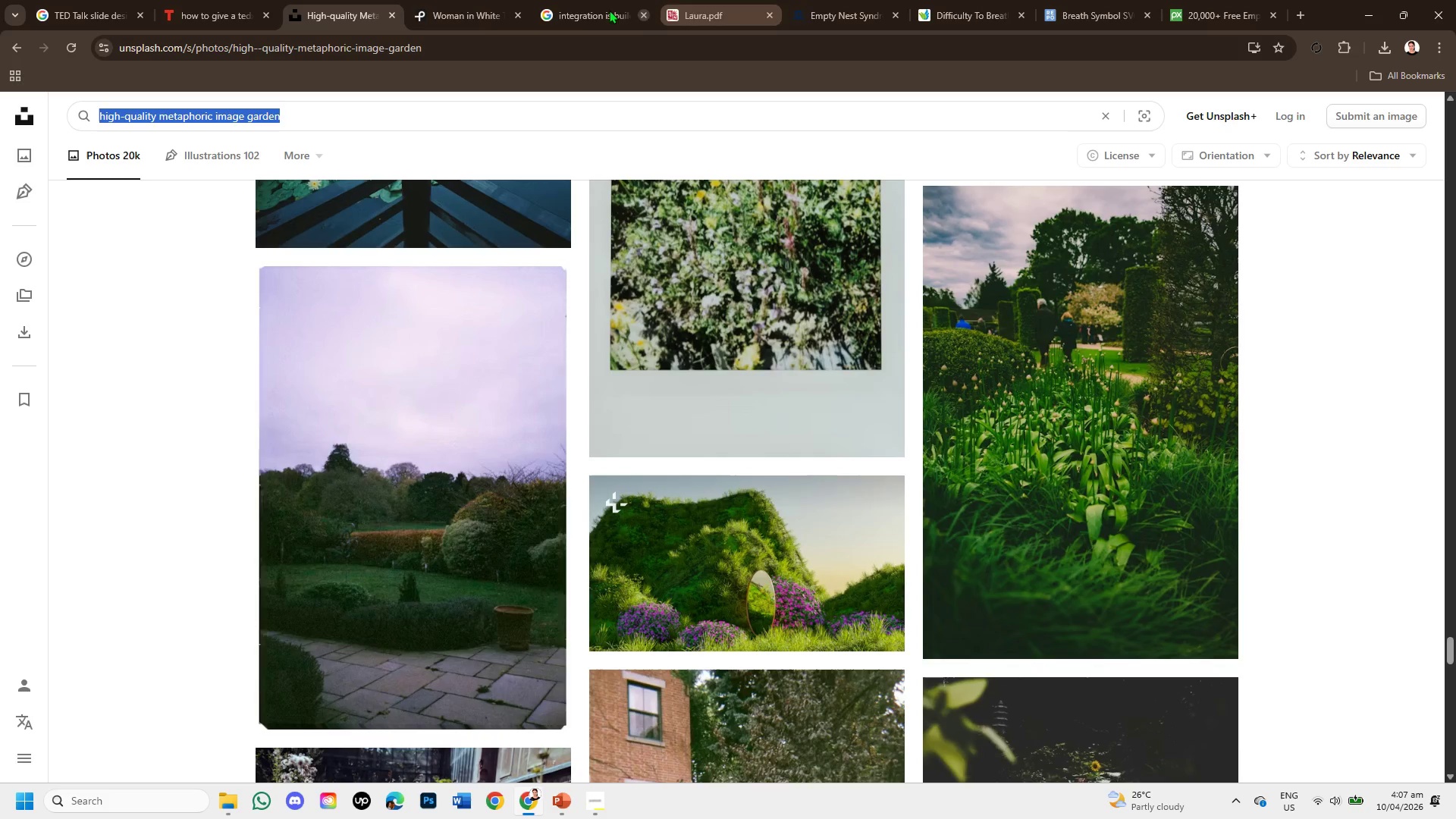 
left_click([419, 7])
 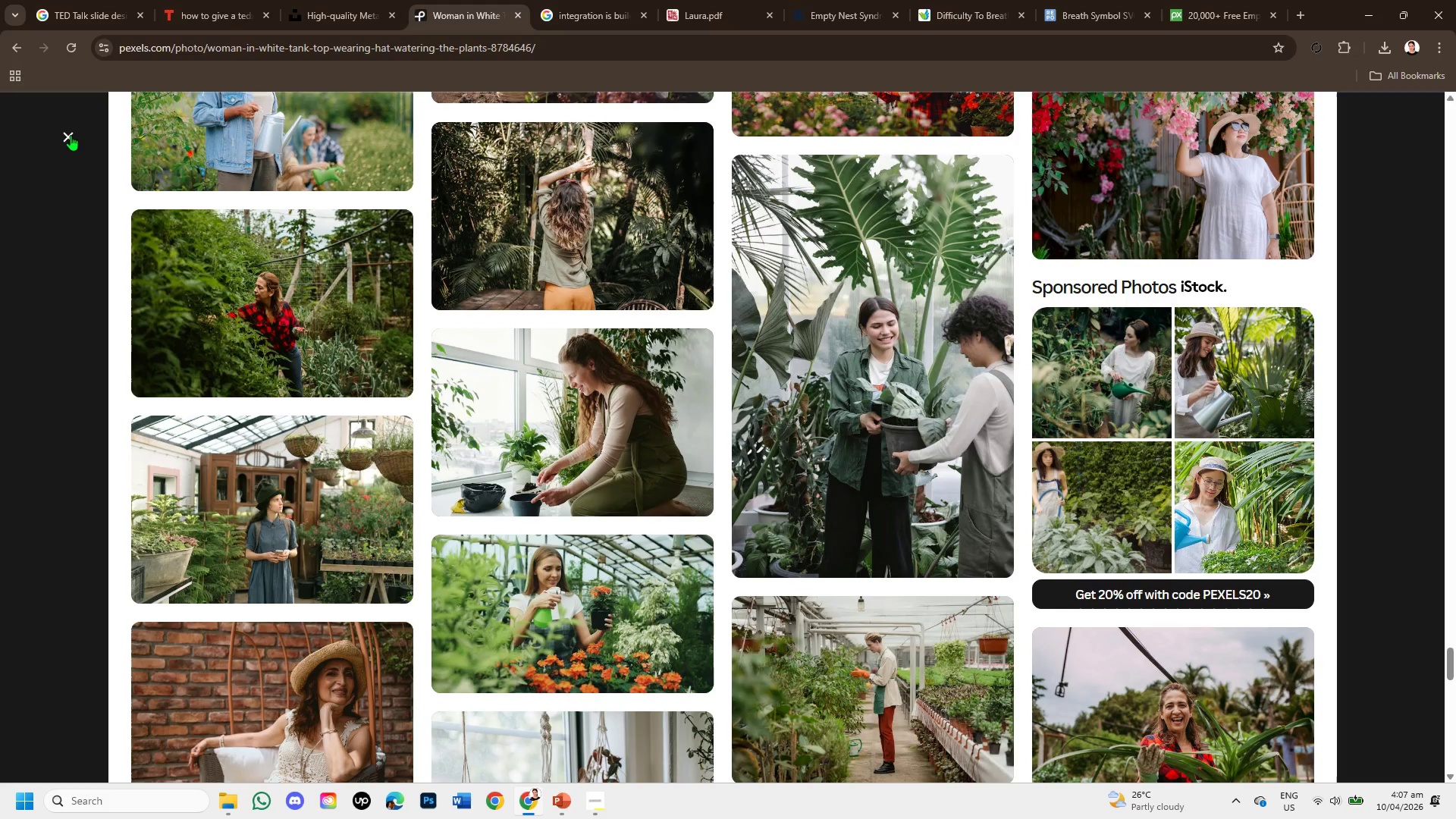 
left_click([61, 133])
 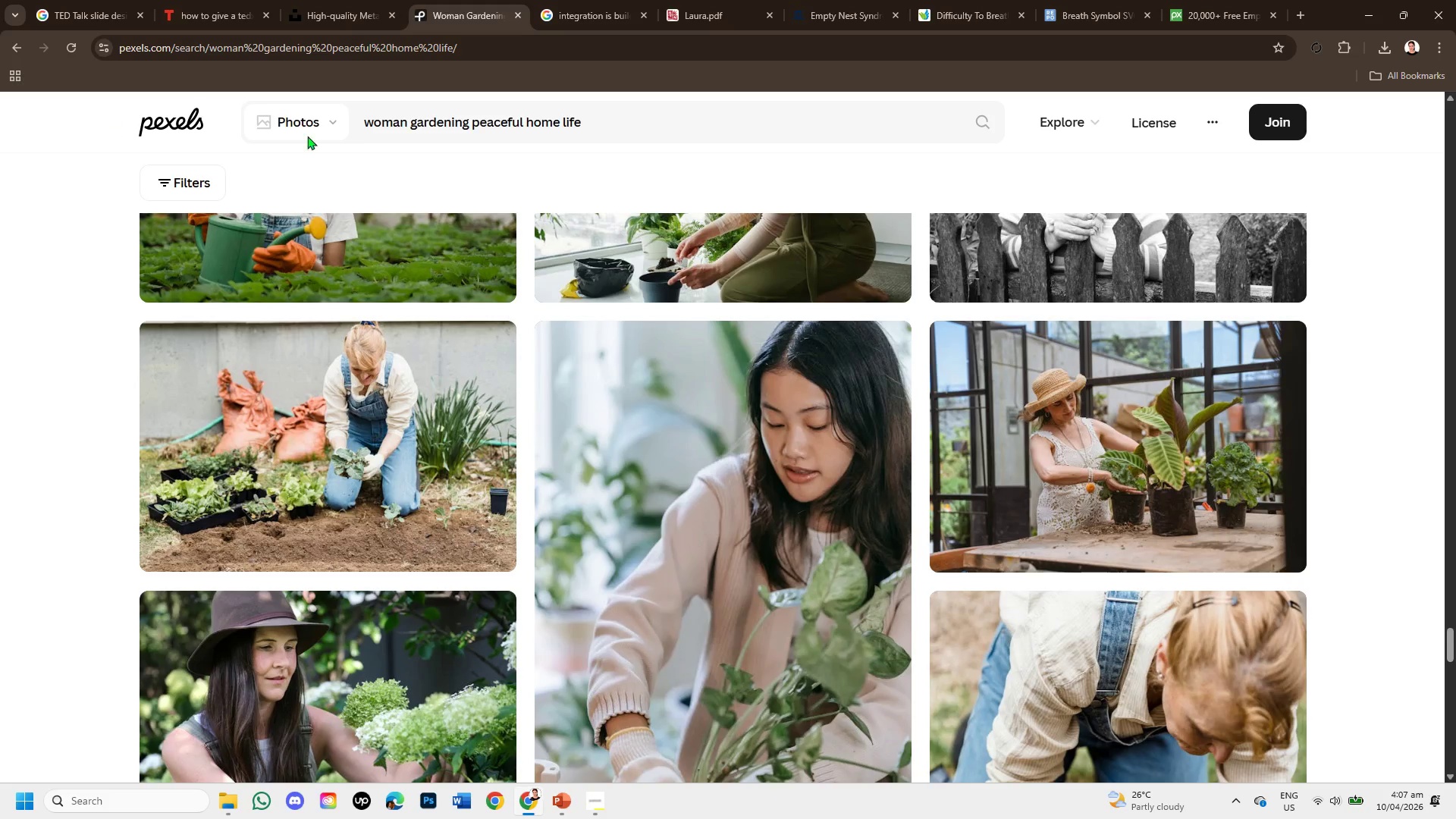 
left_click_drag(start_coordinate=[617, 124], to_coordinate=[357, 132])
 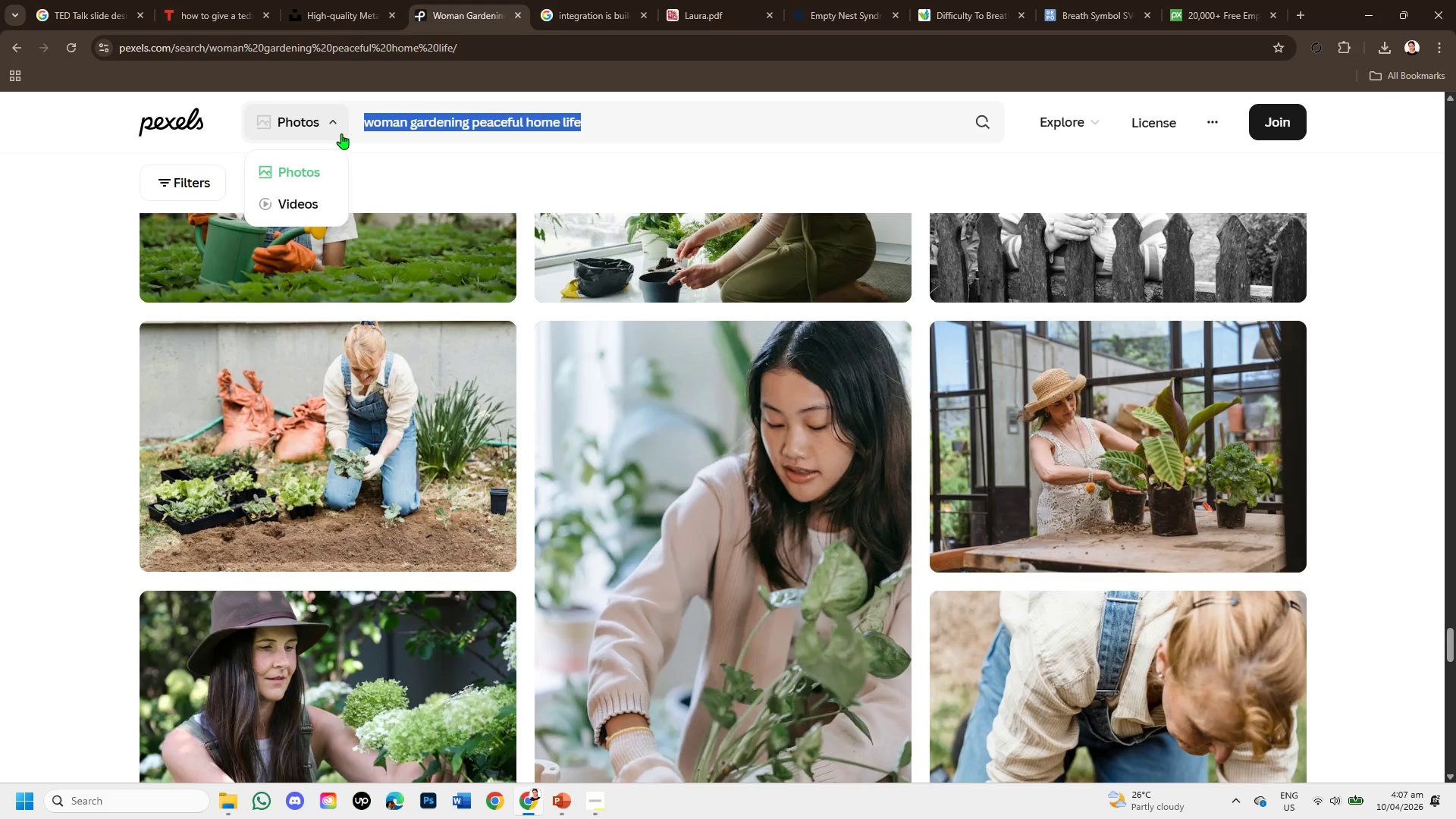 
key(Backspace)
 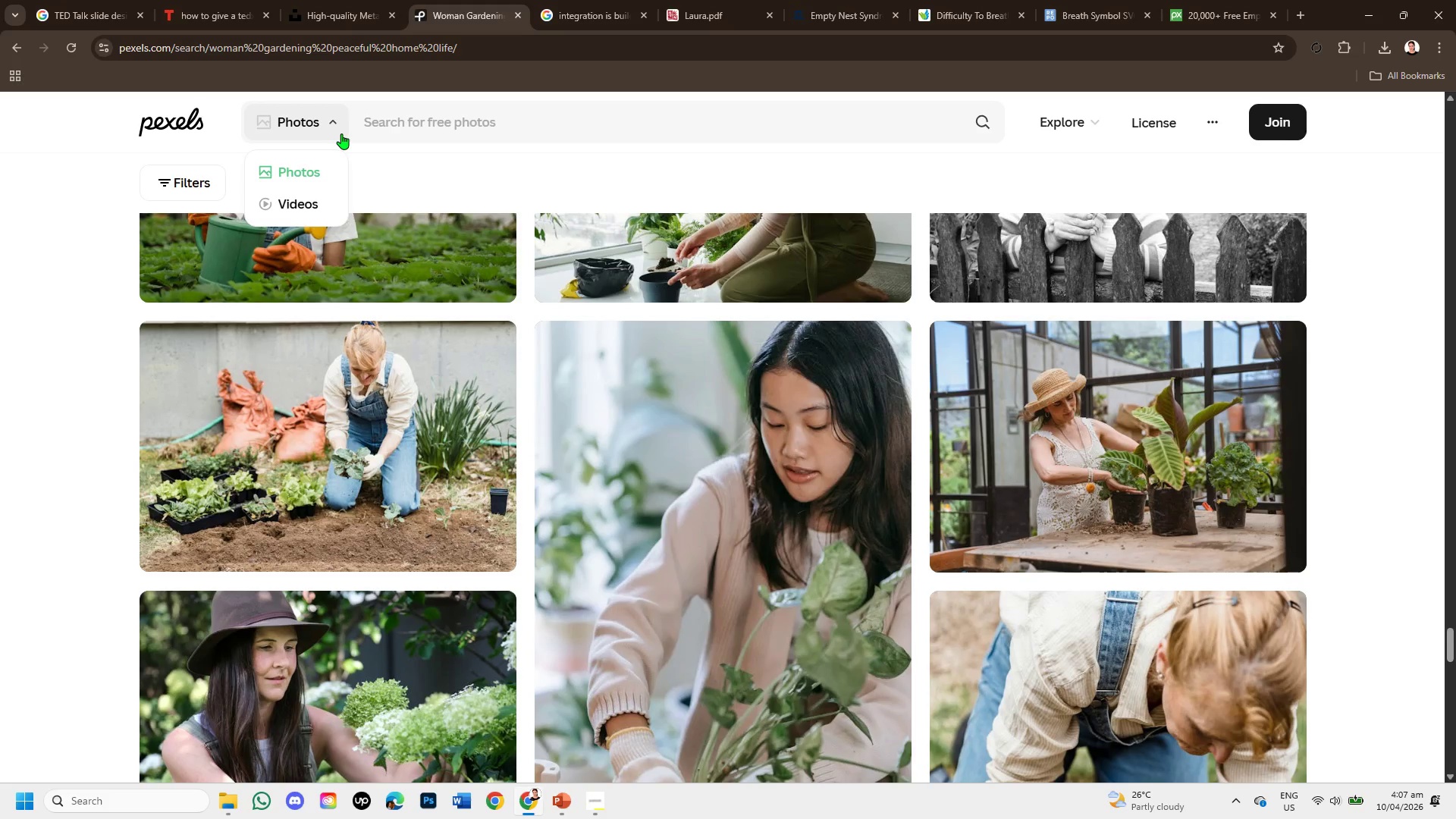 
hold_key(key=ControlLeft, duration=0.77)
 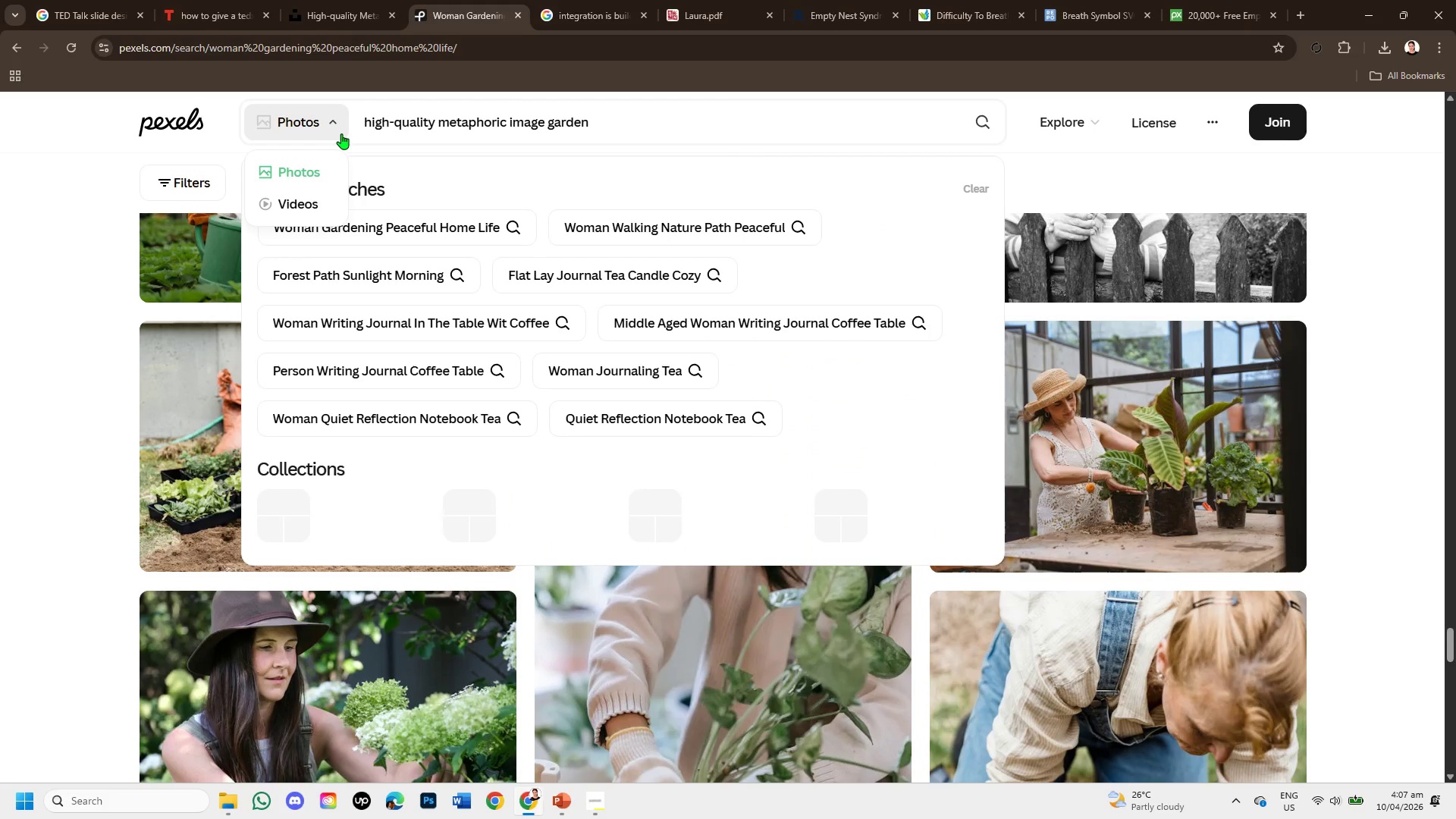 
hold_key(key=V, duration=0.31)
 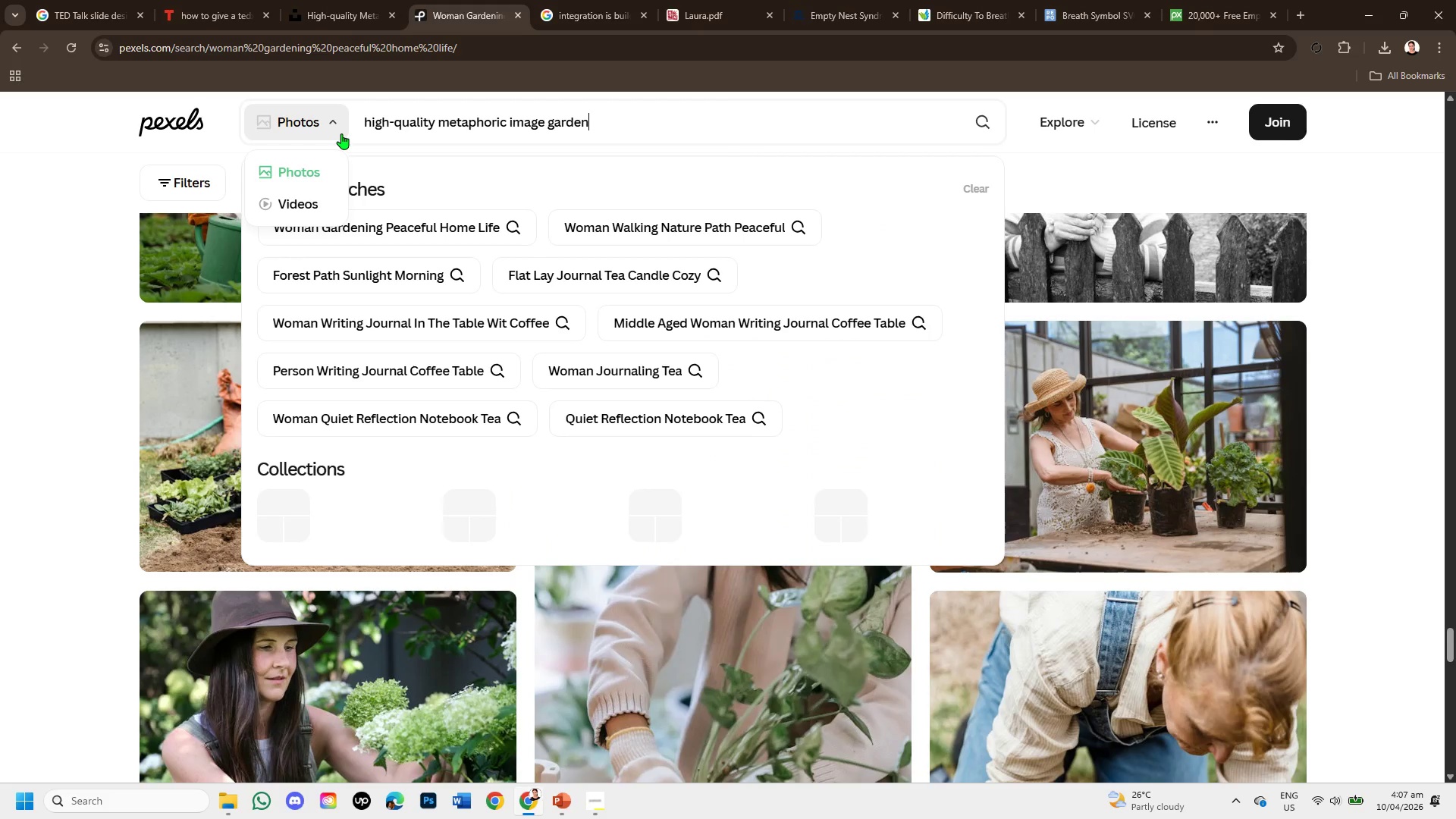 
key(Enter)
 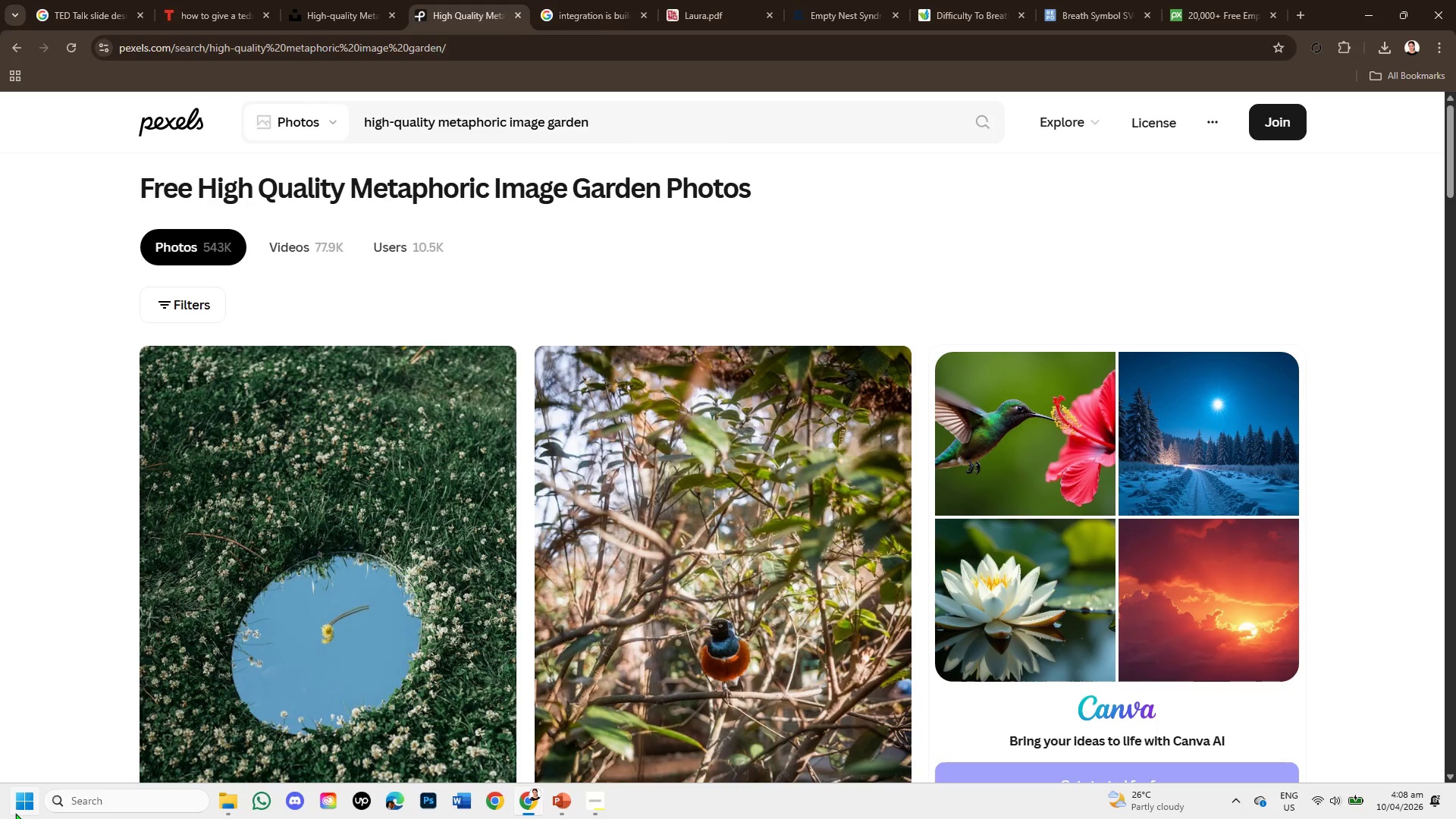 
wait(12.19)
 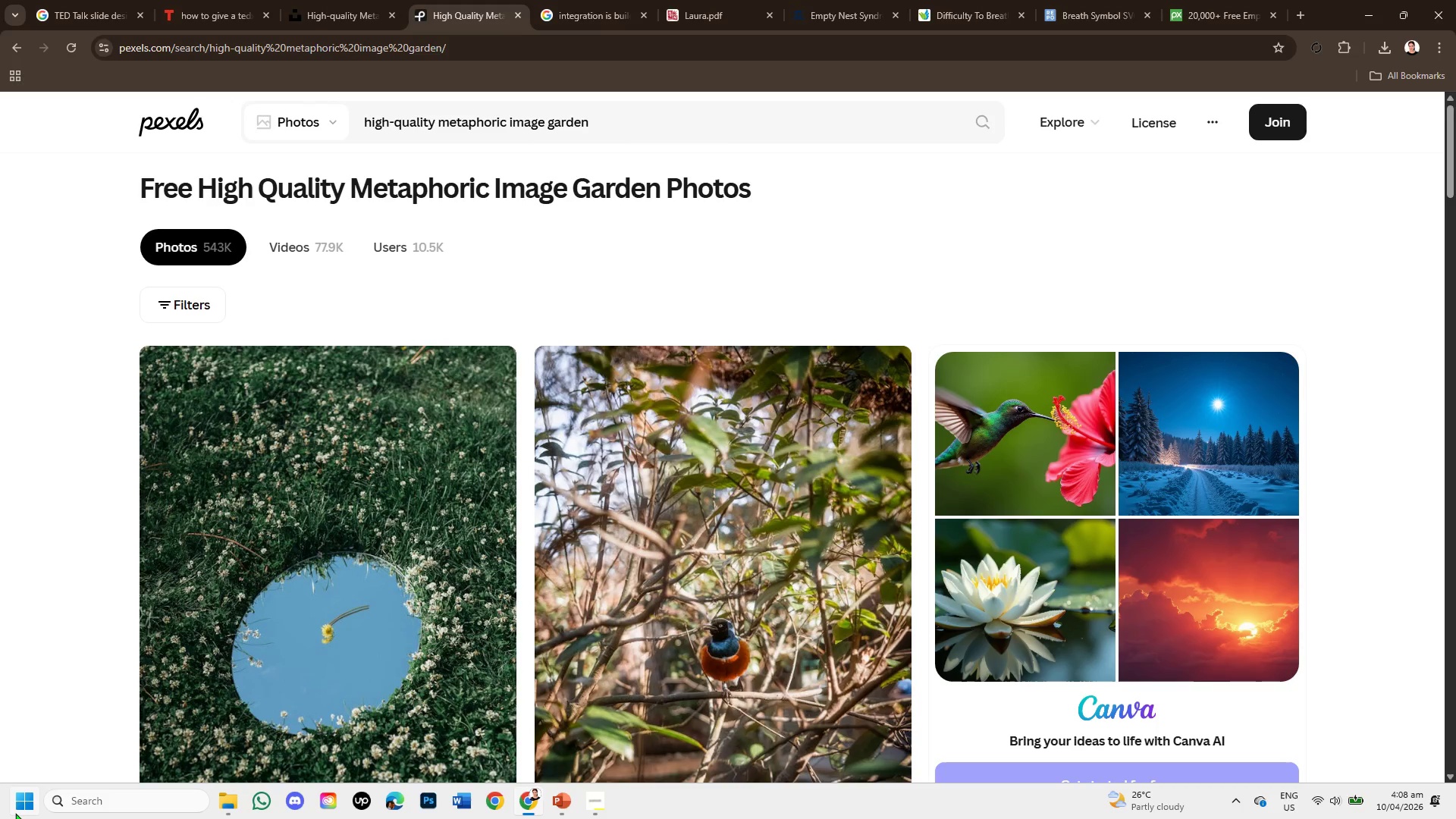 
scroll: coordinate [862, 547], scroll_direction: down, amount: 9.0
 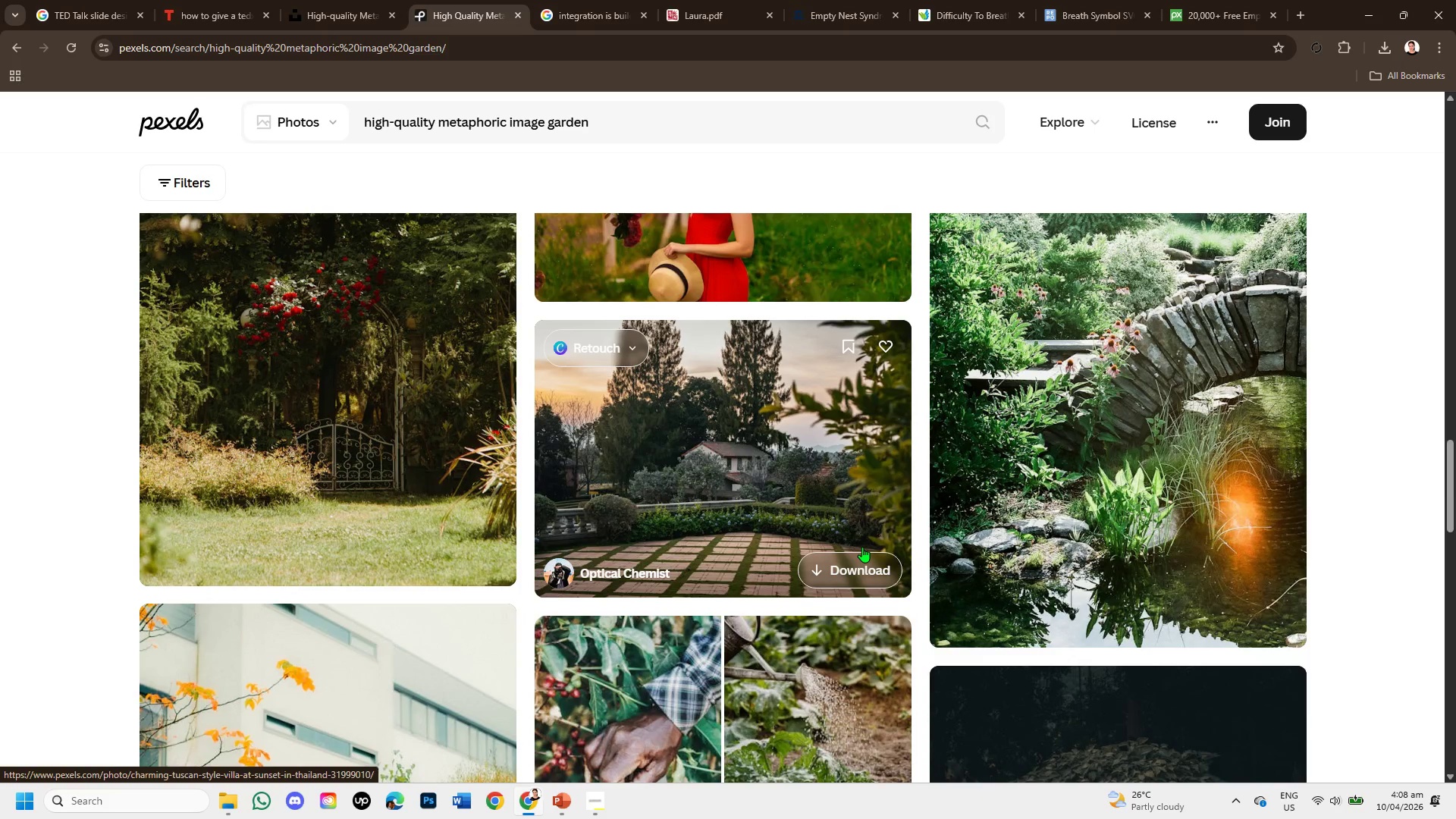 
scroll: coordinate [693, 489], scroll_direction: down, amount: 5.0
 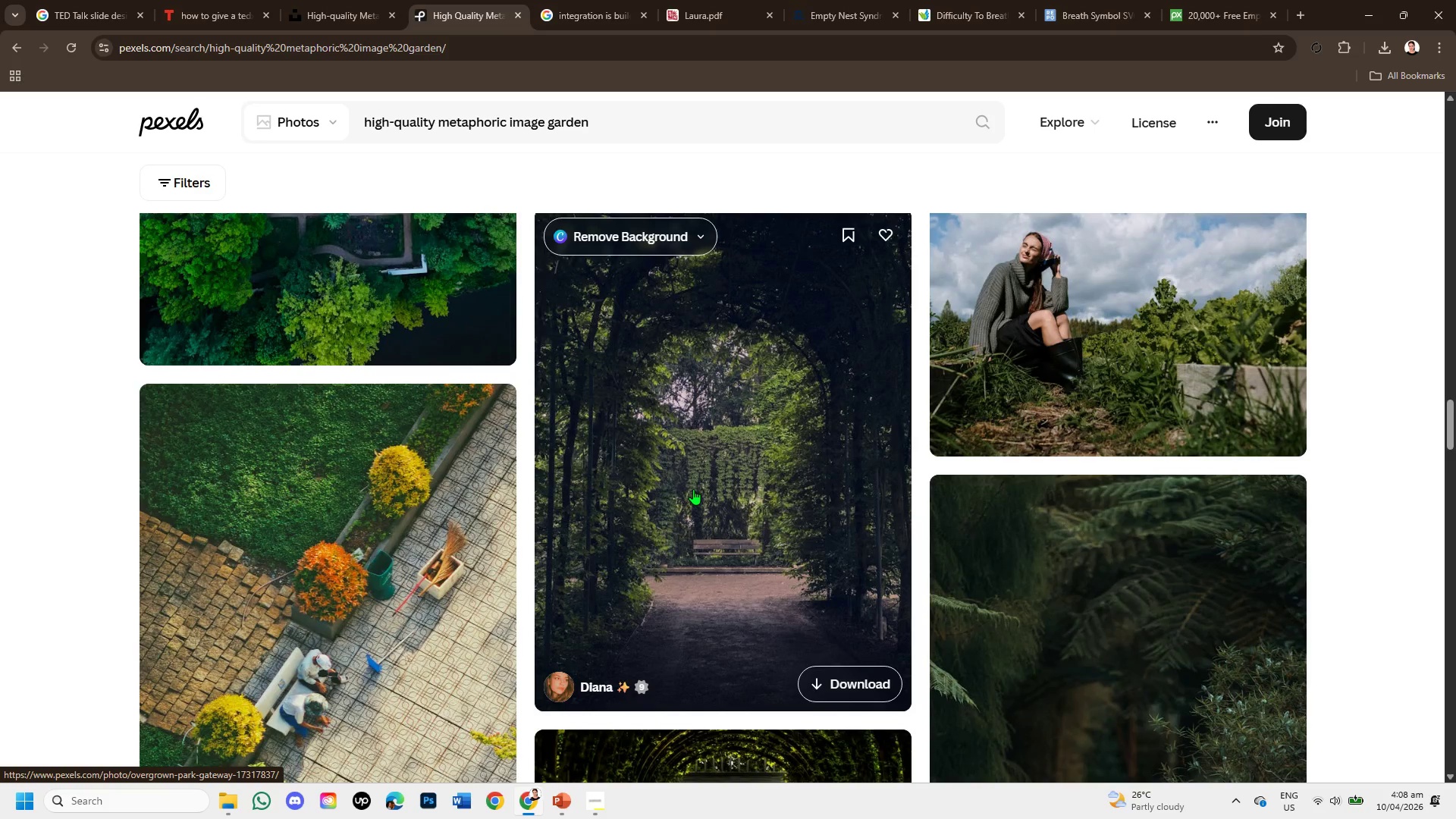 
wait(12.3)
 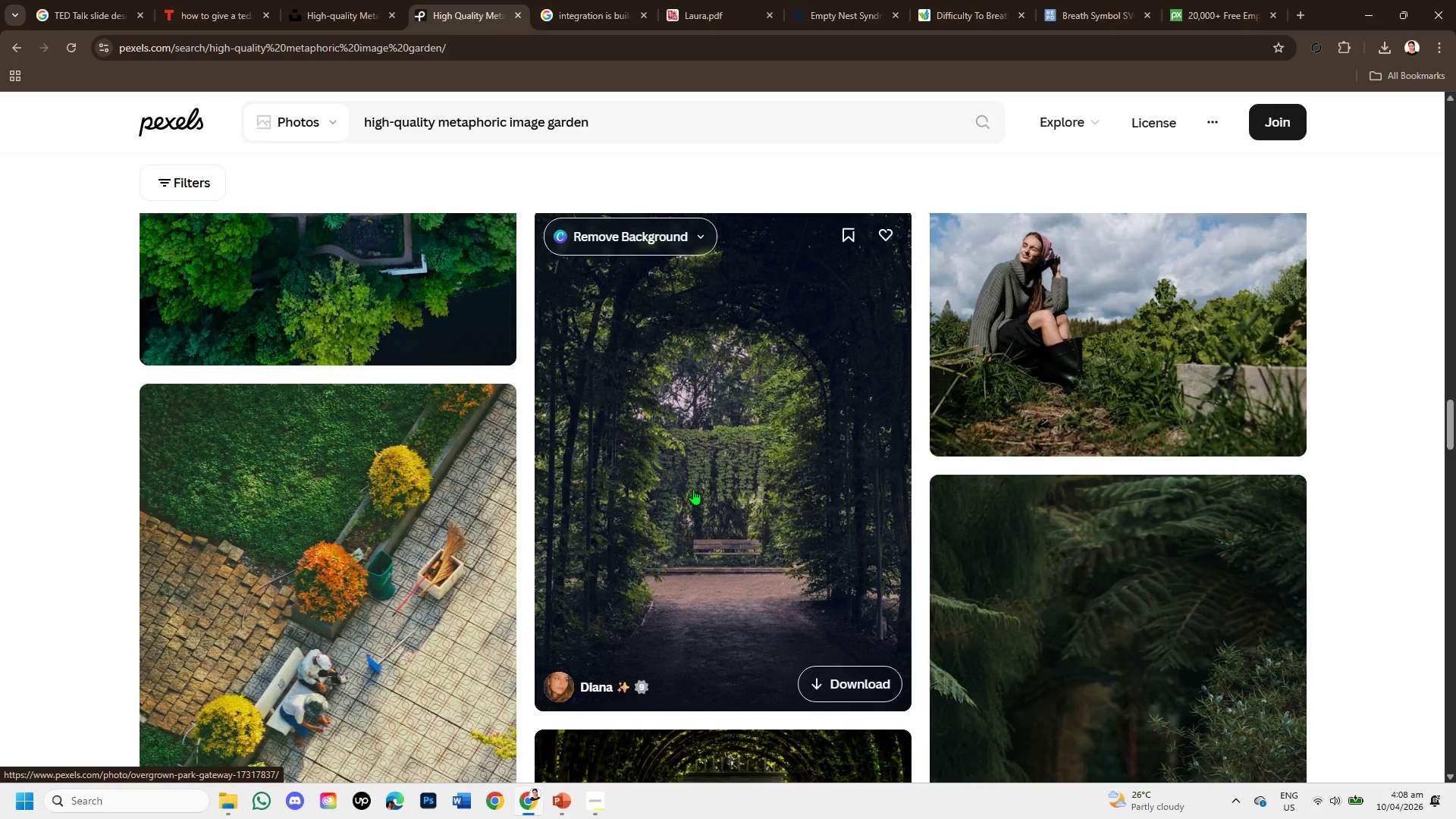 
left_click_drag(start_coordinate=[593, 121], to_coordinate=[301, 153])
 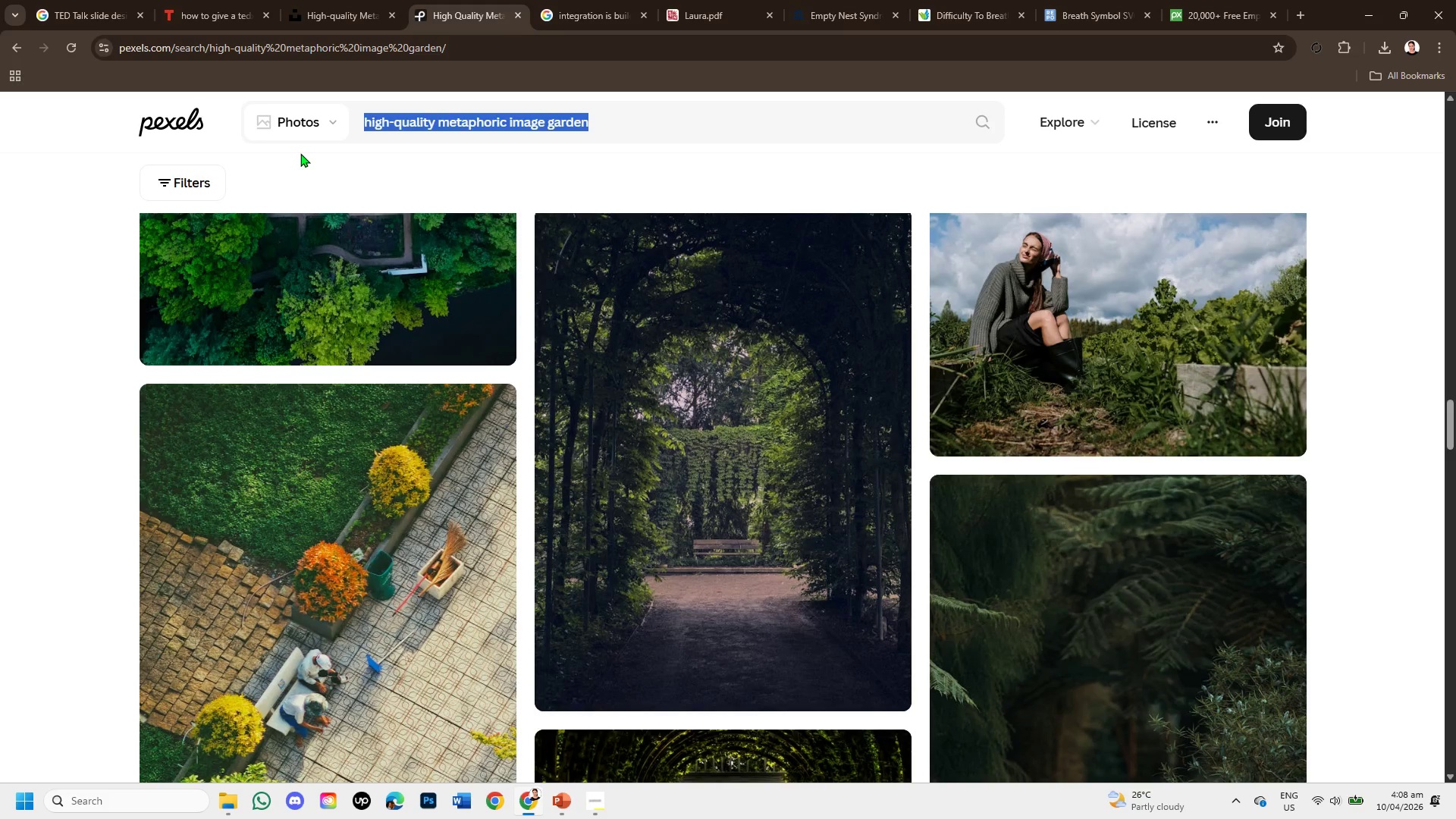 
key(Backspace)
type(wildflowers field sunrise )
 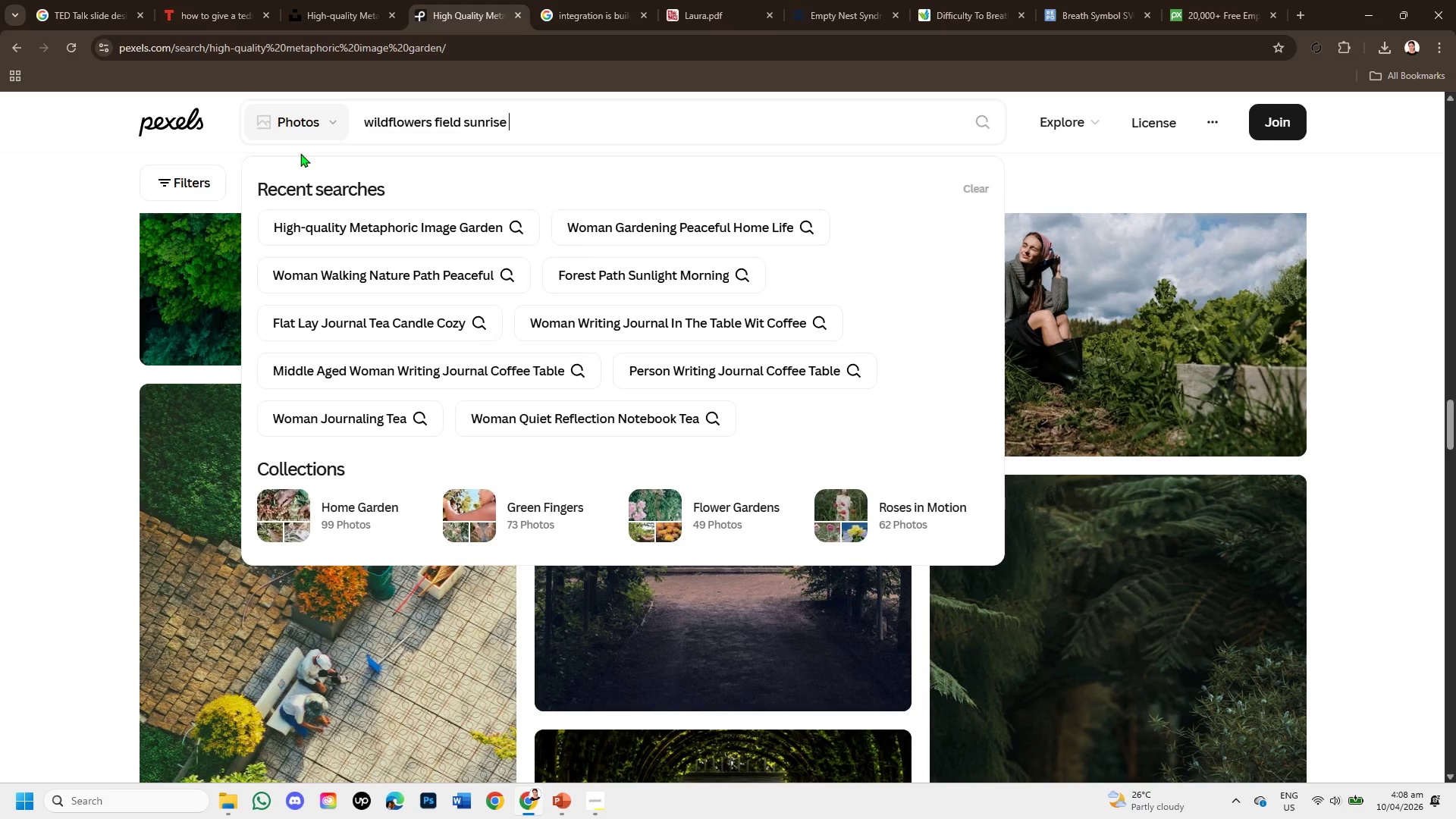 
key(Enter)
 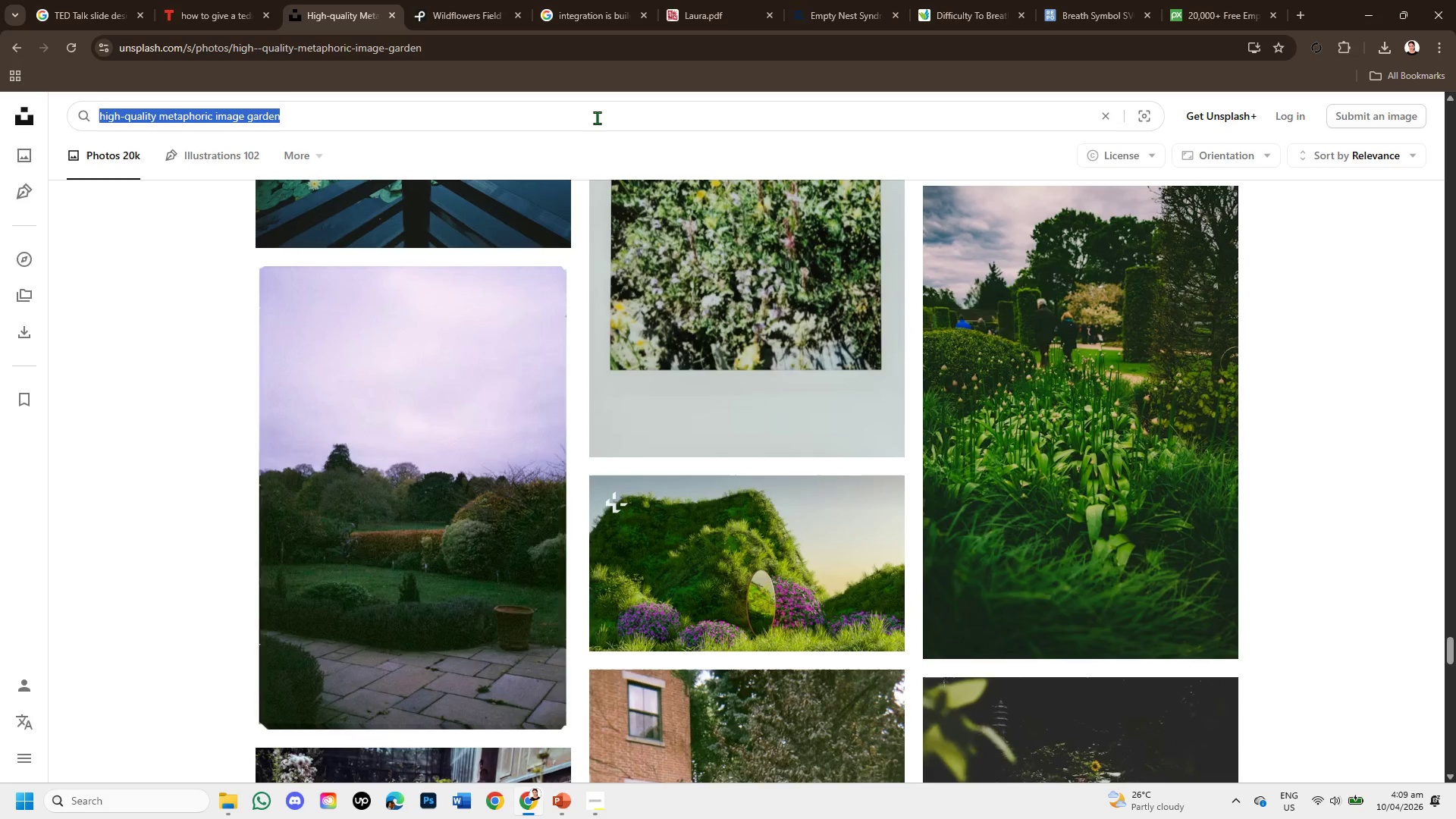 
key(Backspace)
type(garden flowers blooming sunlightb )
key(Backspace)
key(Backspace)
type( )
 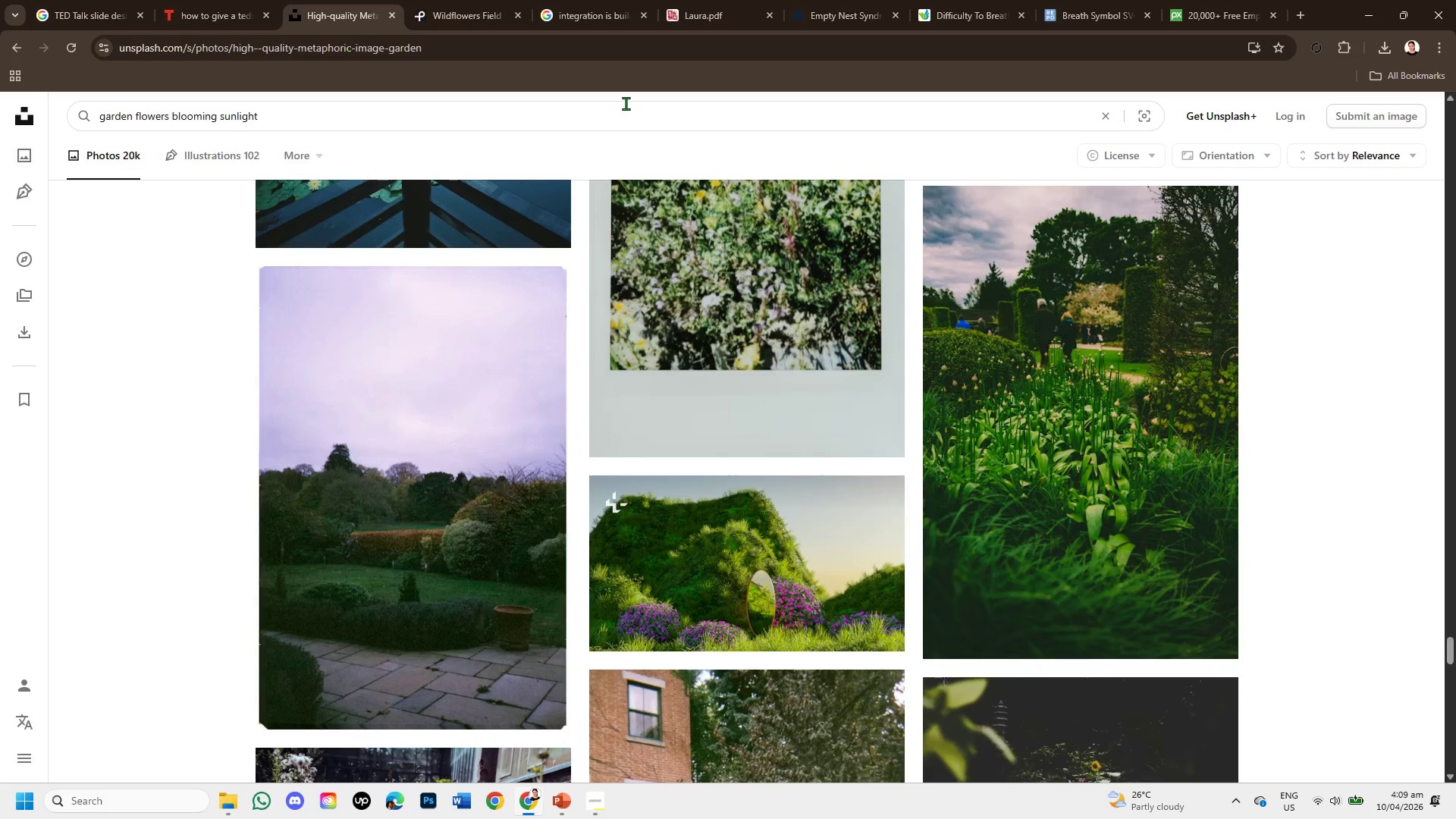 
key(Enter)
 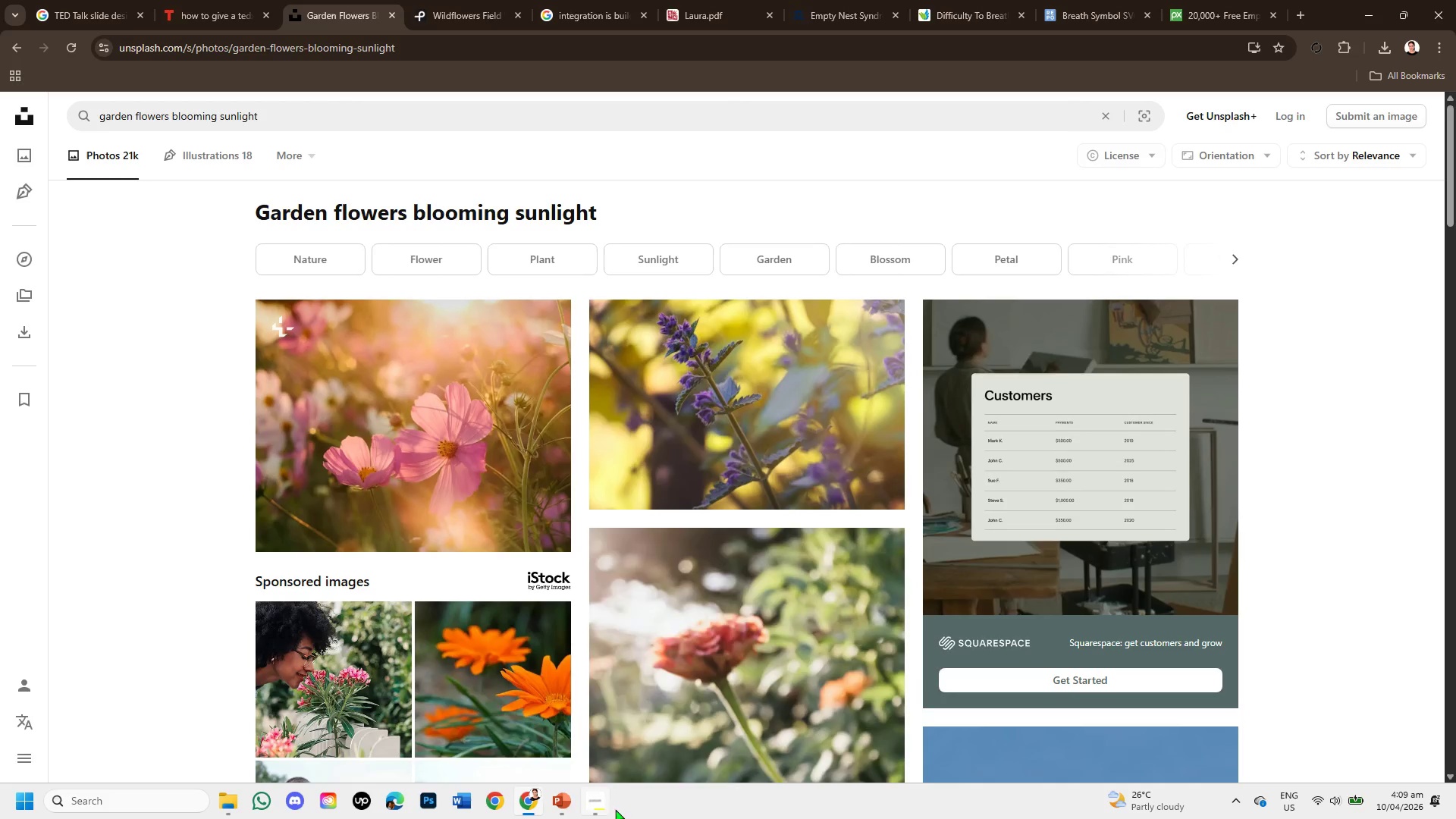 
wait(6.41)
 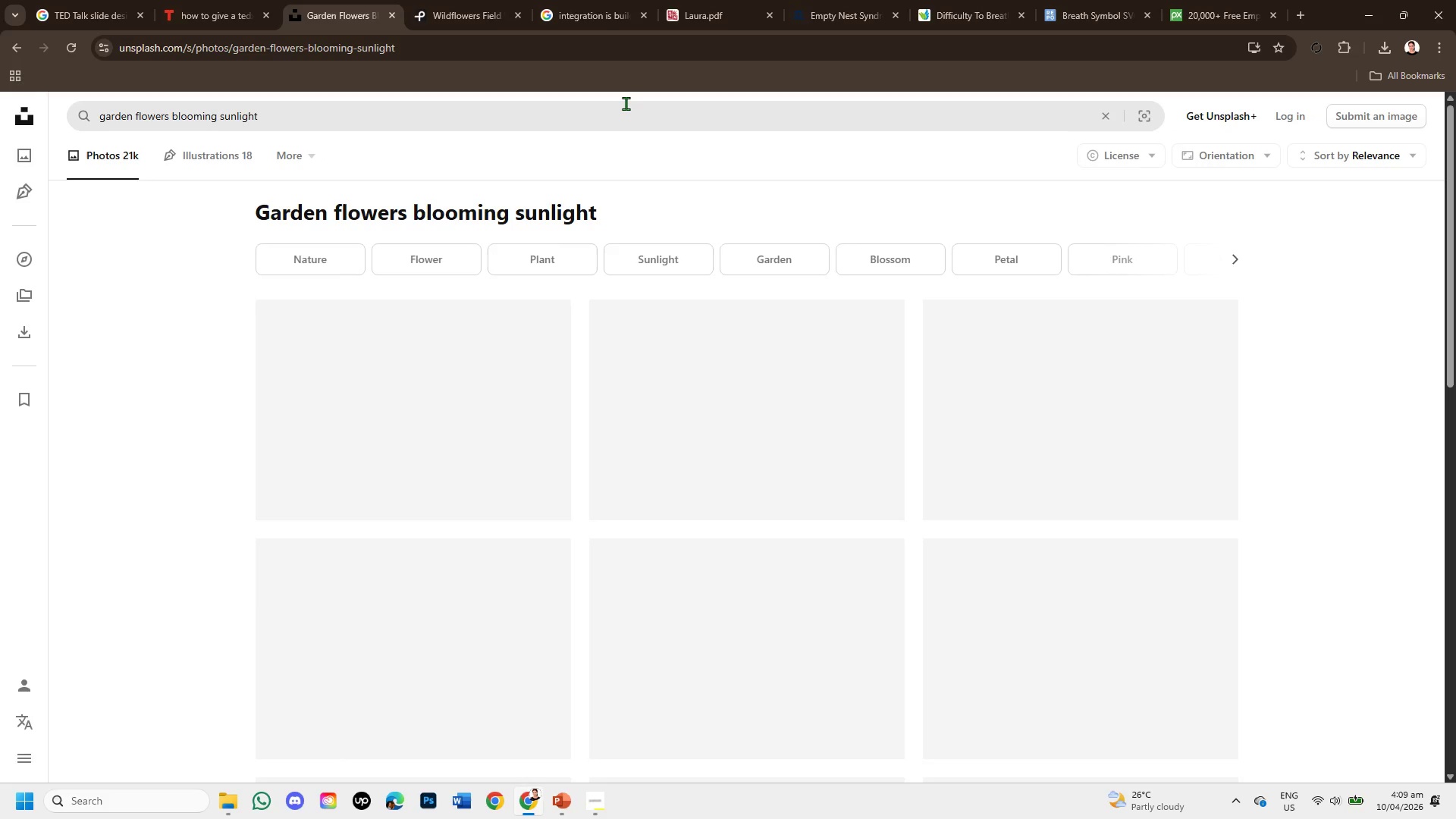 
scroll: coordinate [909, 555], scroll_direction: down, amount: 5.0
 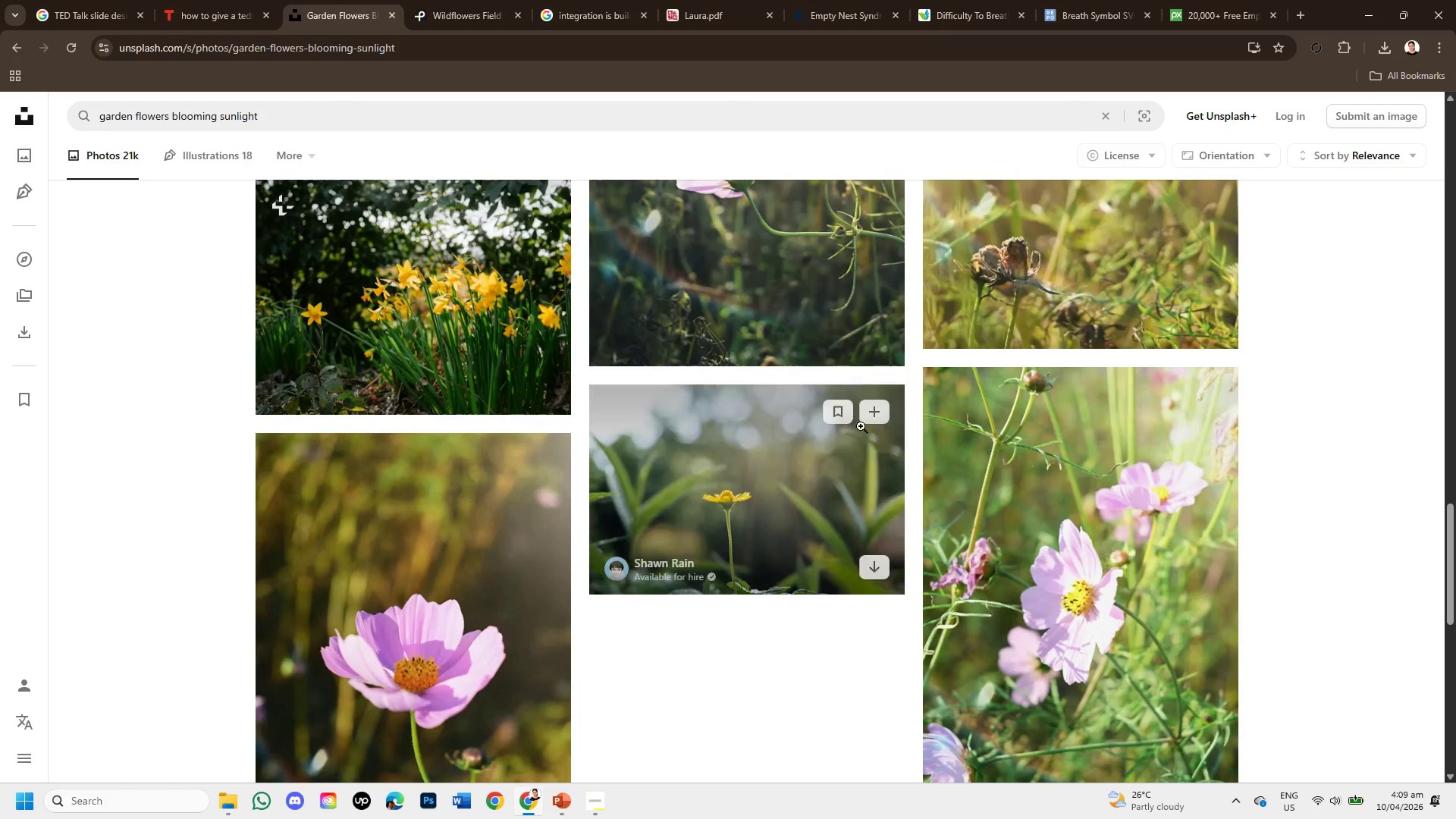 
left_click([469, 0])
 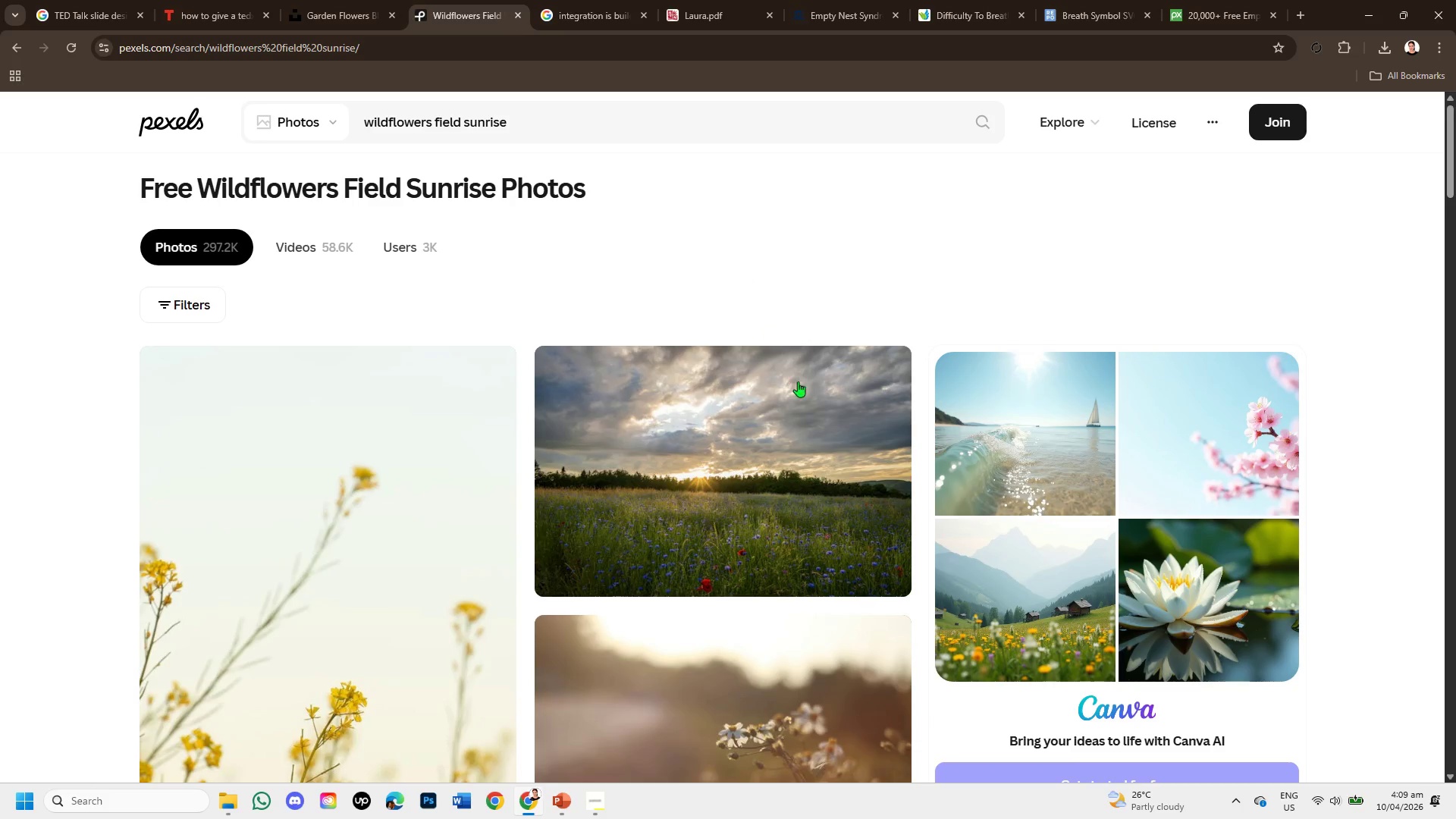 
scroll: coordinate [791, 545], scroll_direction: down, amount: 5.0
 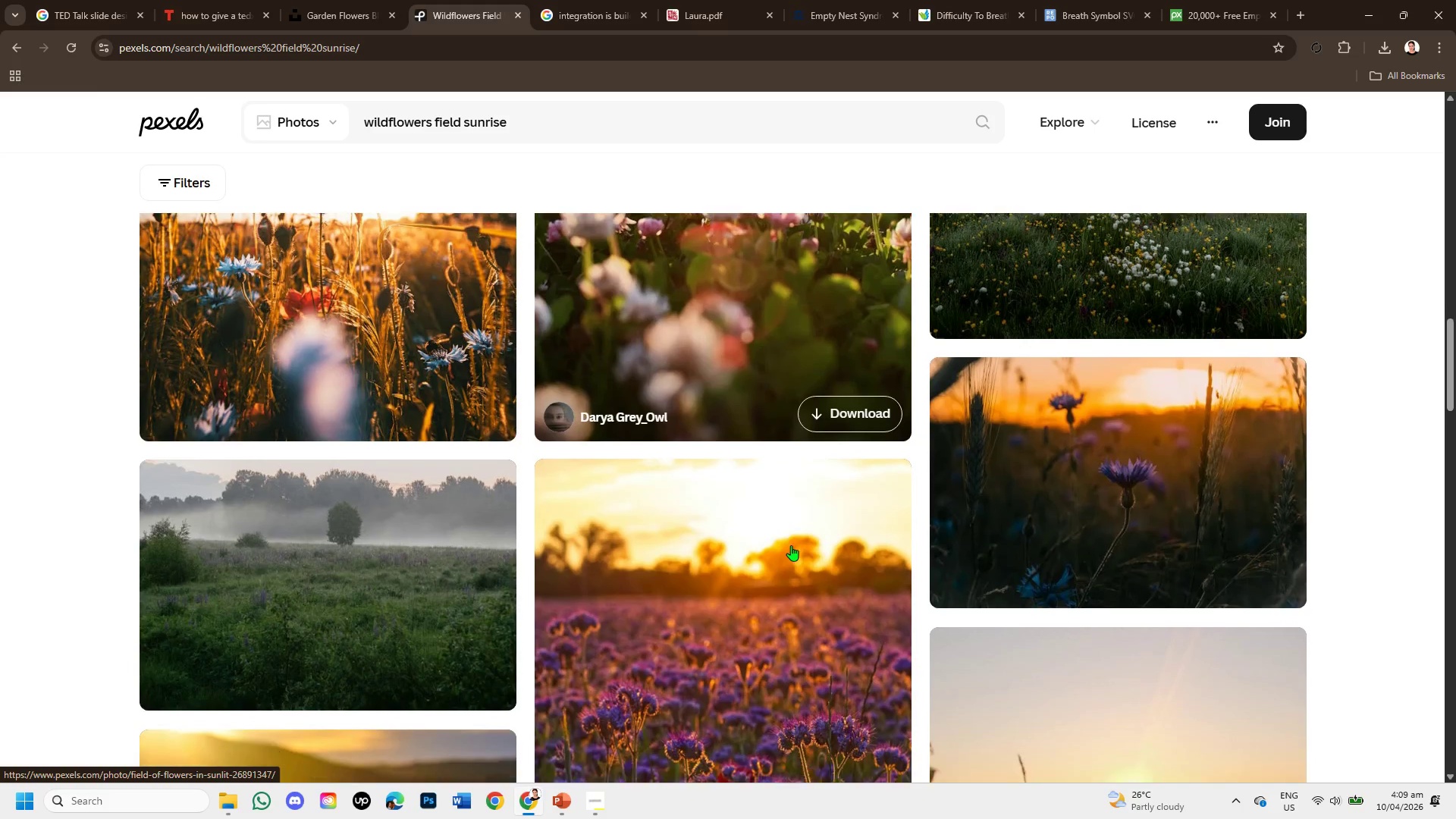 
scroll: coordinate [791, 544], scroll_direction: up, amount: 1.0
 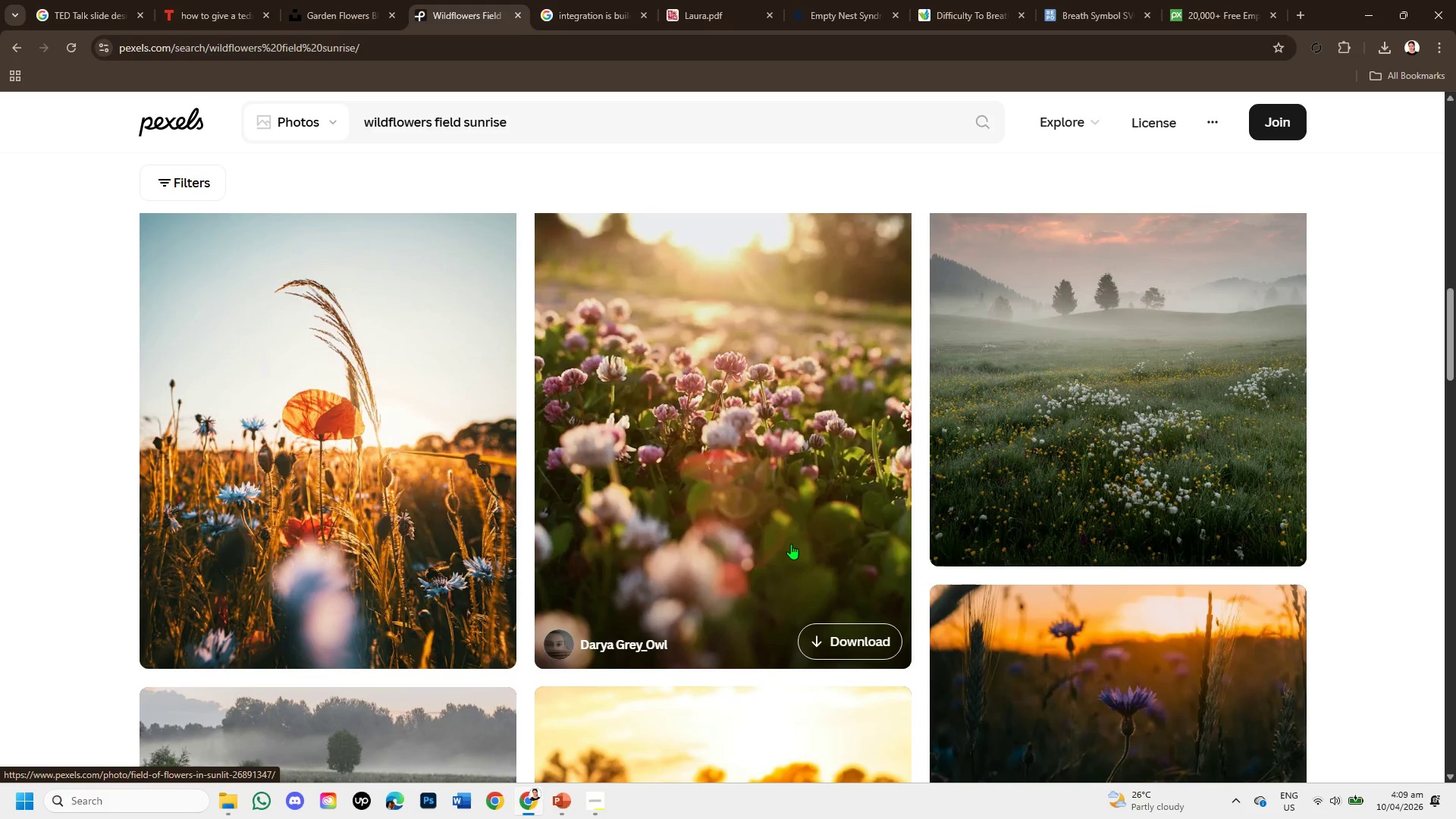 
scroll: coordinate [796, 559], scroll_direction: down, amount: 5.0
 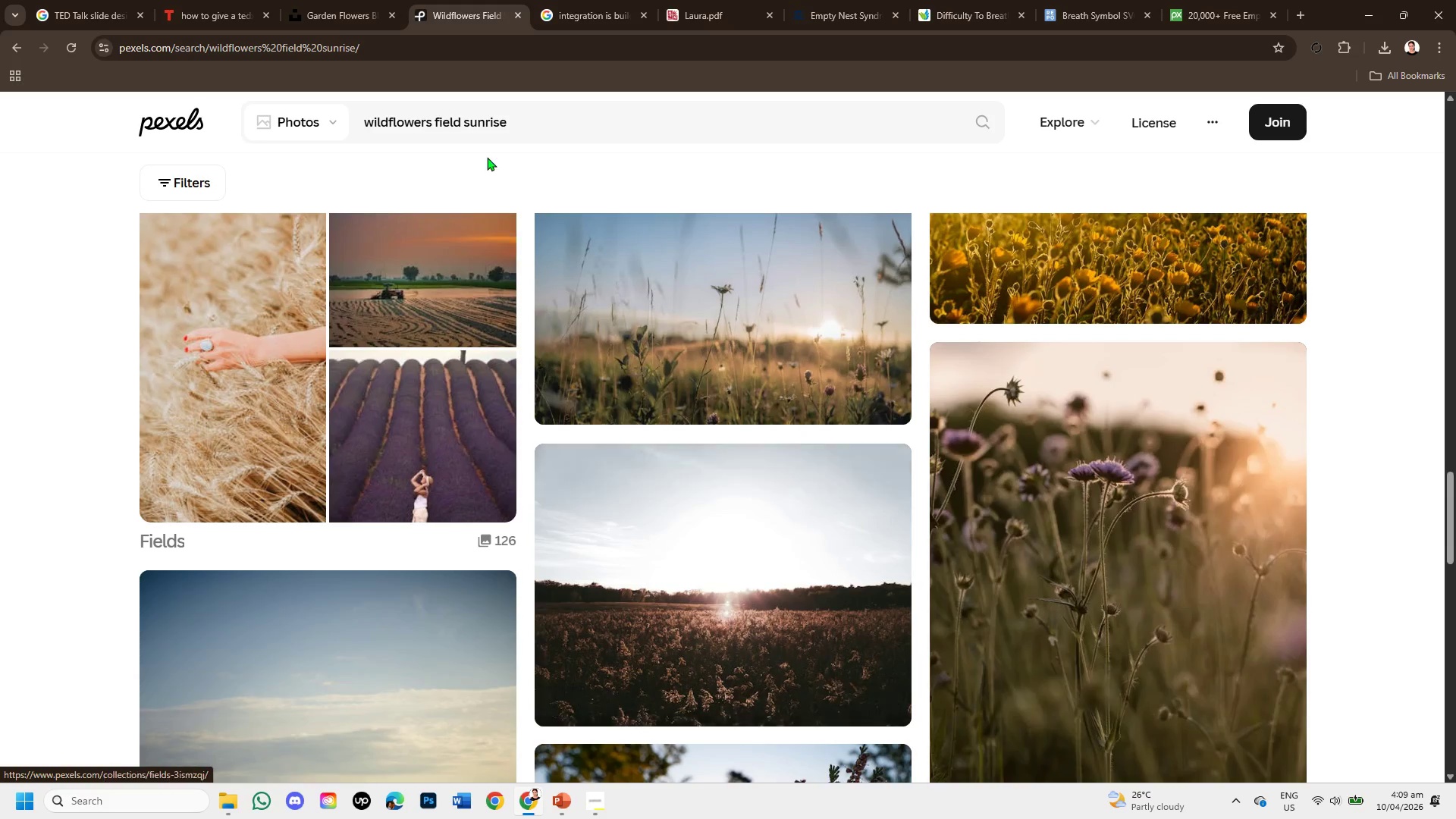 
left_click([375, 0])
 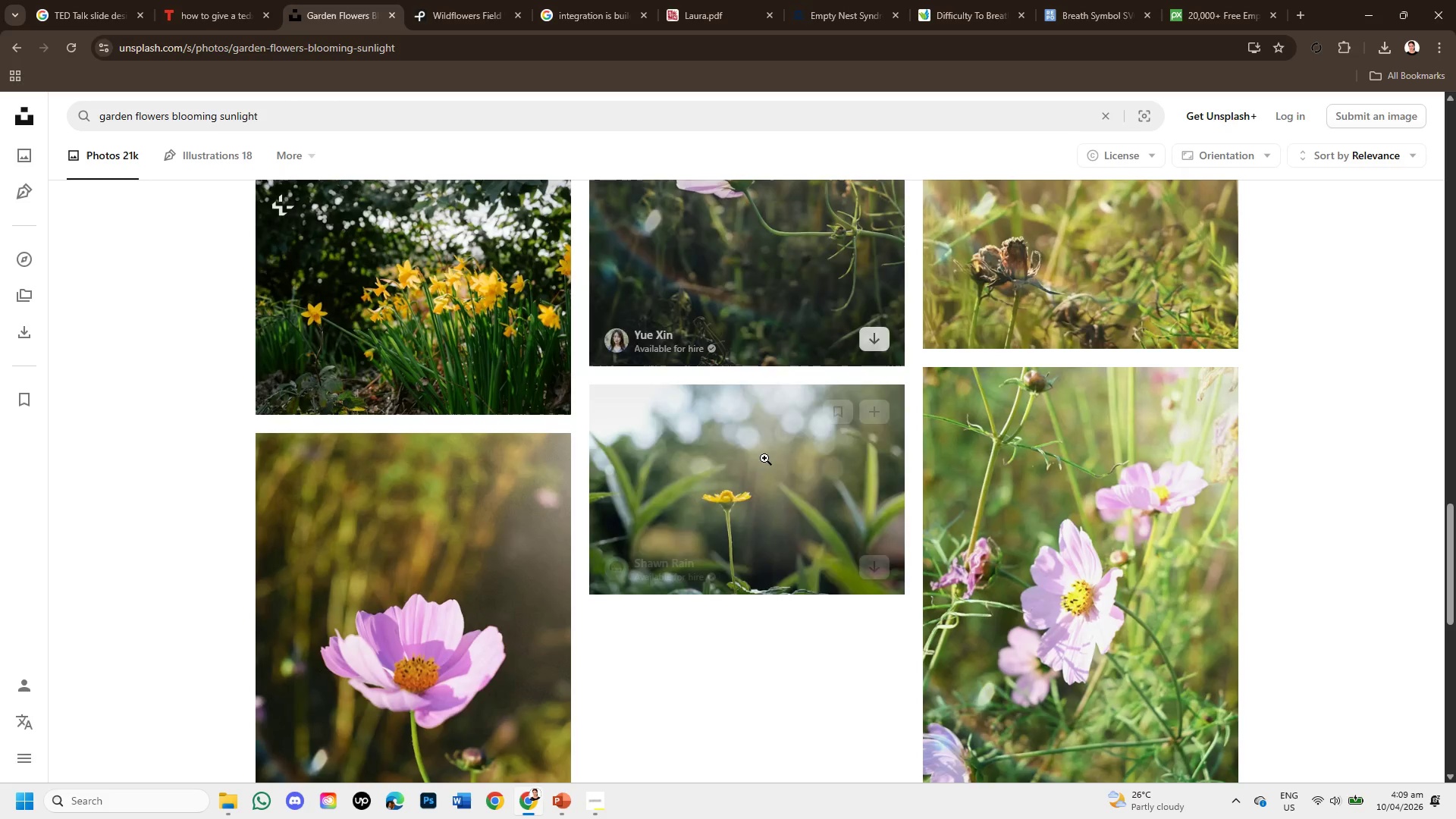 
scroll: coordinate [823, 472], scroll_direction: down, amount: 3.0
 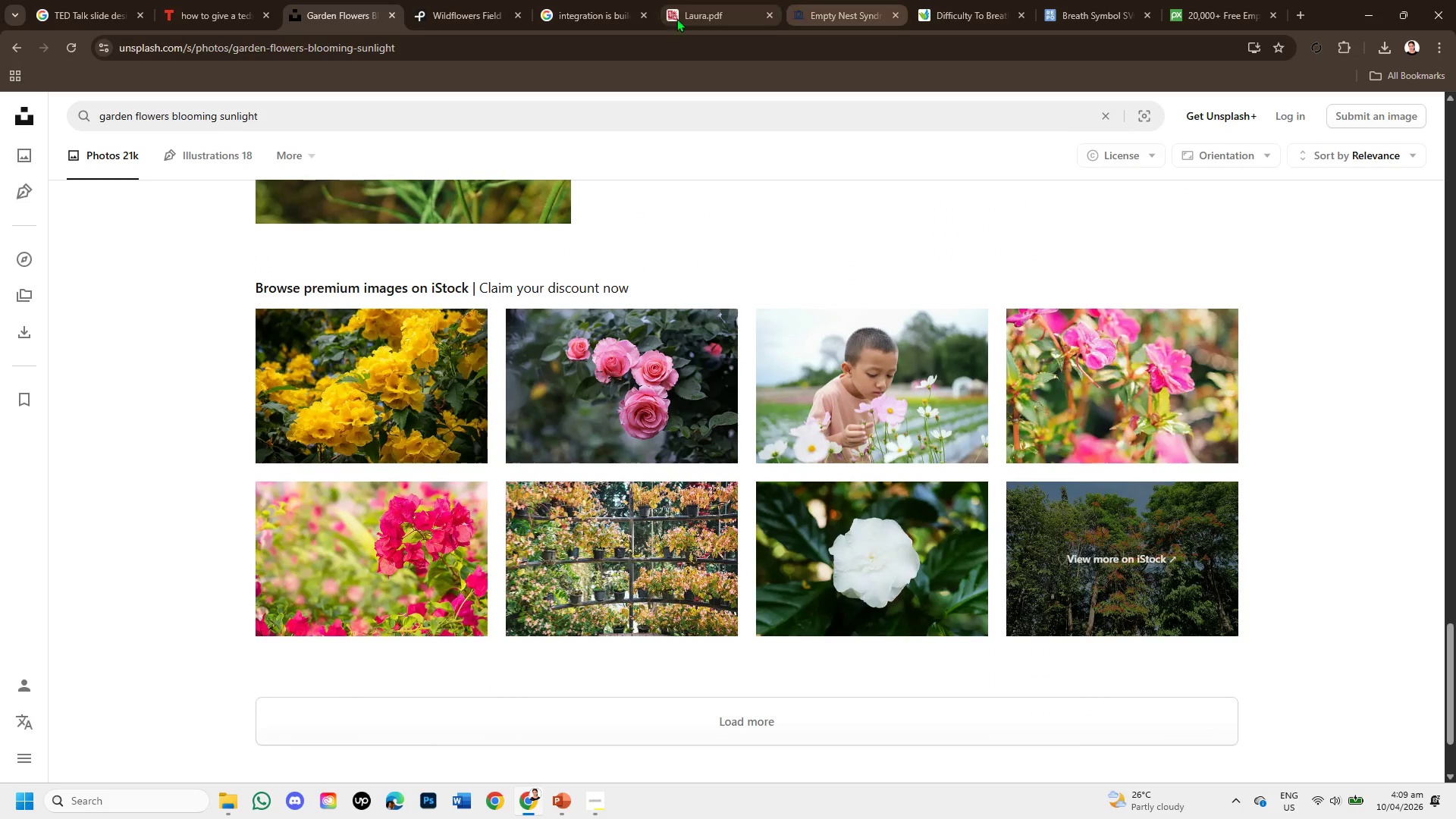 
left_click([618, 2])
 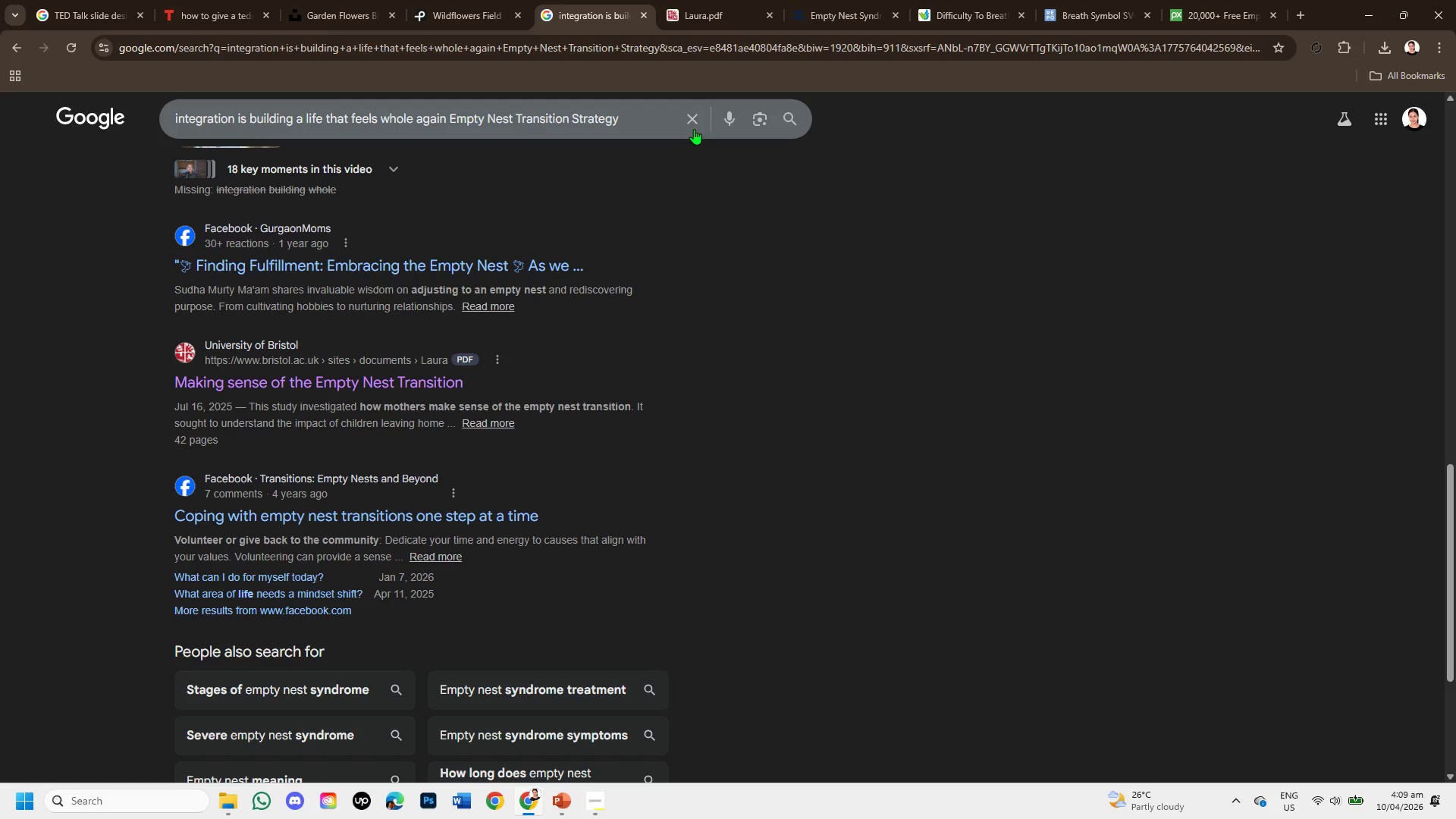 
left_click([690, 115])
 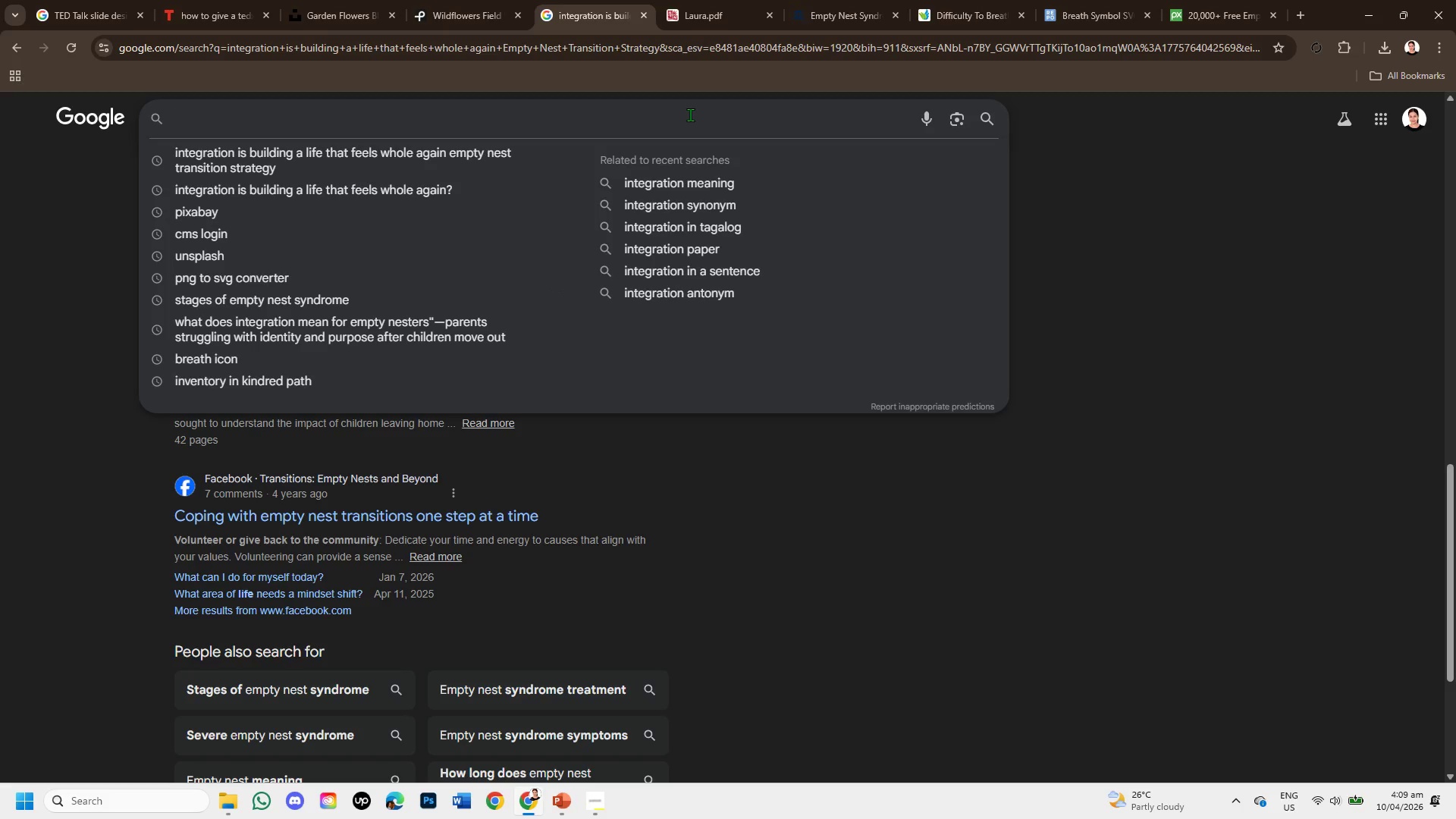 
type(blooming garden golden light \)
 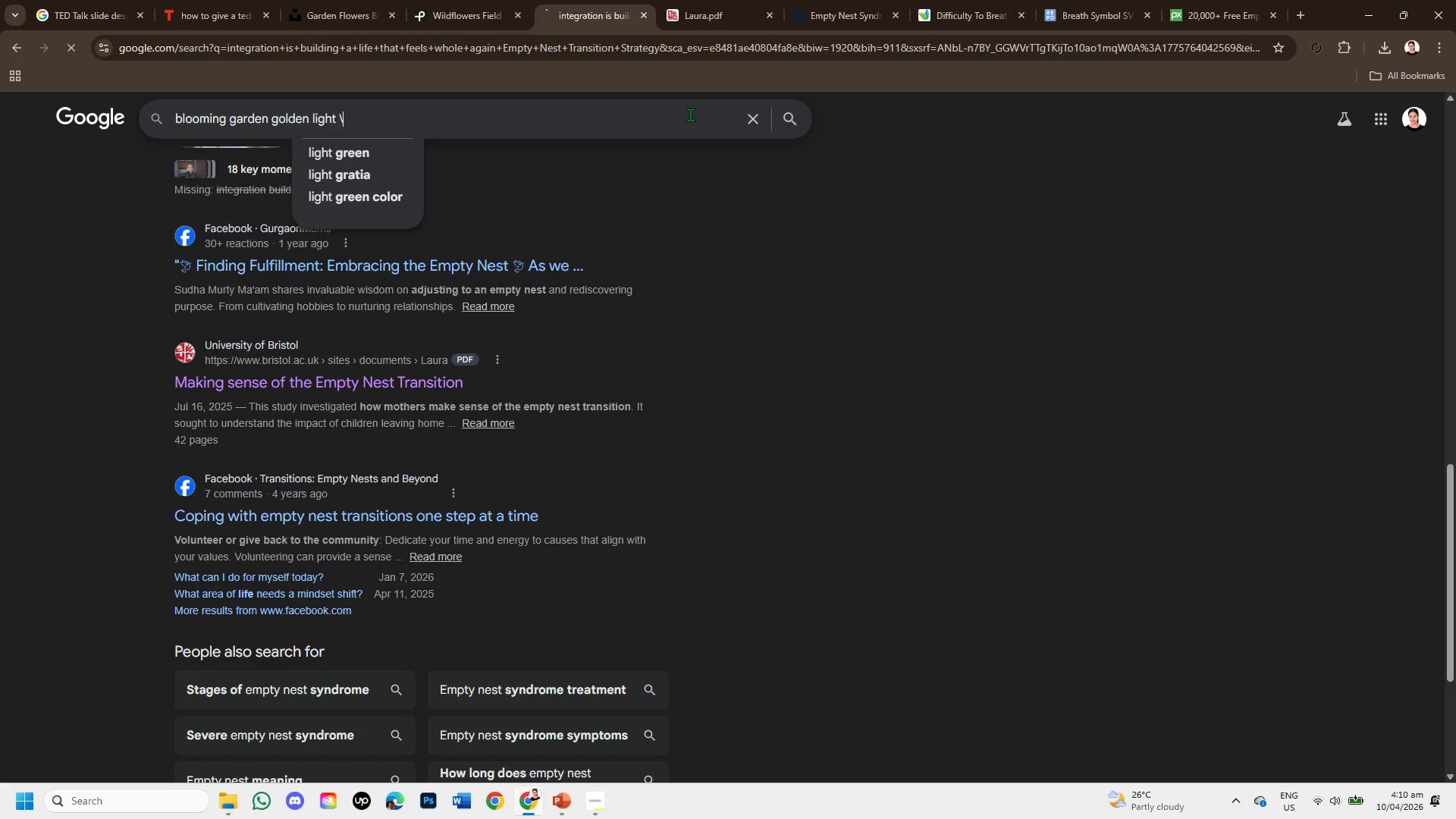 
key(Enter)
 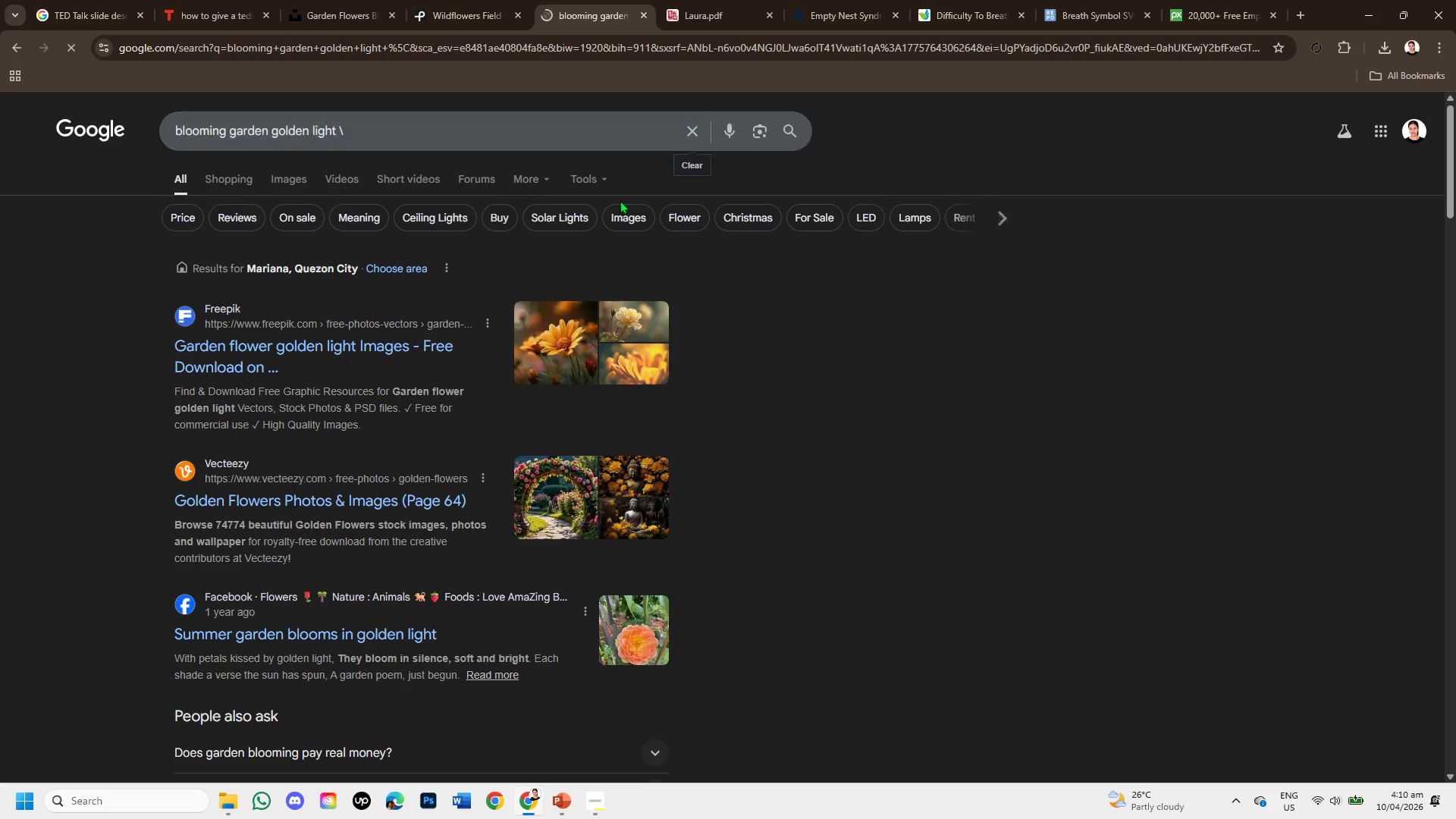 
left_click([385, 130])
 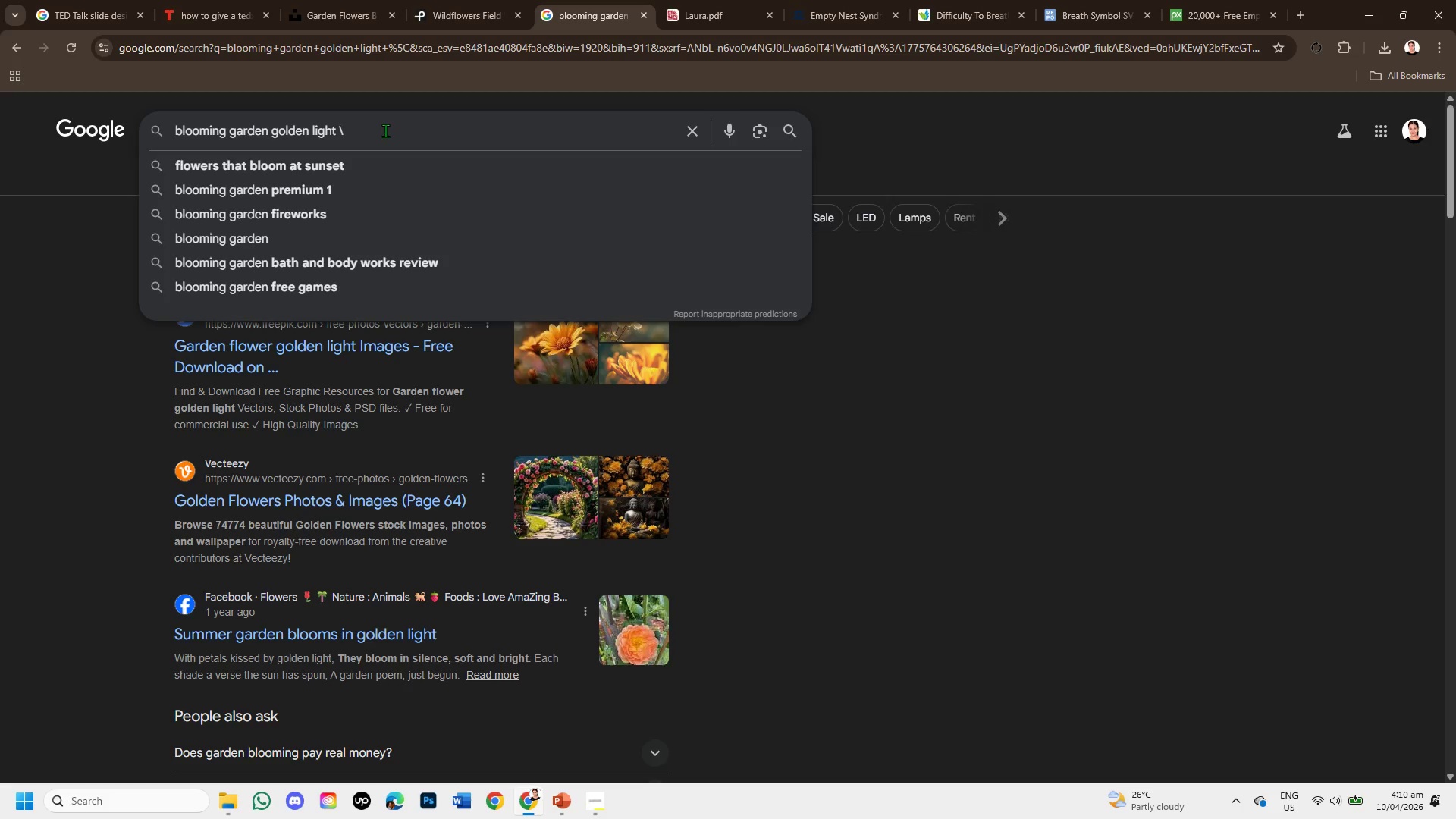 
key(Backspace)
 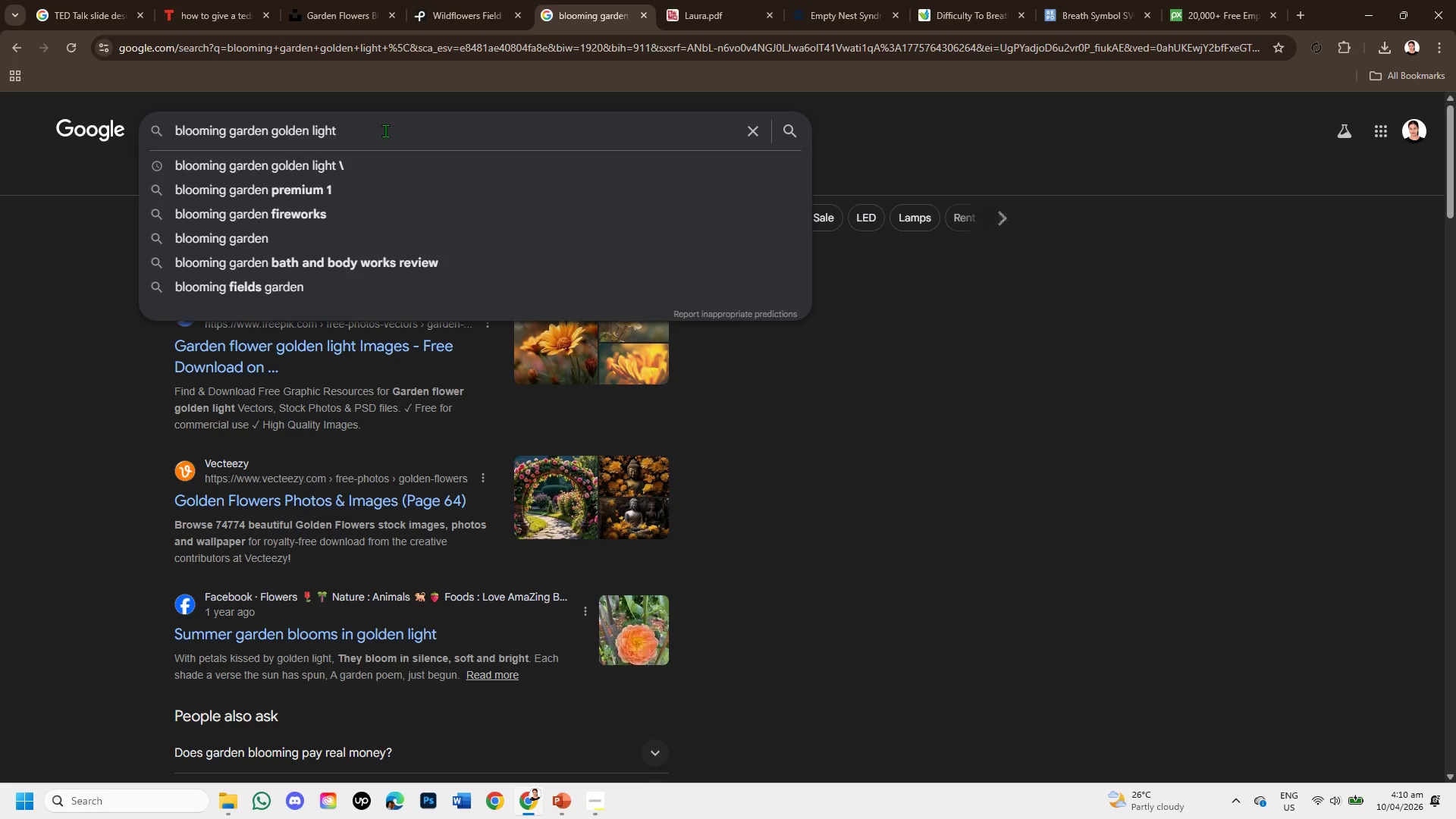 
key(Enter)
 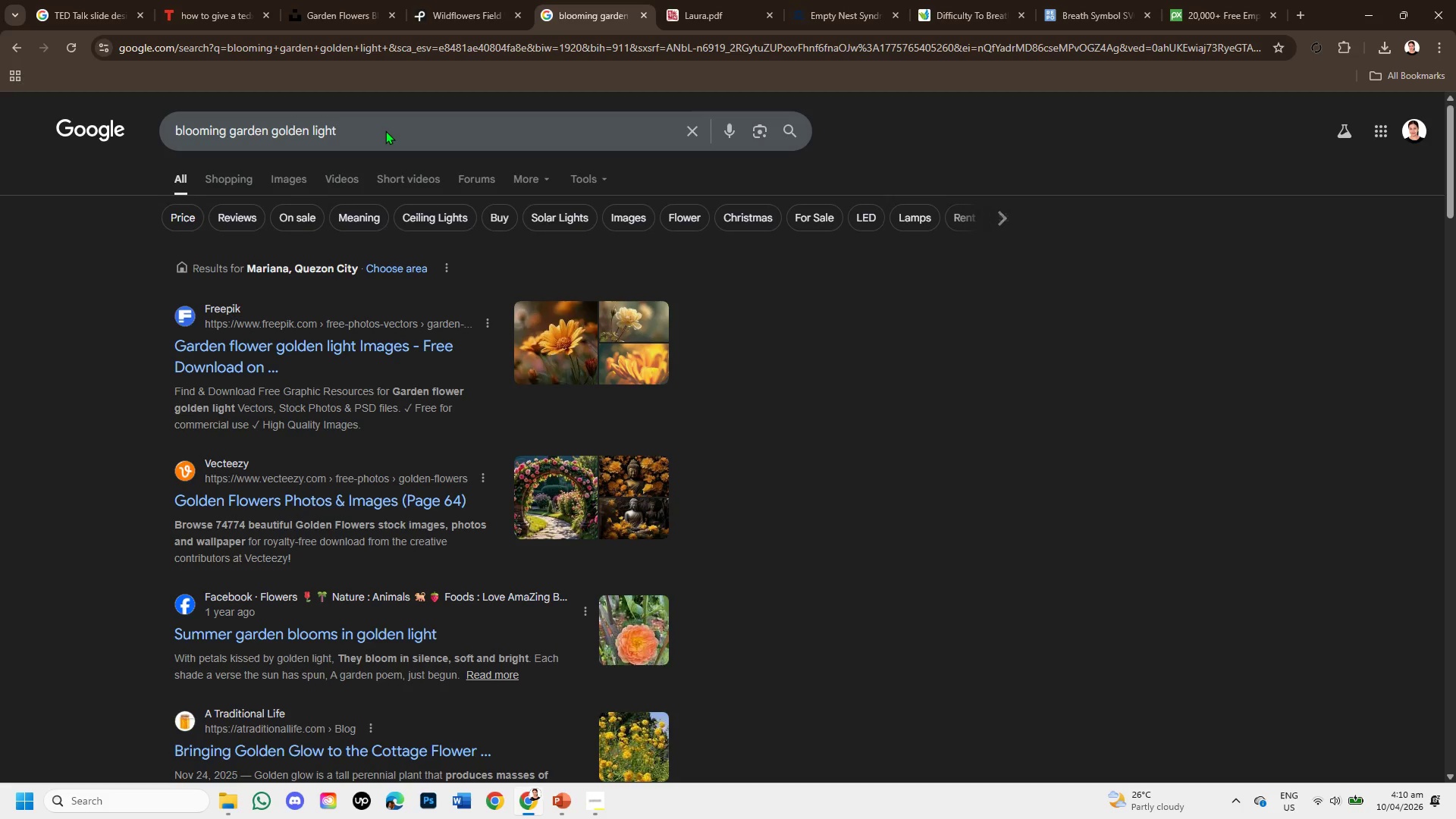 
scroll: coordinate [329, 347], scroll_direction: down, amount: 1.0
 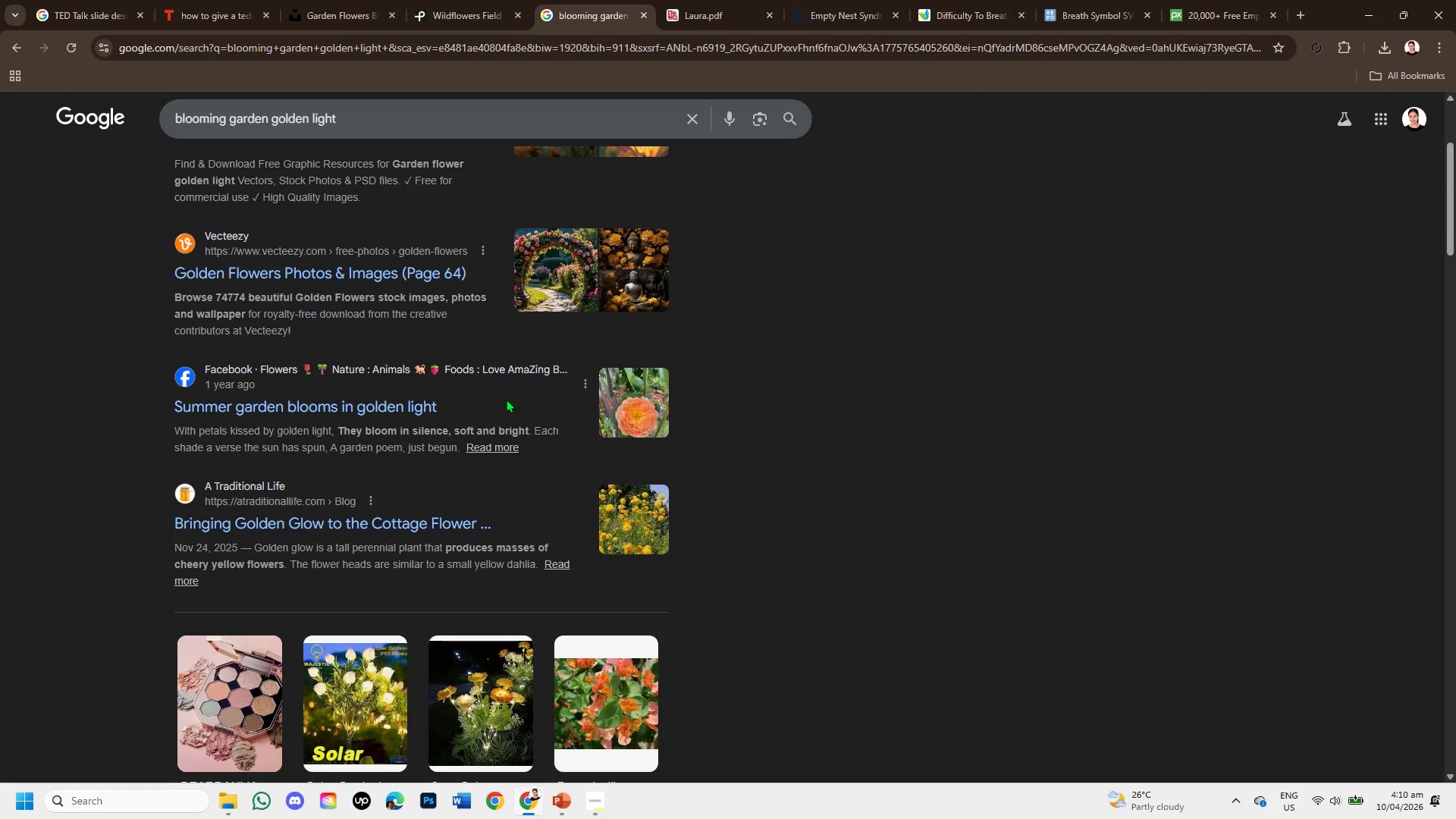 
wait(12.86)
 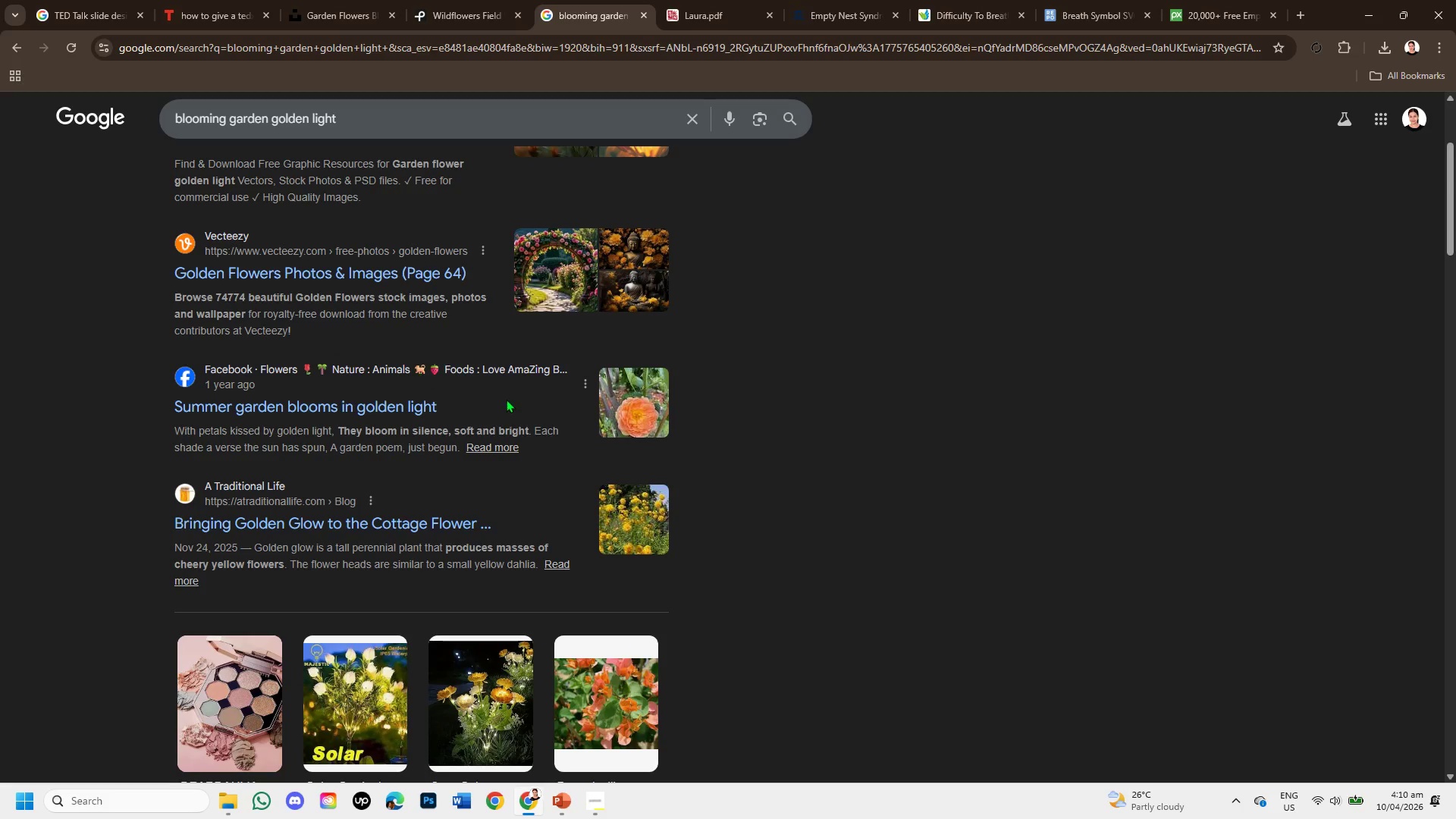 
scroll: coordinate [416, 435], scroll_direction: up, amount: 4.0
 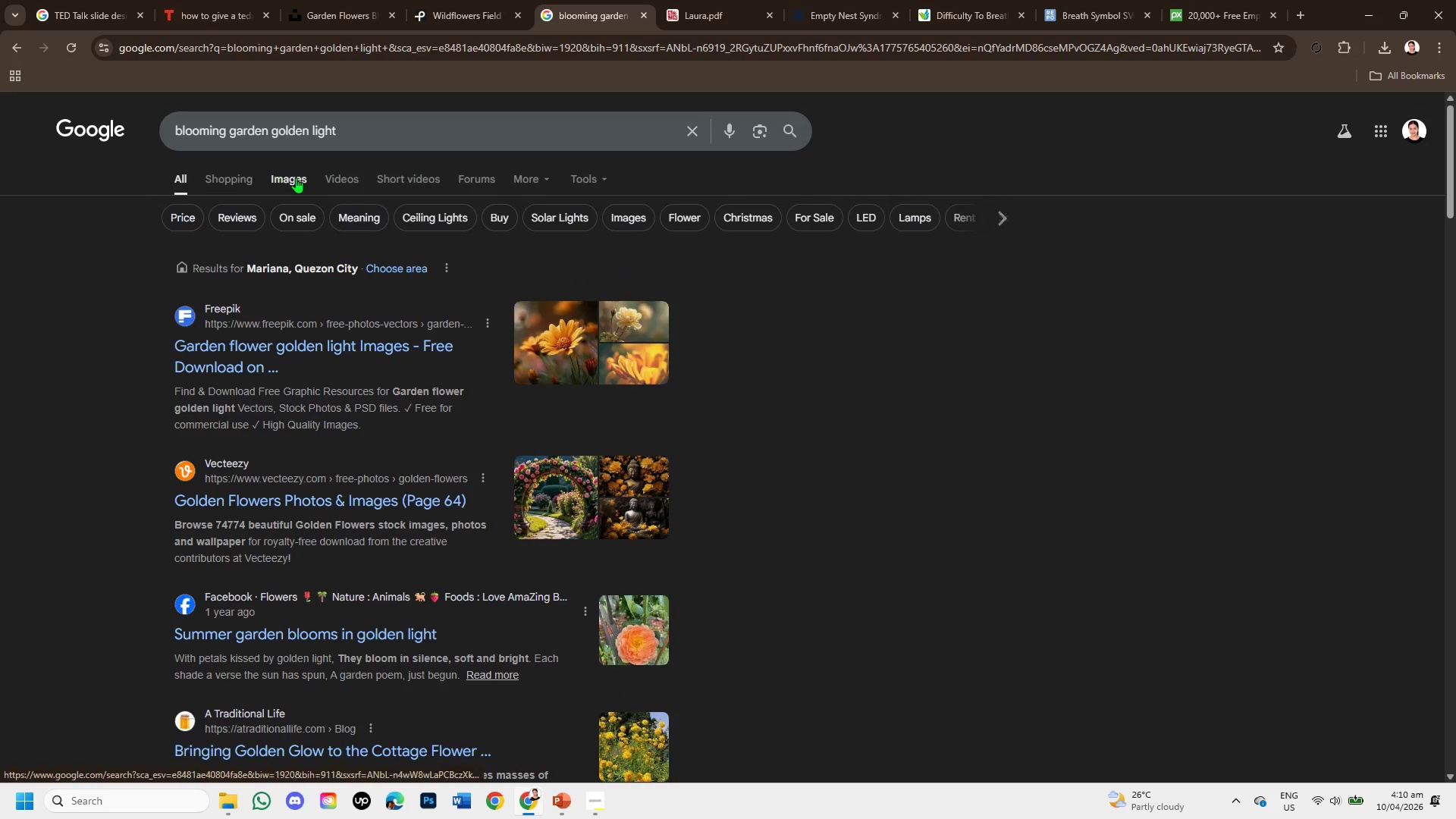 
left_click([296, 177])
 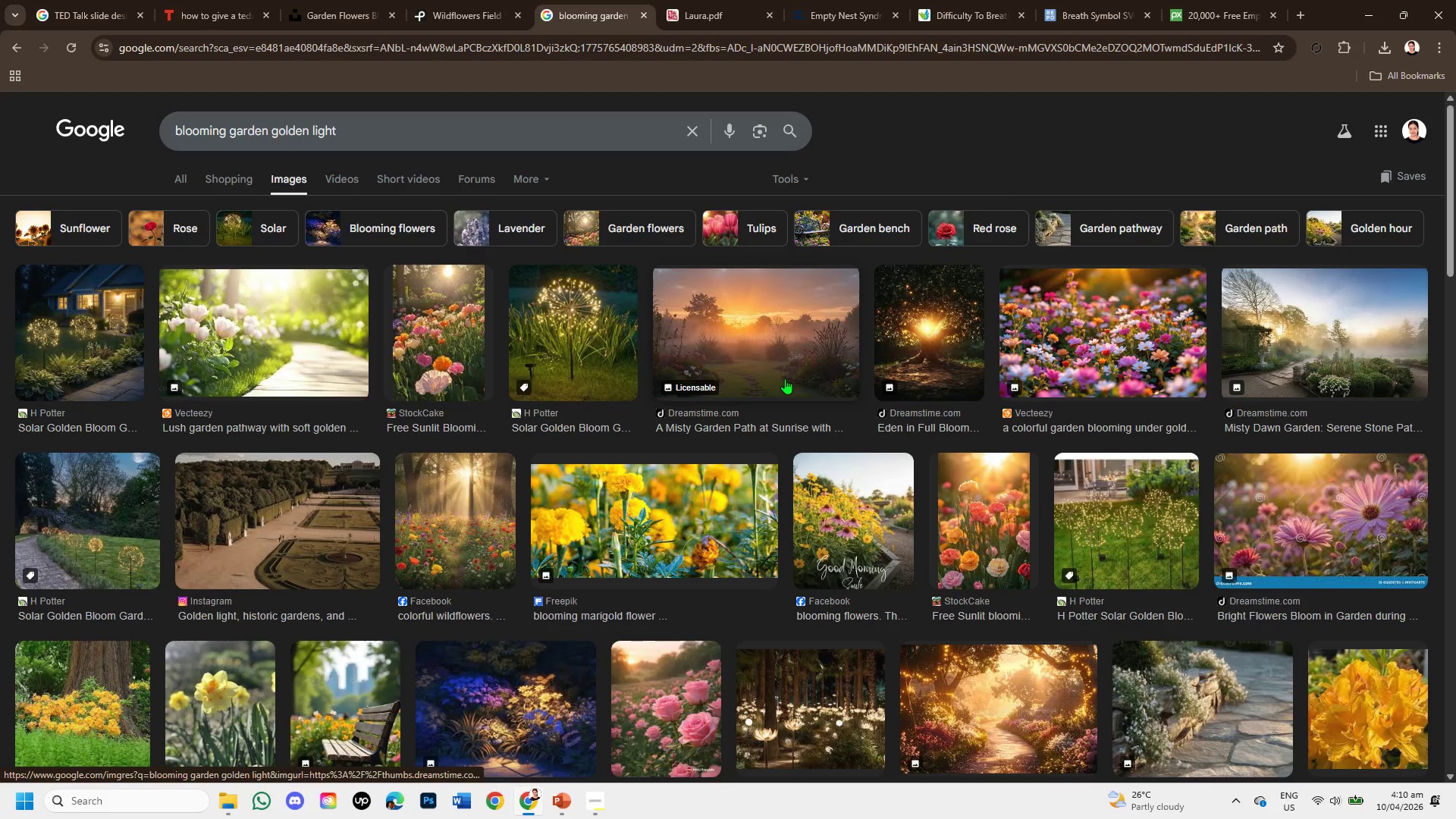 
wait(6.17)
 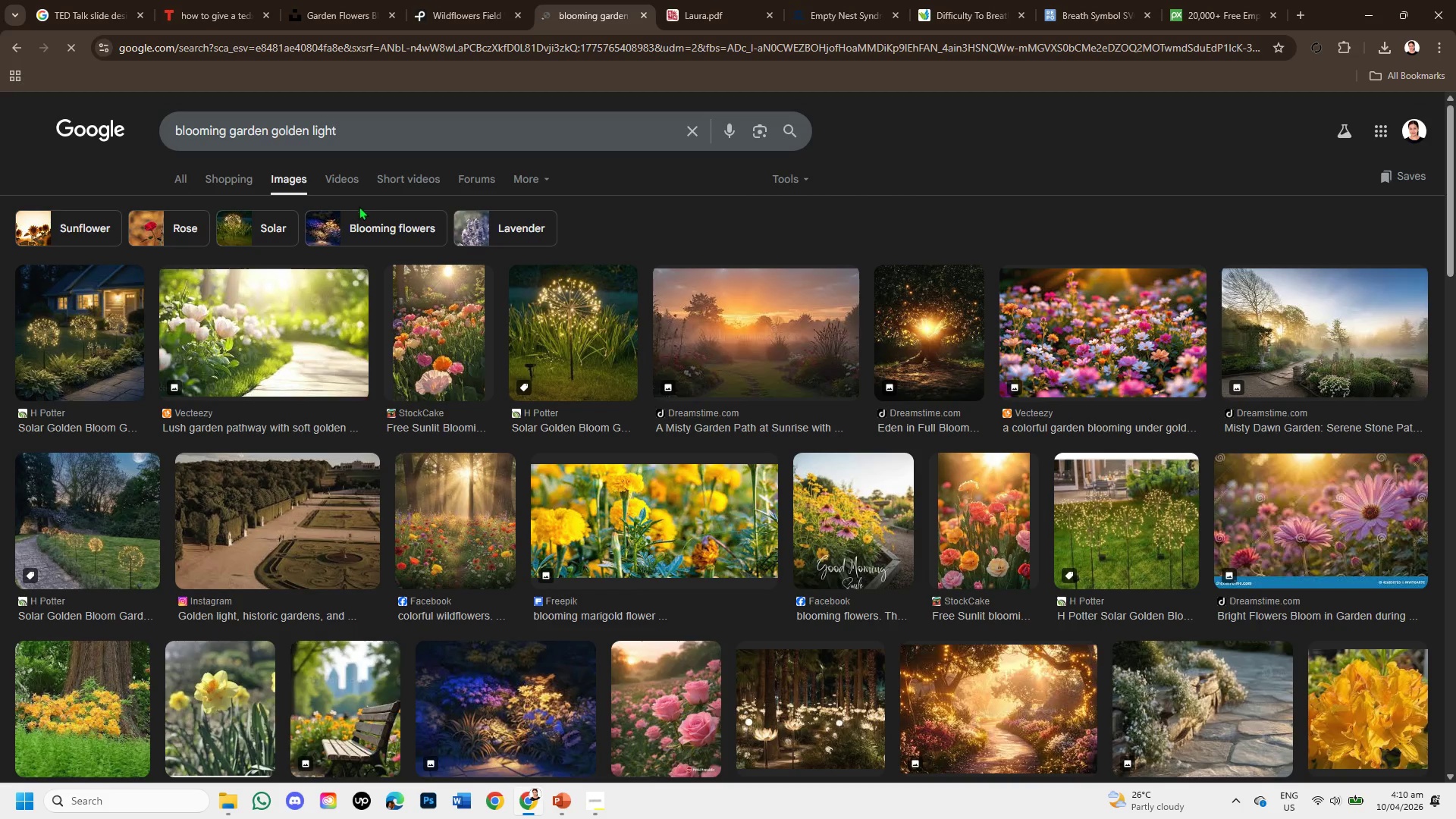 
left_click([1094, 333])
 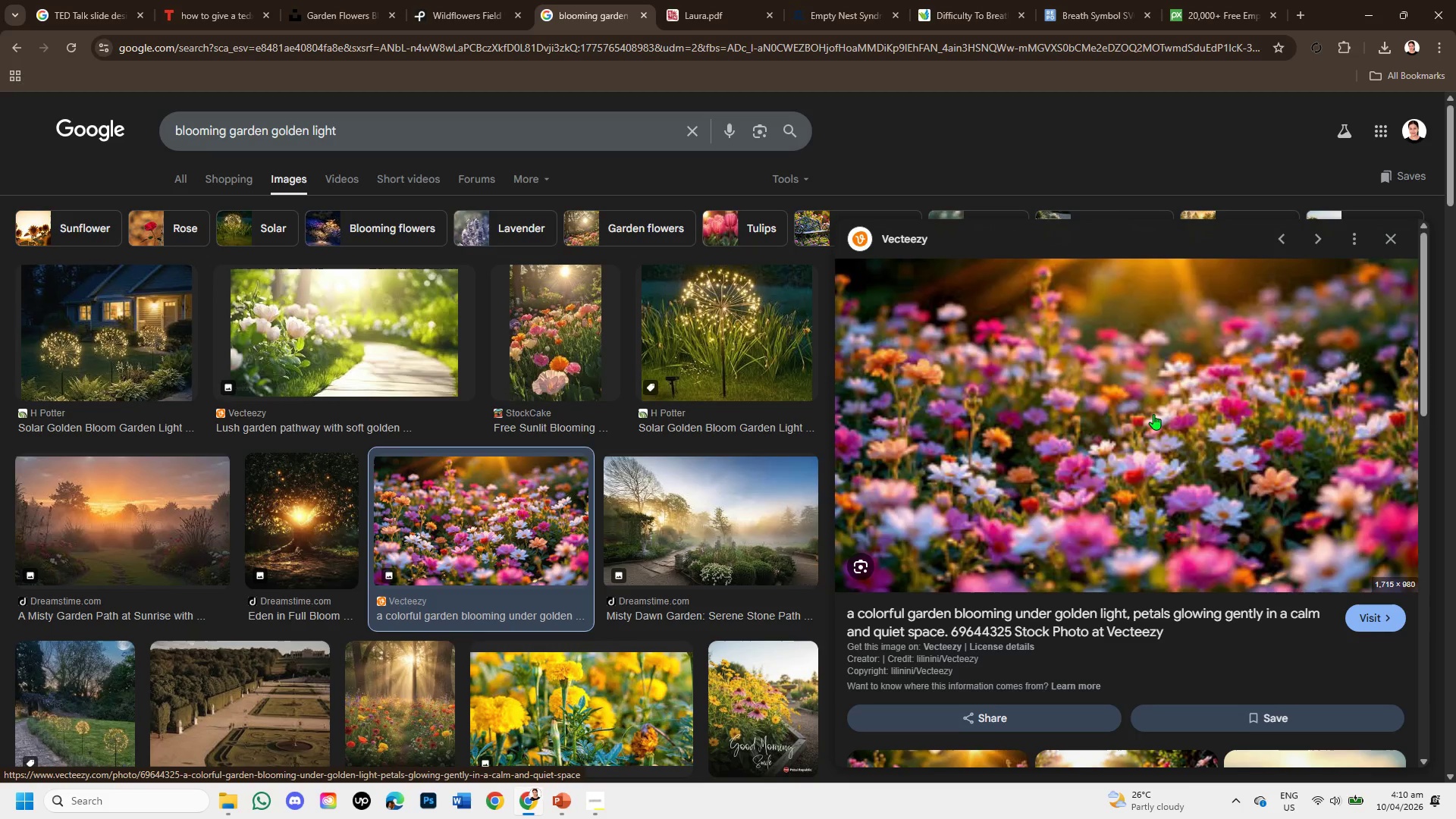 
scroll: coordinate [1159, 450], scroll_direction: down, amount: 2.0
 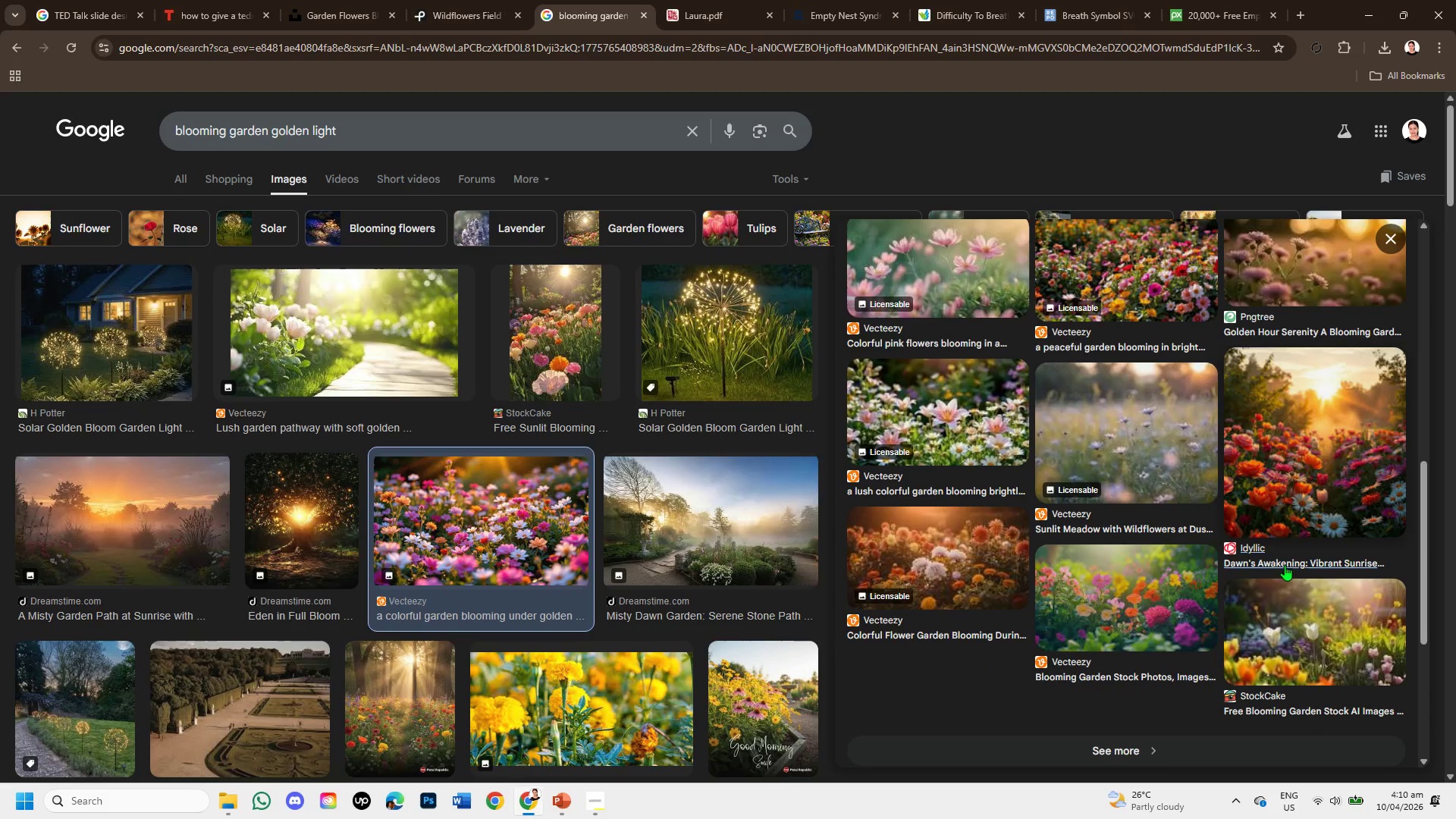 
left_click([1311, 483])
 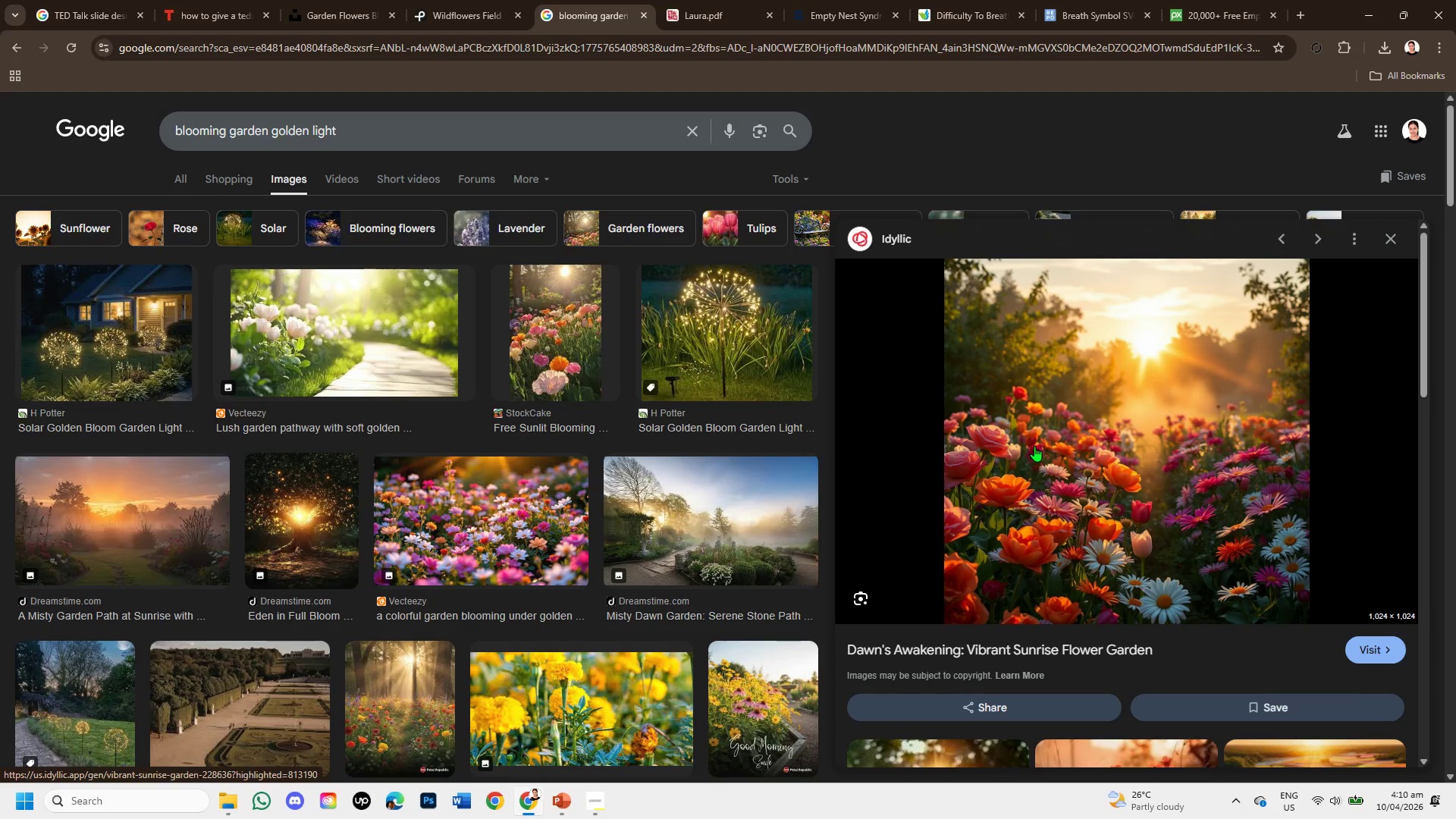 
wait(7.67)
 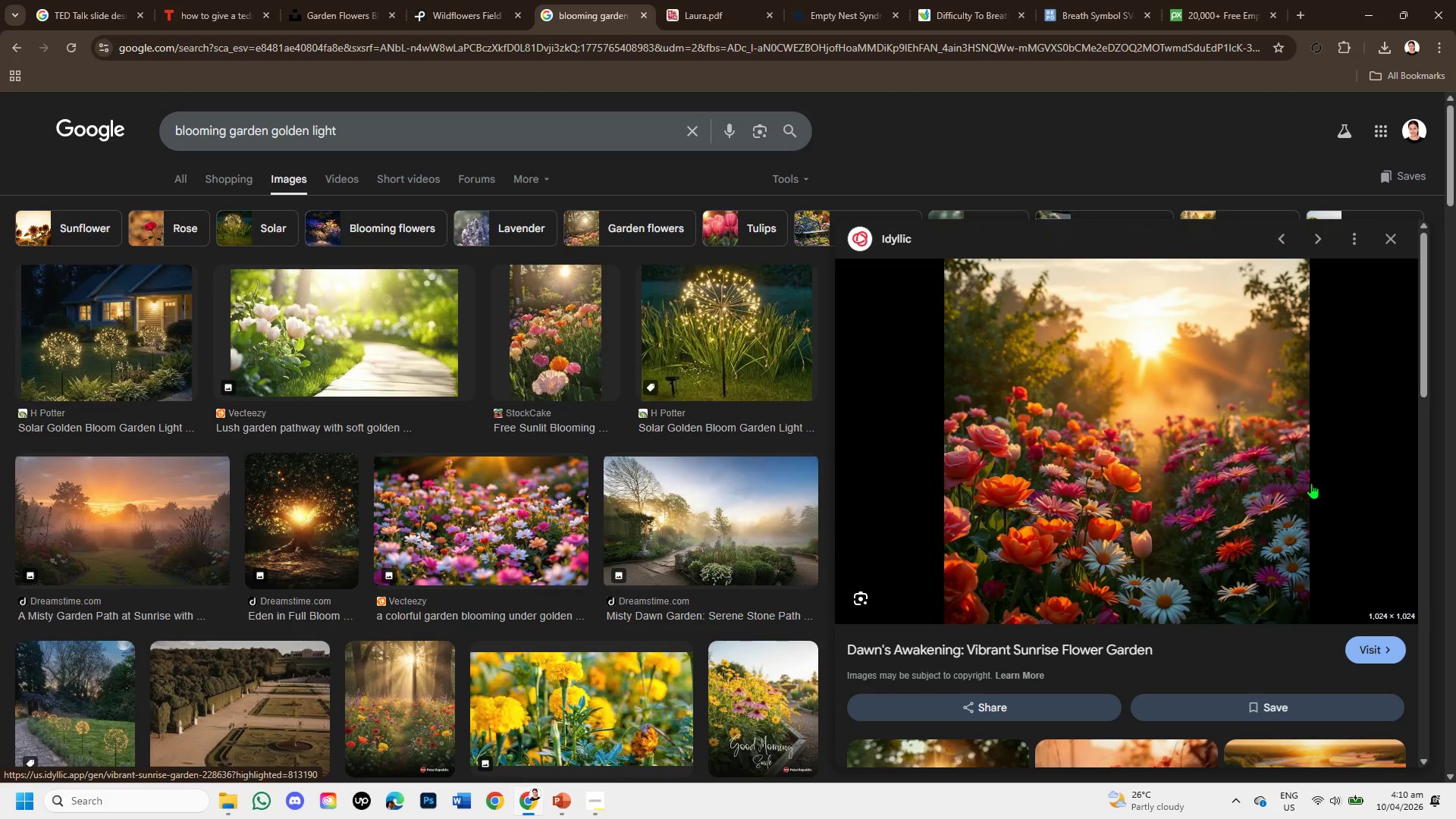 
scroll: coordinate [1037, 450], scroll_direction: down, amount: 2.0
 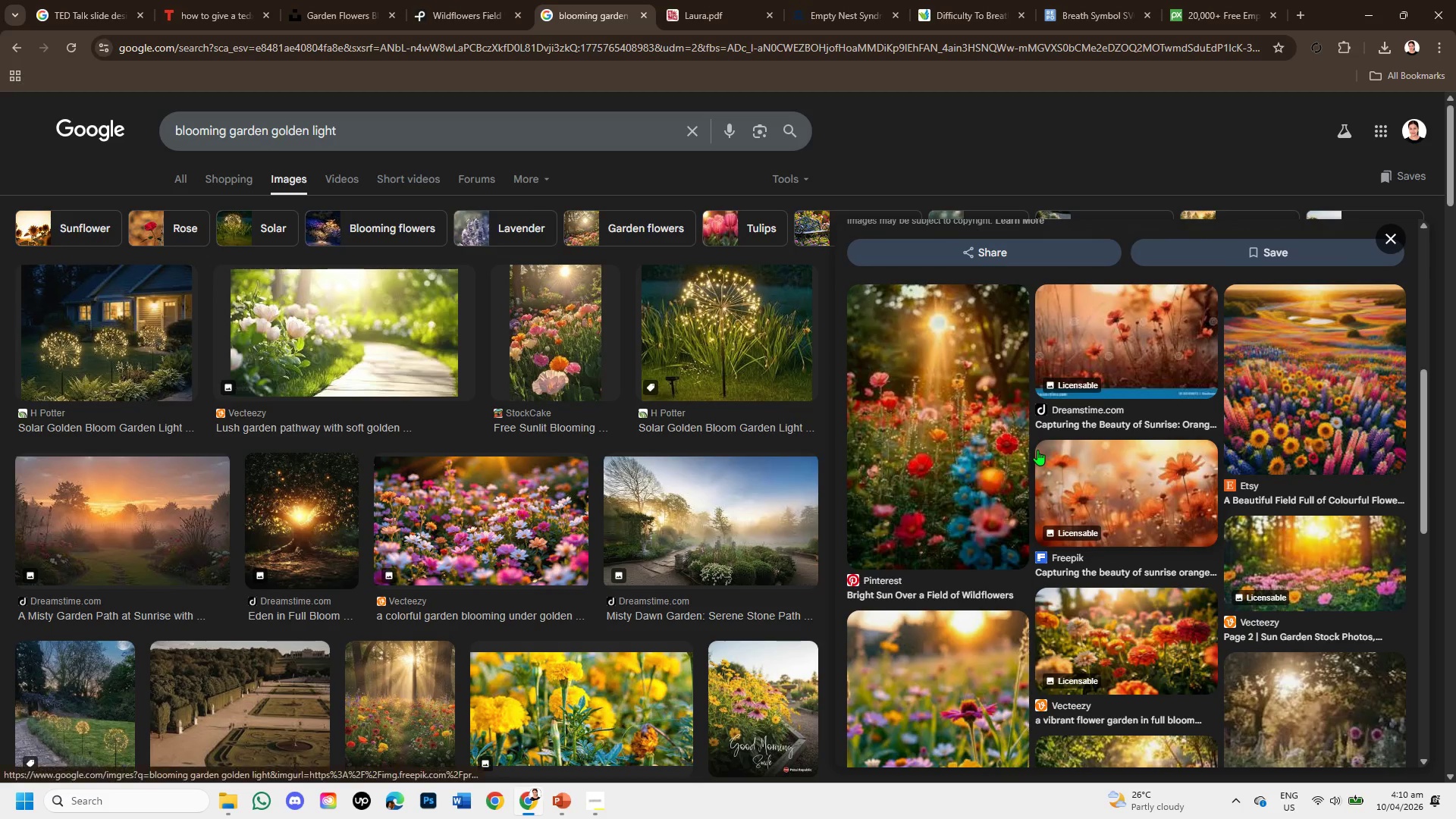 
left_click([1297, 376])
 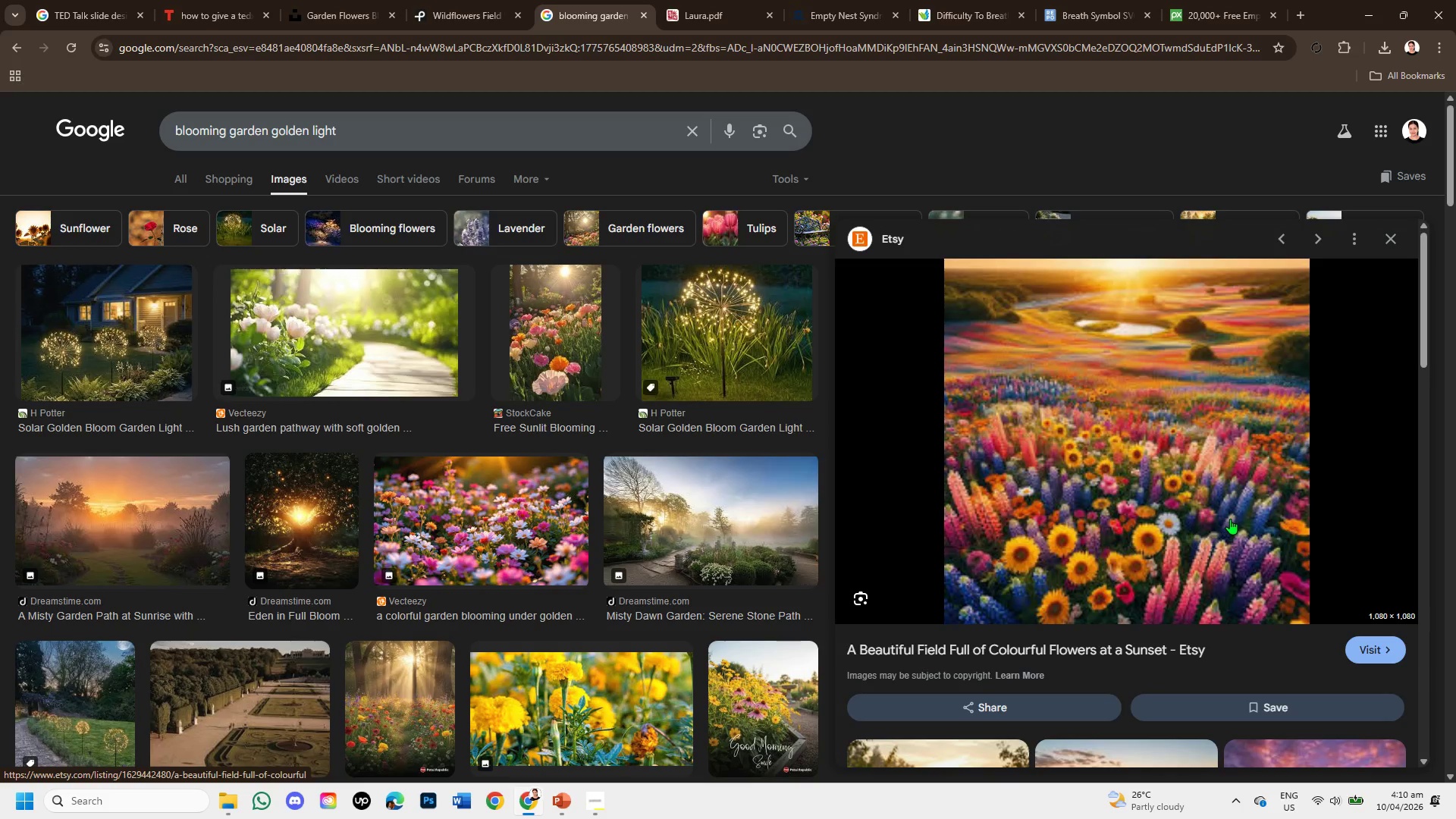 
scroll: coordinate [1230, 519], scroll_direction: down, amount: 5.0
 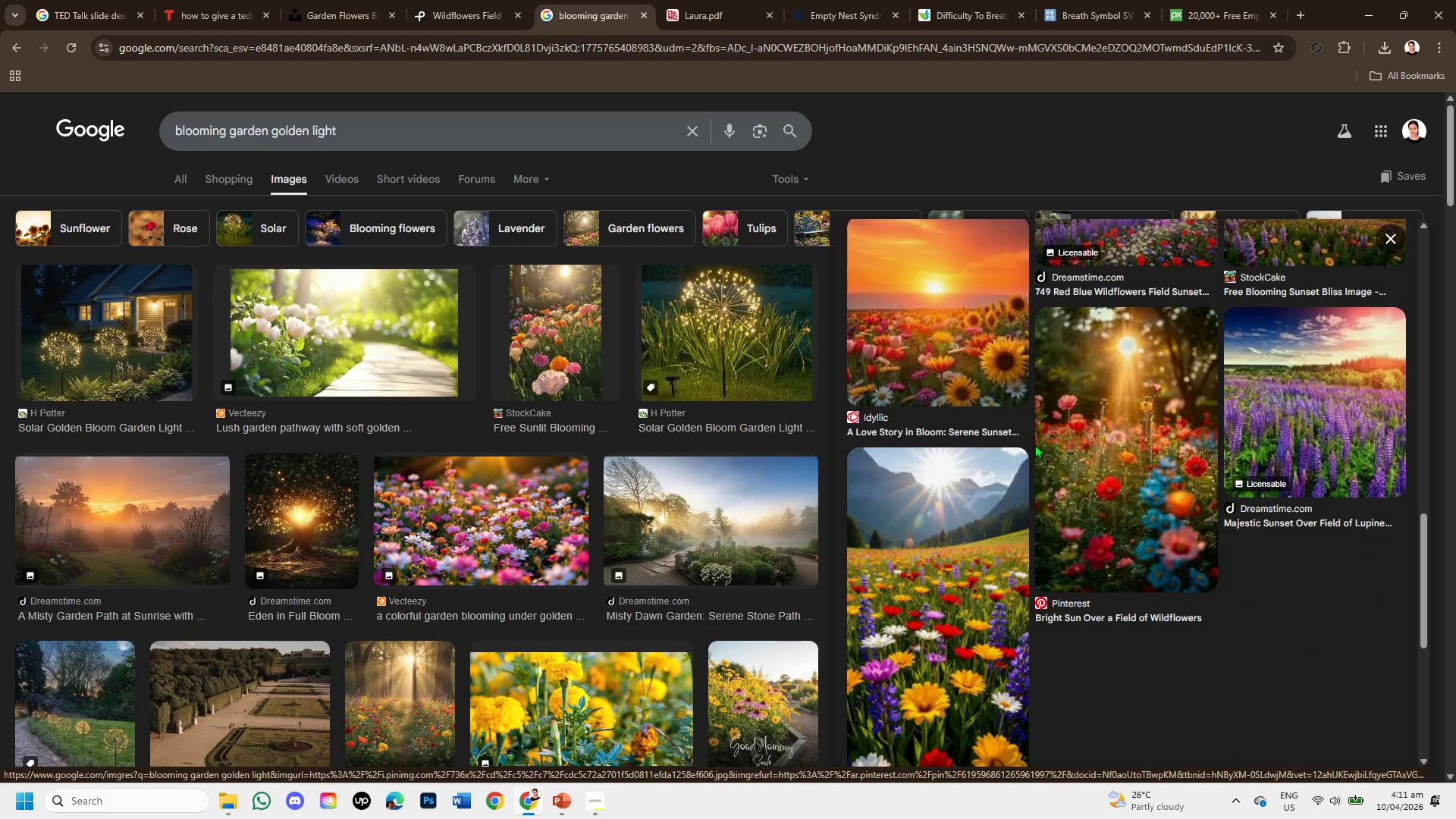 
left_click([905, 534])
 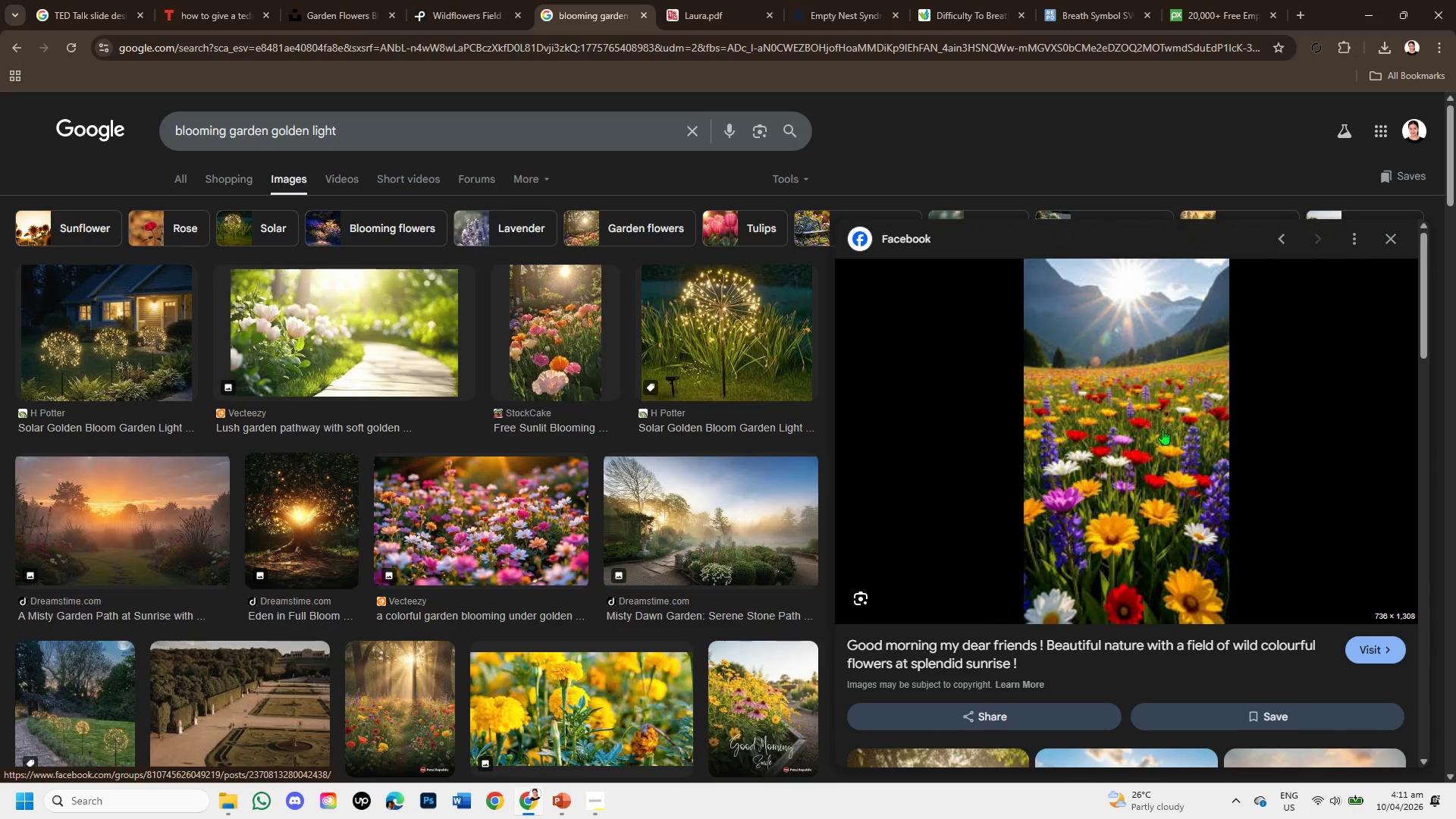 
scroll: coordinate [1367, 487], scroll_direction: down, amount: 4.0
 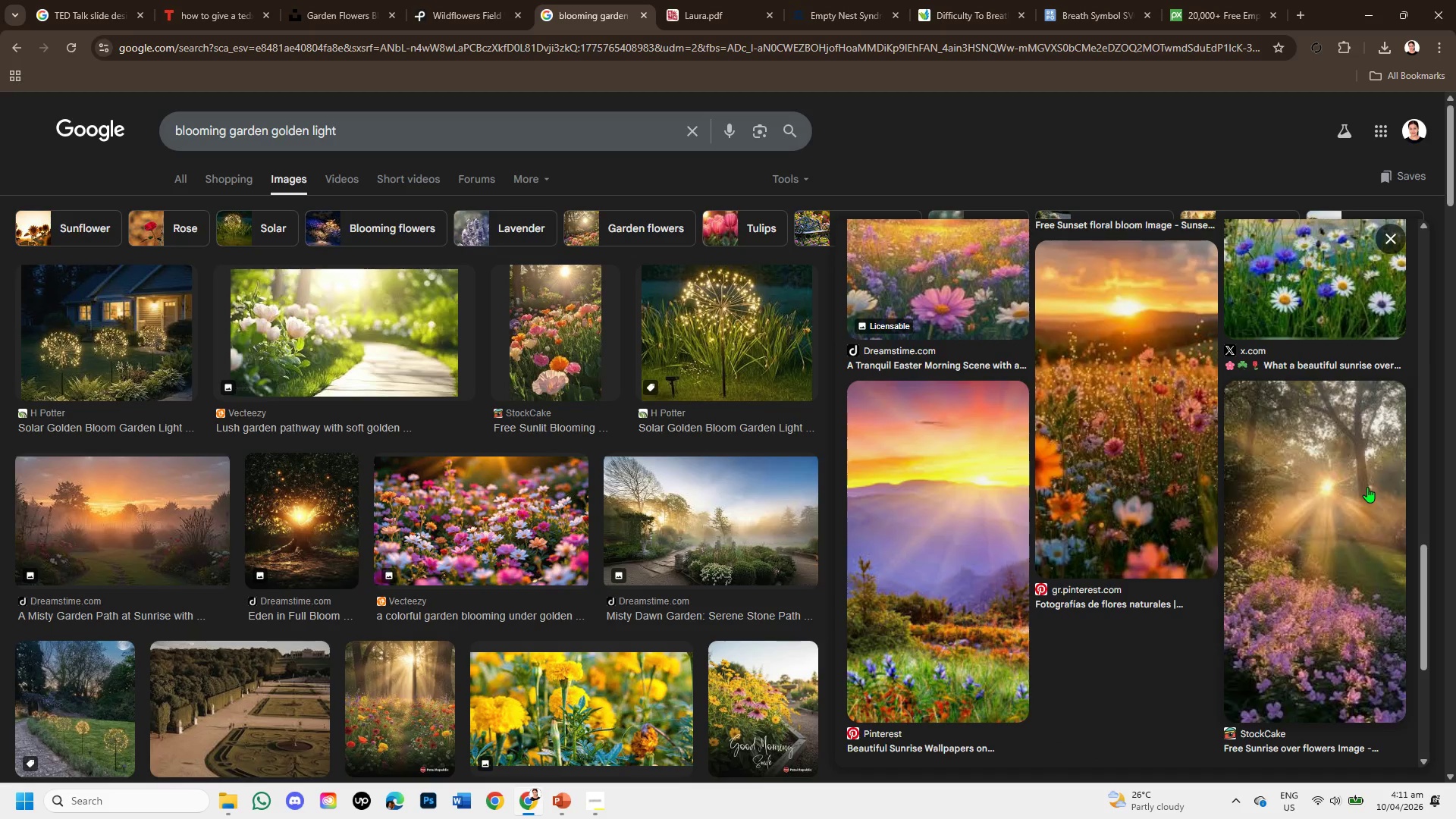 
left_click([1159, 491])
 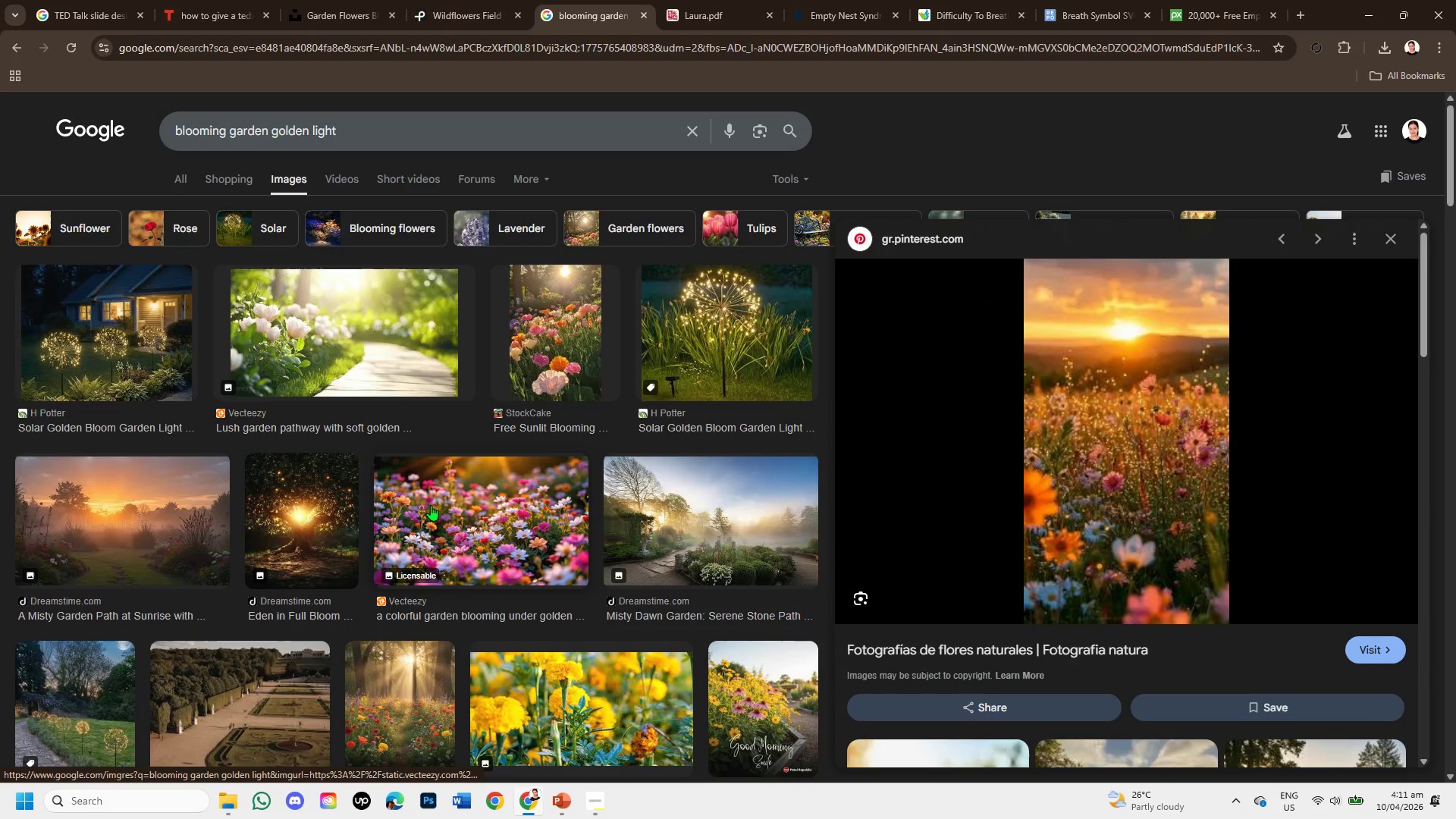 
left_click([431, 505])
 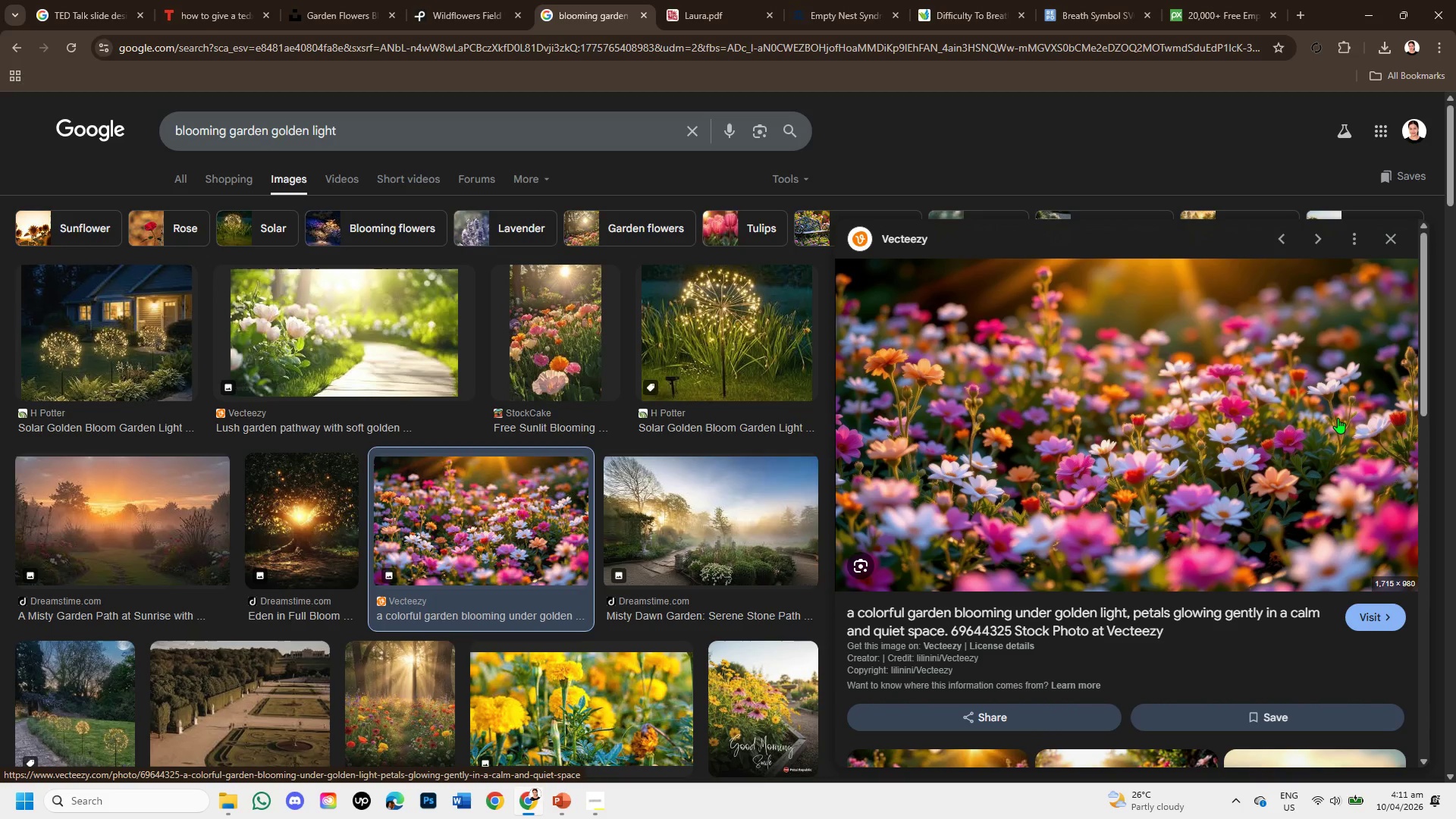 
wait(5.25)
 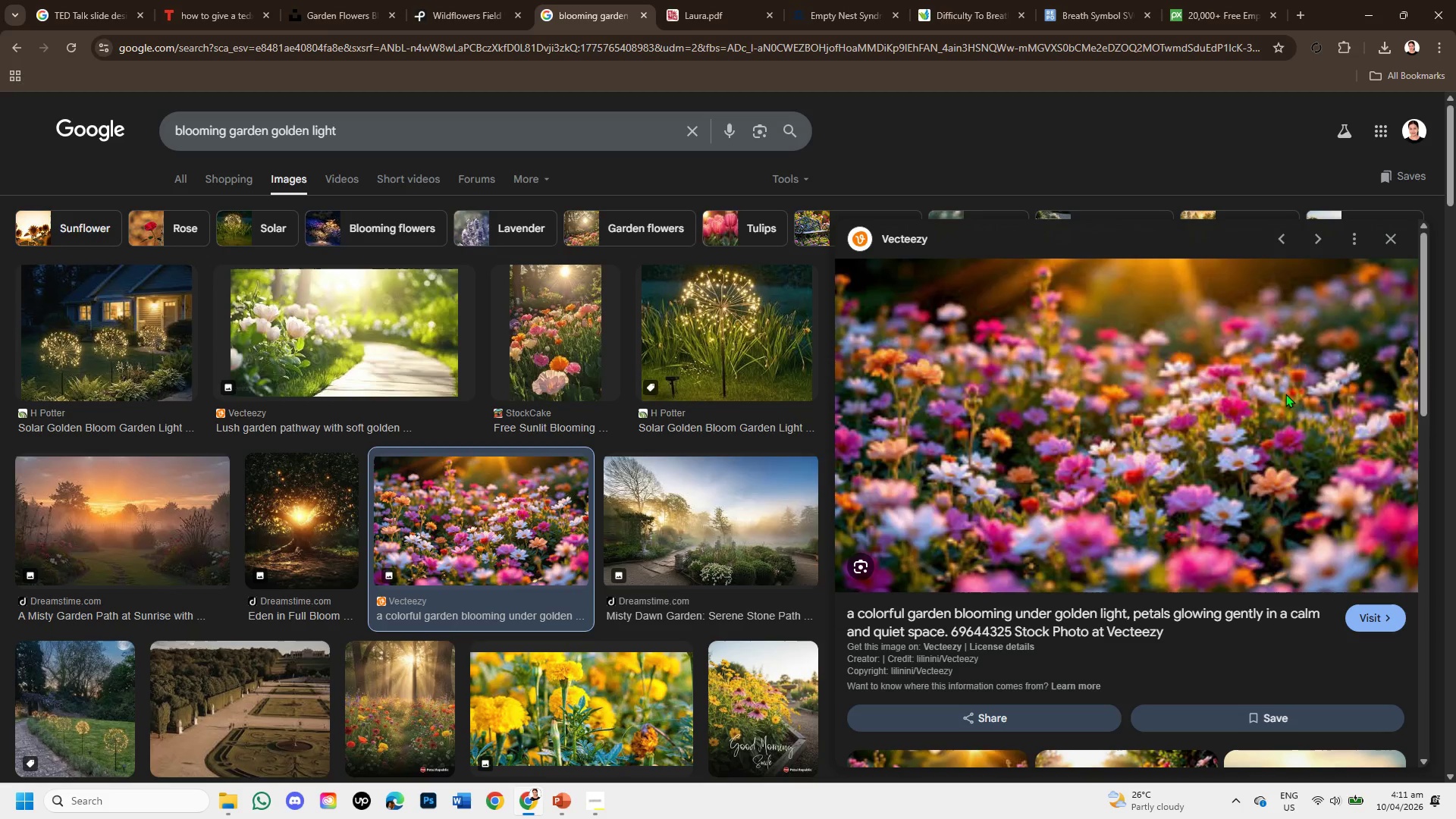 
scroll: coordinate [1328, 444], scroll_direction: down, amount: 3.0
 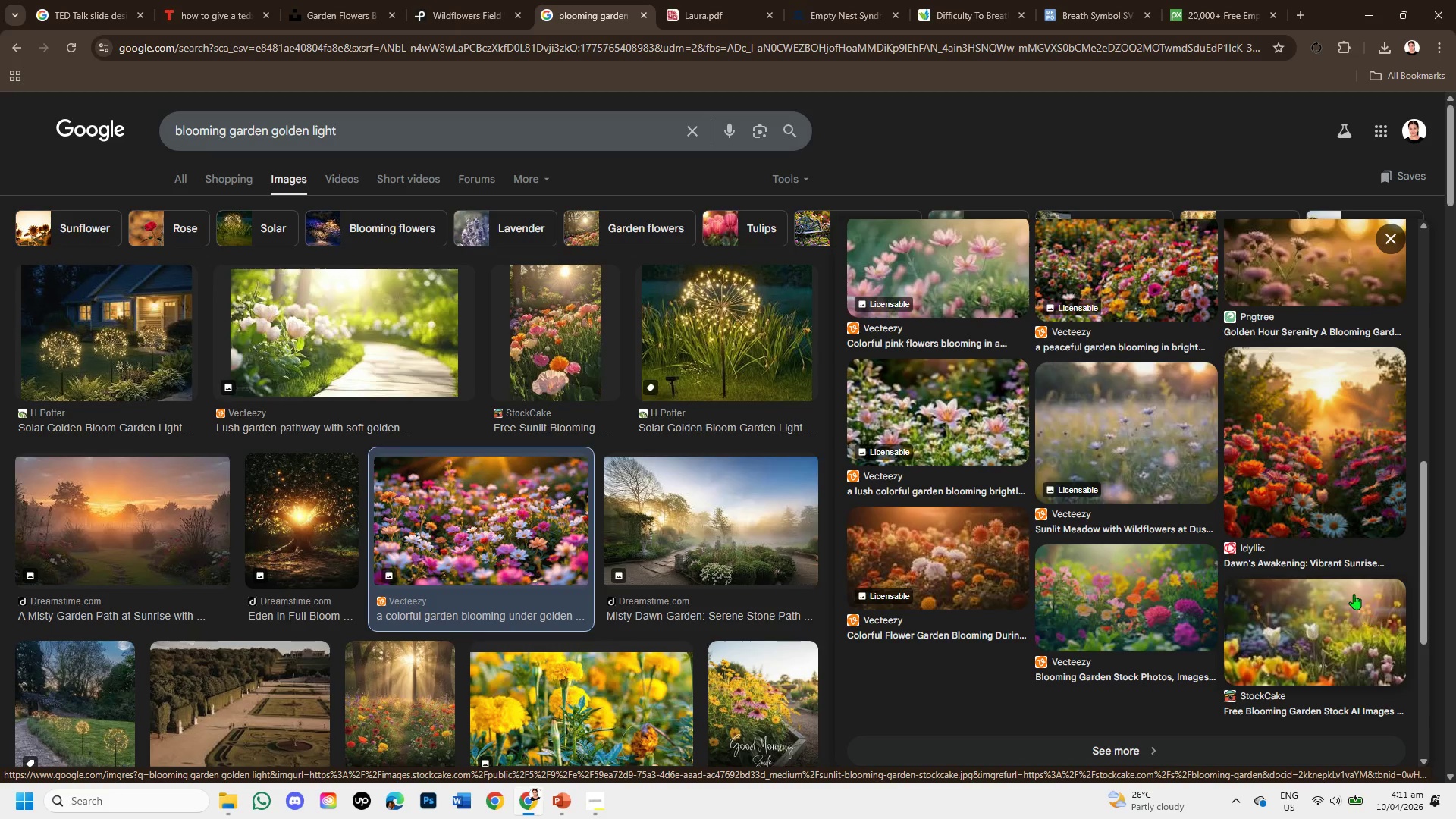 
left_click([1316, 478])
 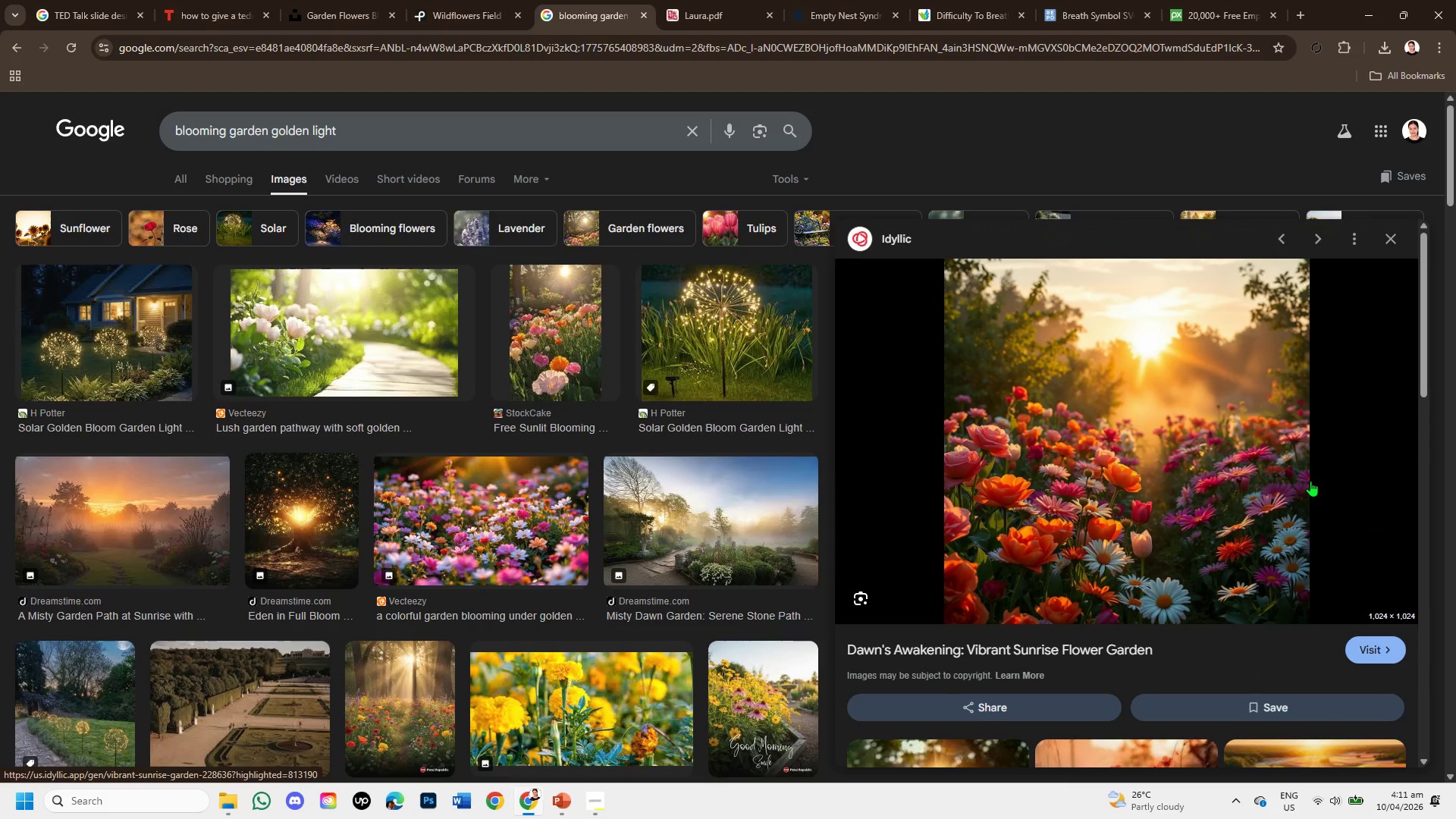 
wait(9.22)
 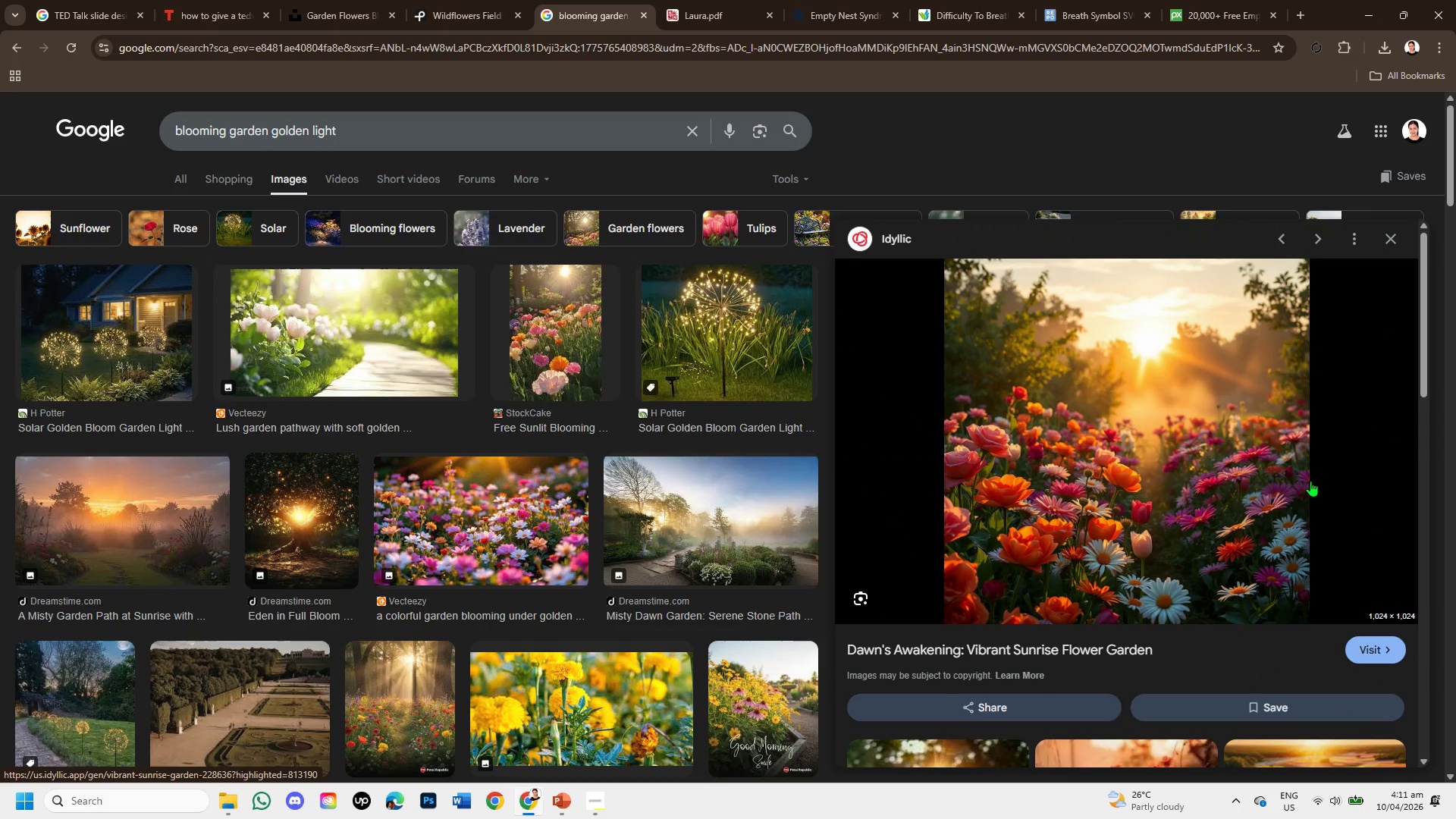 
scroll: coordinate [1310, 485], scroll_direction: down, amount: 4.0
 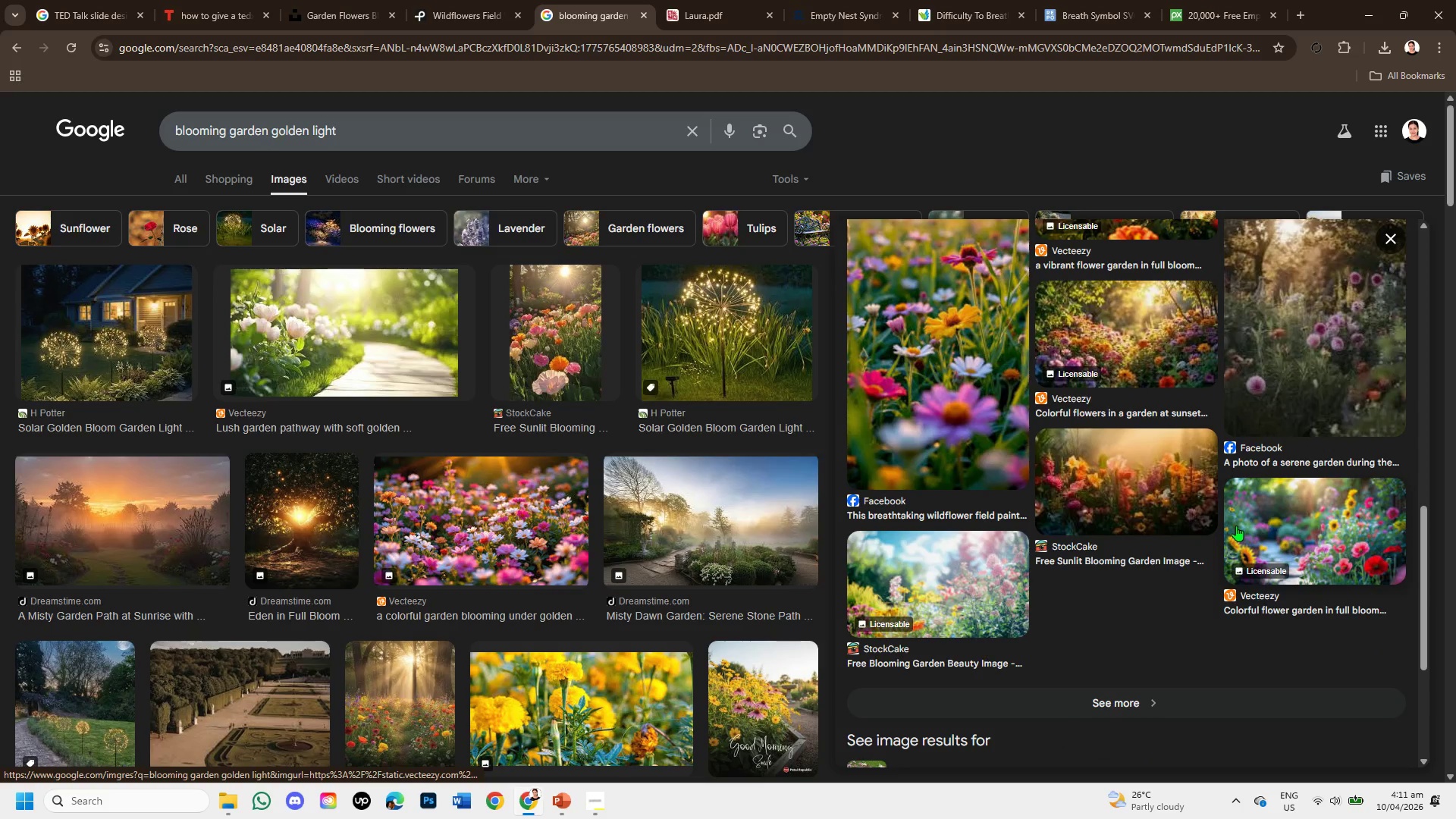 
scroll: coordinate [1236, 516], scroll_direction: up, amount: 1.0
 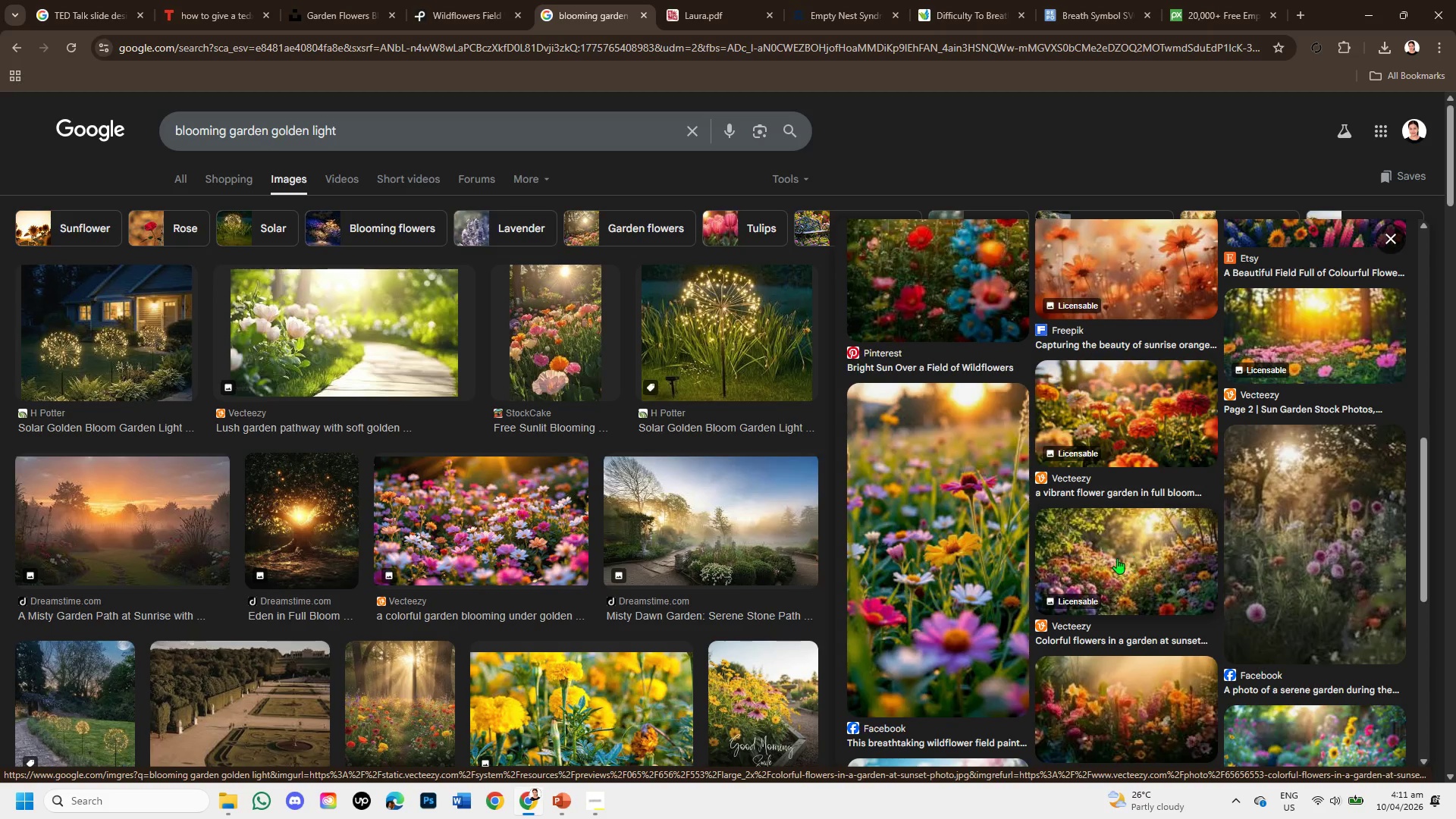 
left_click([1117, 558])
 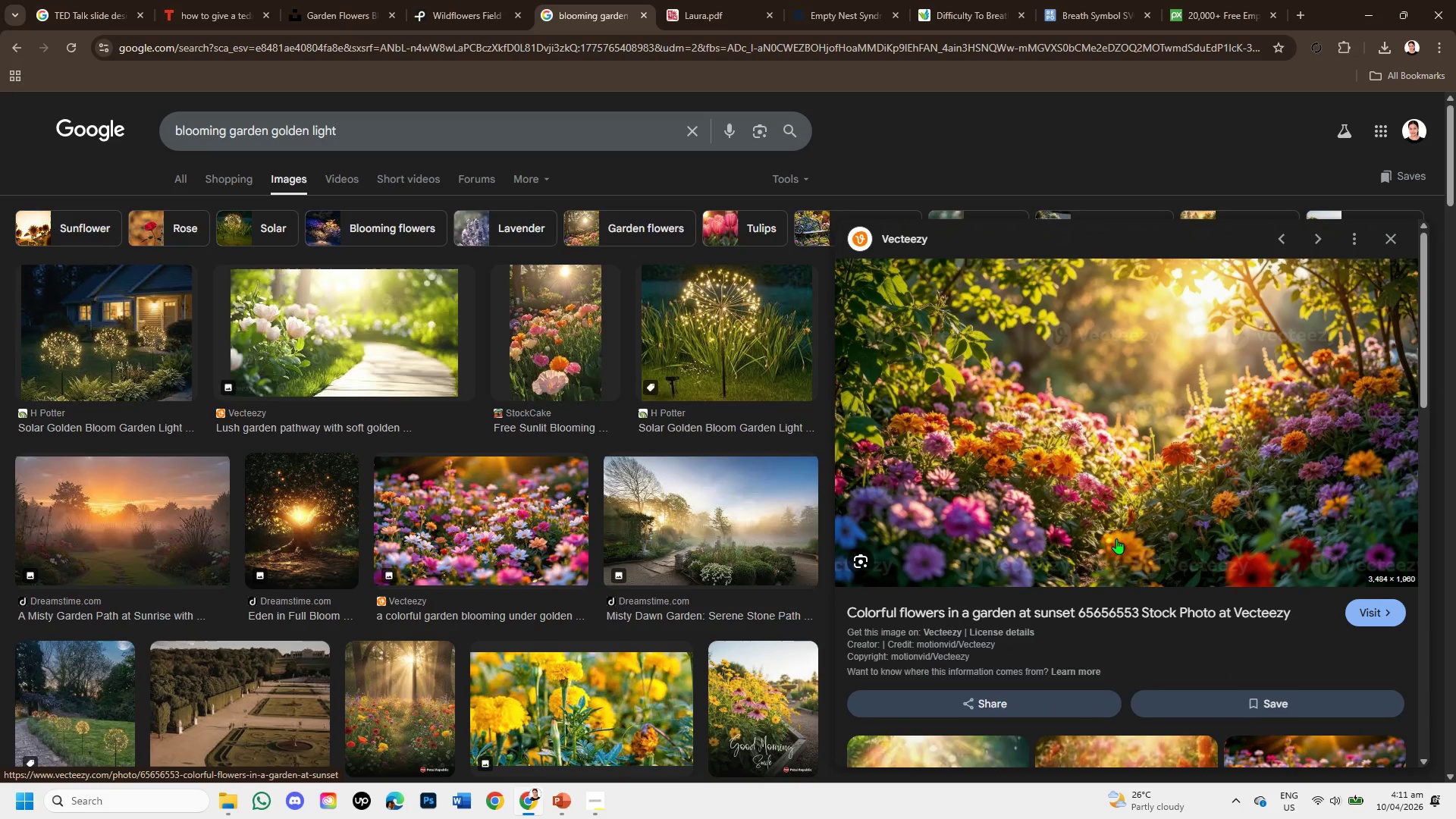 
wait(5.19)
 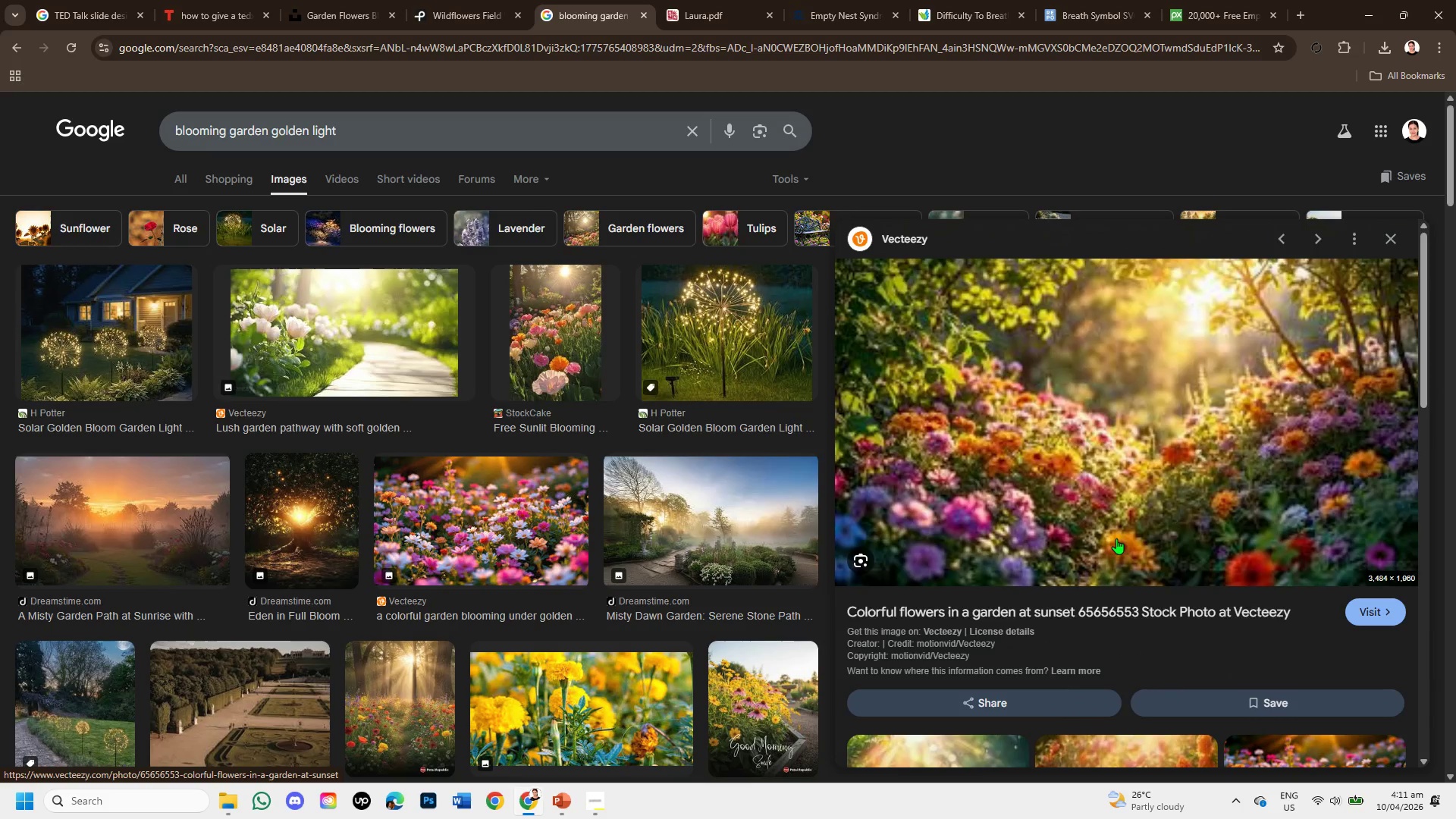 
left_click([433, 14])
 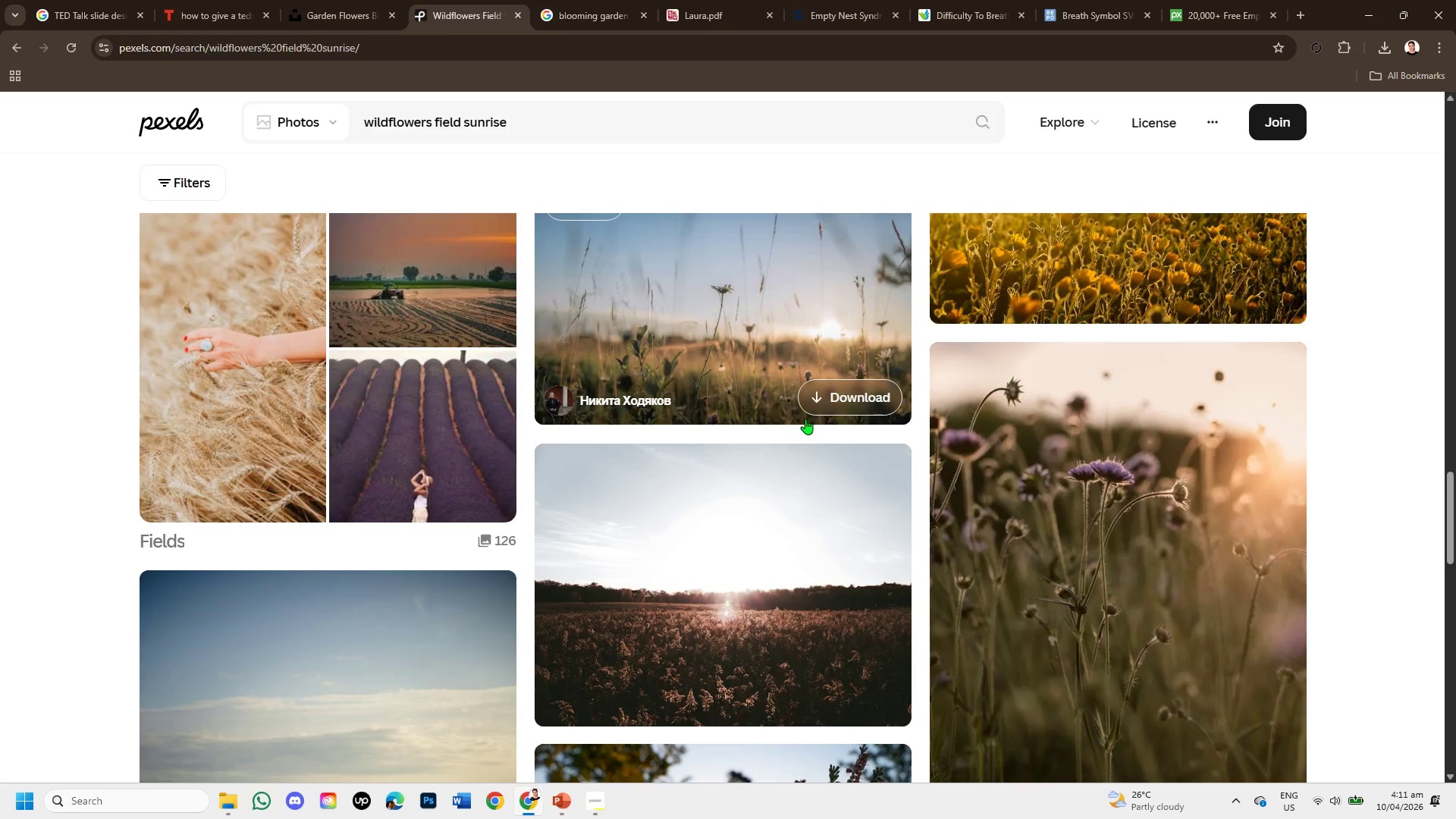 
scroll: coordinate [806, 419], scroll_direction: down, amount: 9.0
 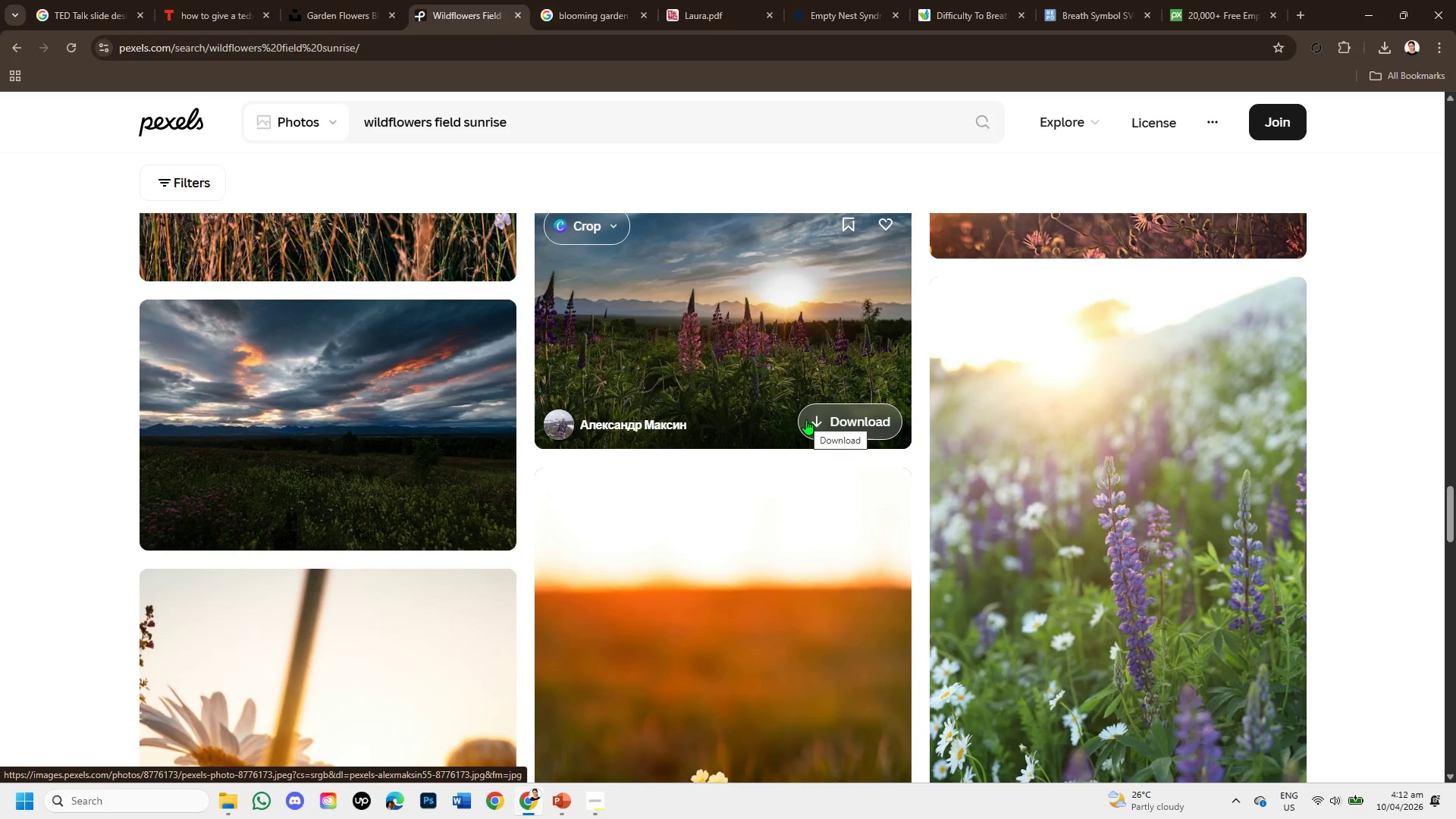 
wait(13.89)
 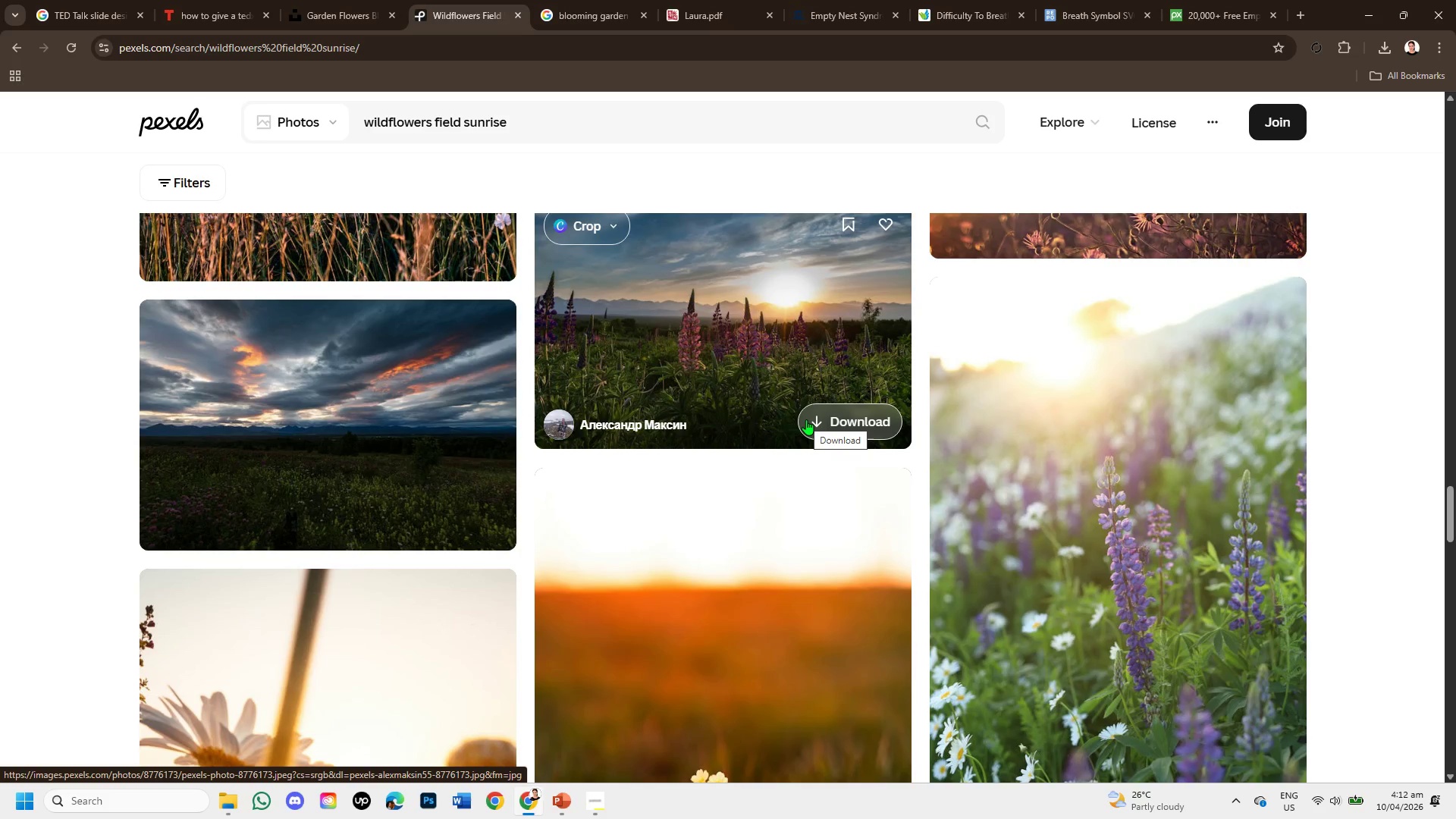 
scroll: coordinate [817, 437], scroll_direction: down, amount: 2.0
 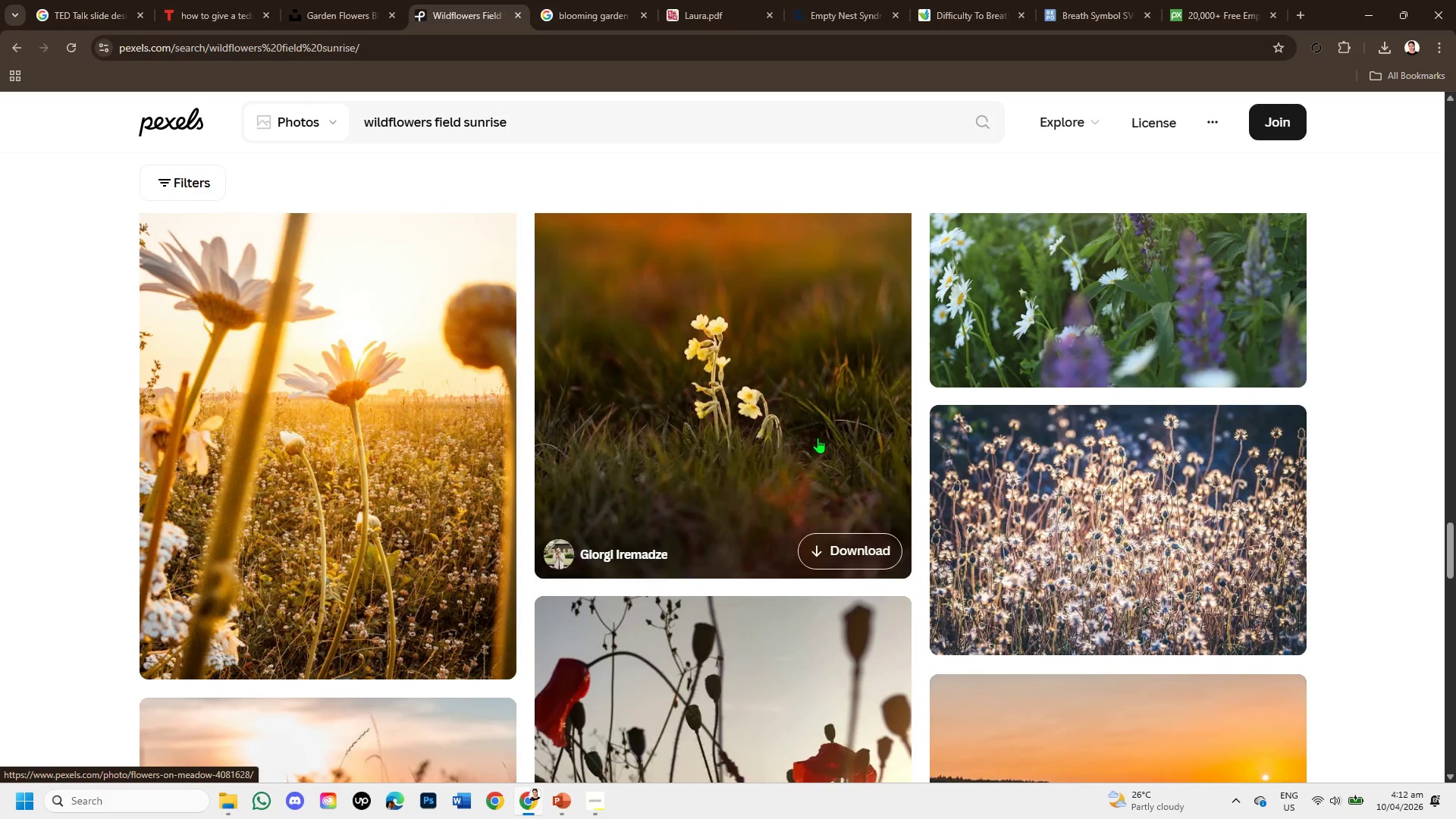 
wait(8.72)
 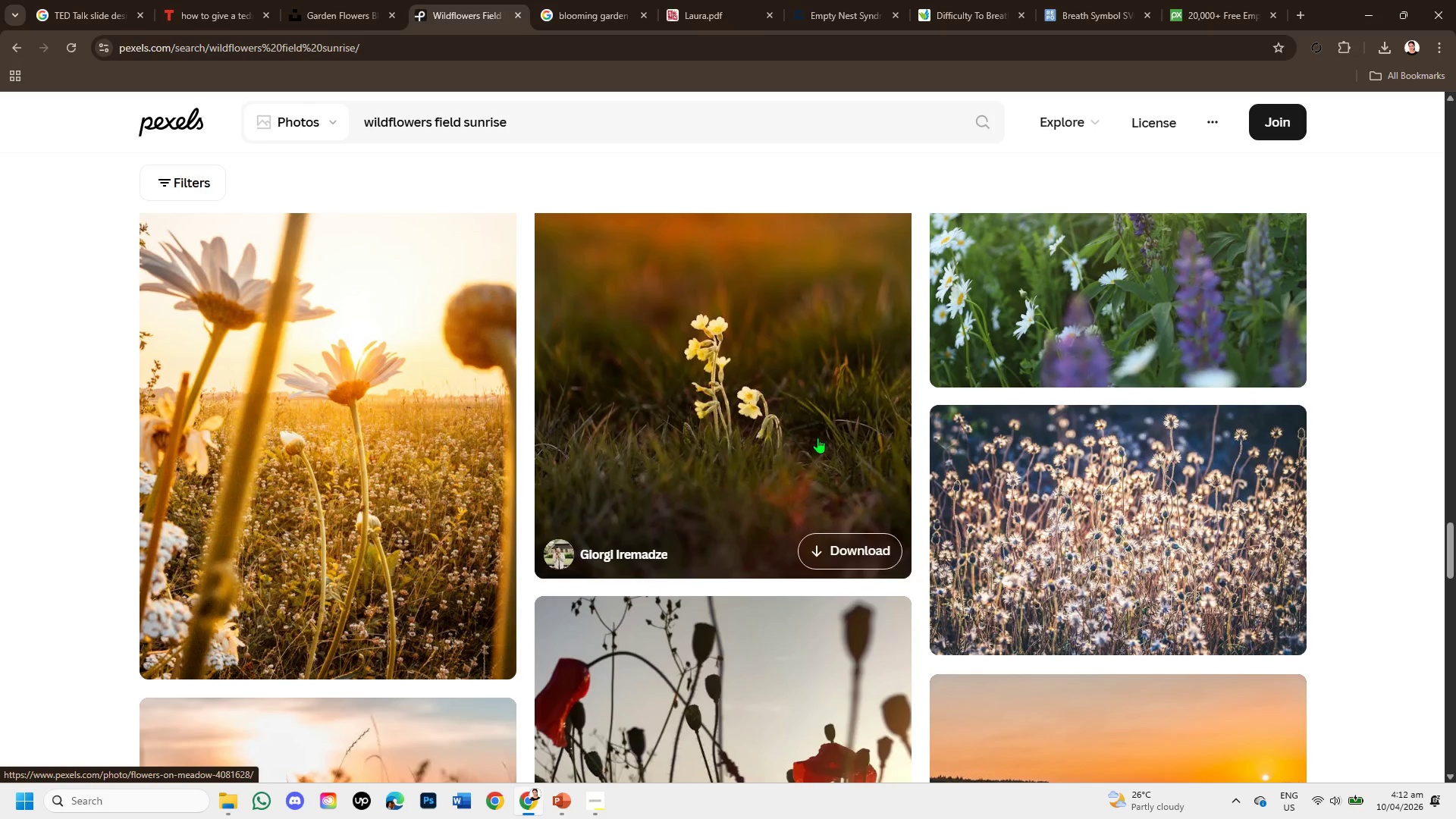 
scroll: coordinate [619, 418], scroll_direction: down, amount: 6.0
 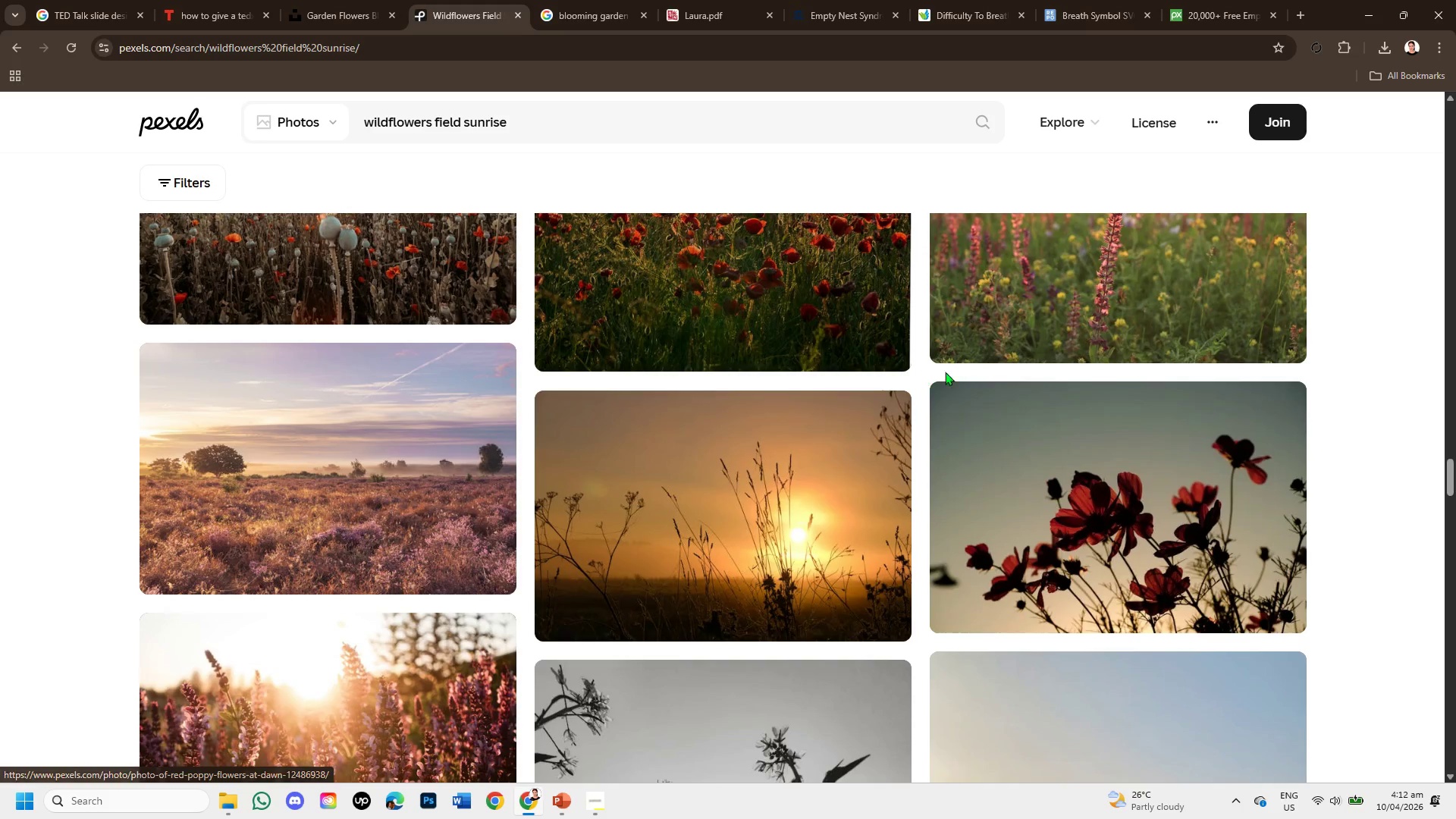 
wait(9.58)
 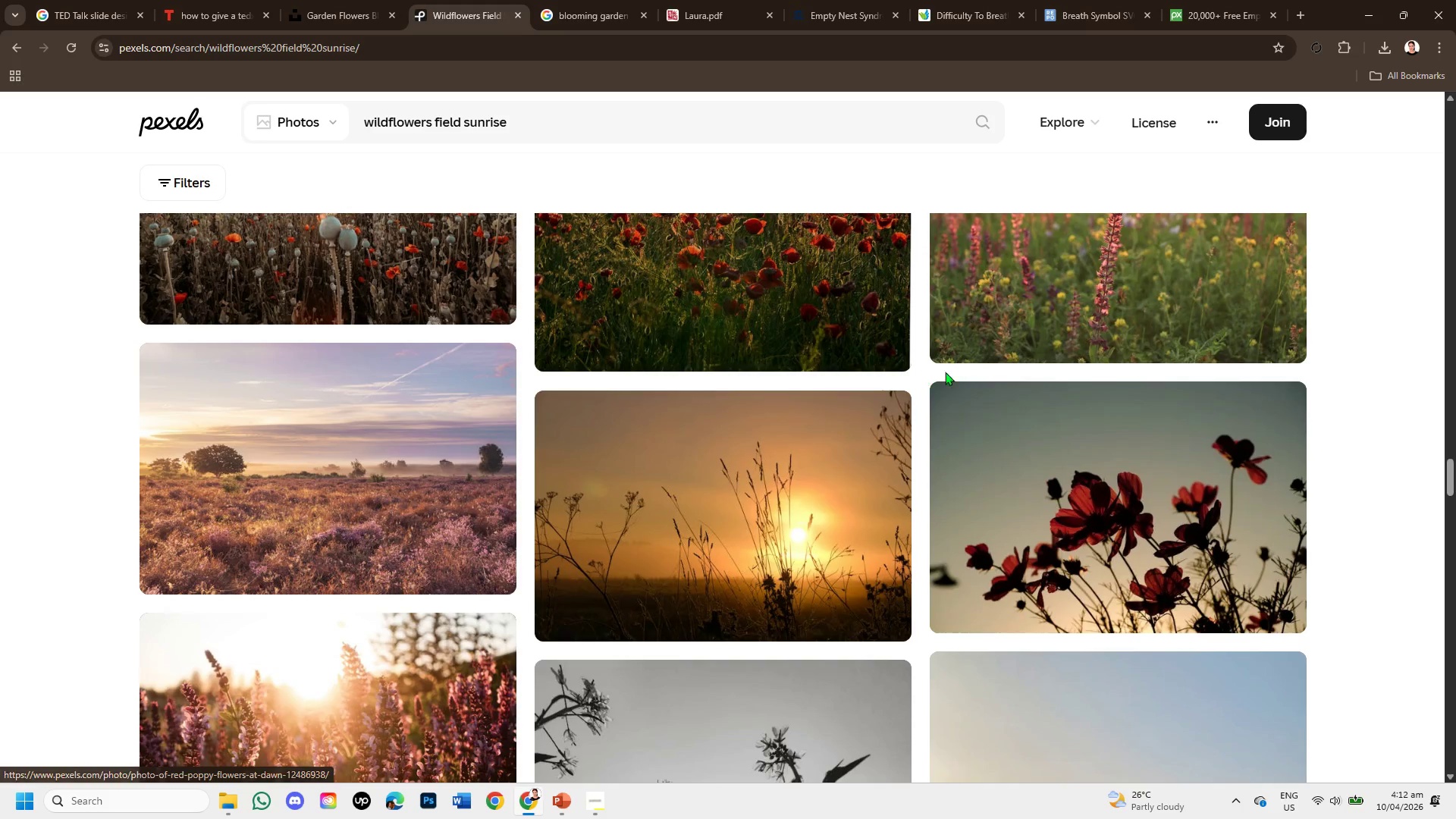 
scroll: coordinate [910, 466], scroll_direction: down, amount: 8.0
 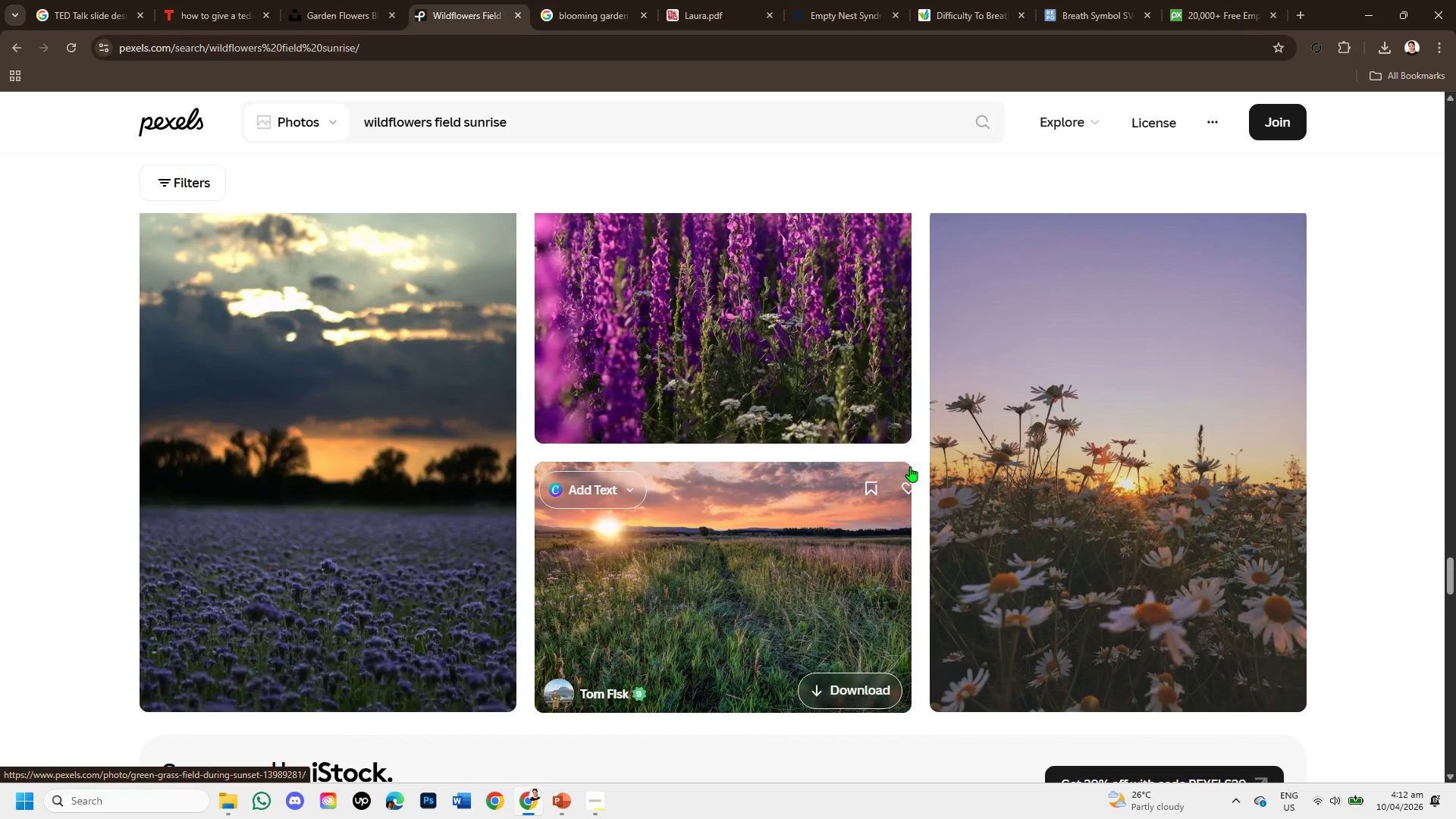 
scroll: coordinate [912, 466], scroll_direction: down, amount: 1.0
 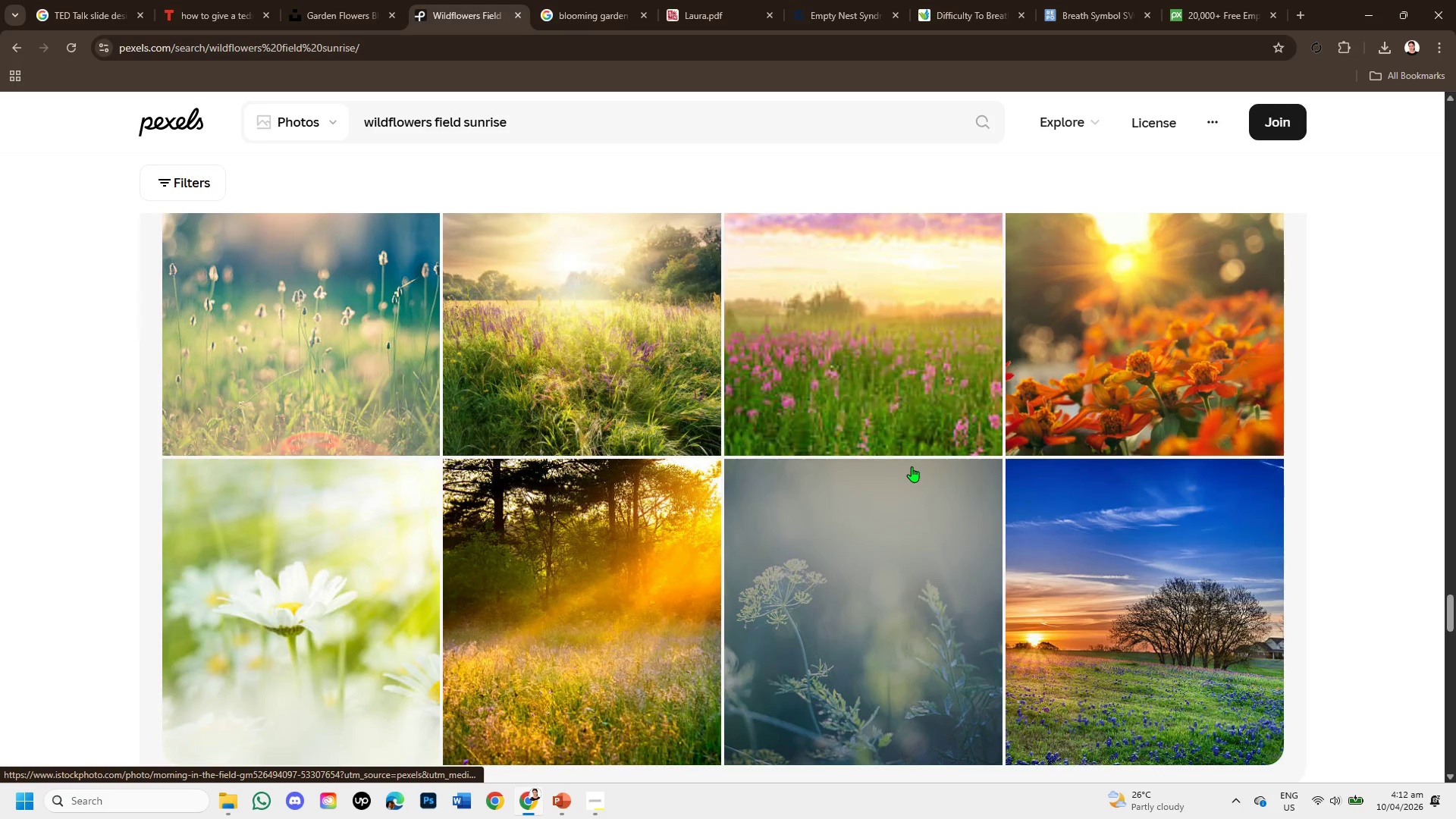 
scroll: coordinate [921, 469], scroll_direction: up, amount: 1.0
 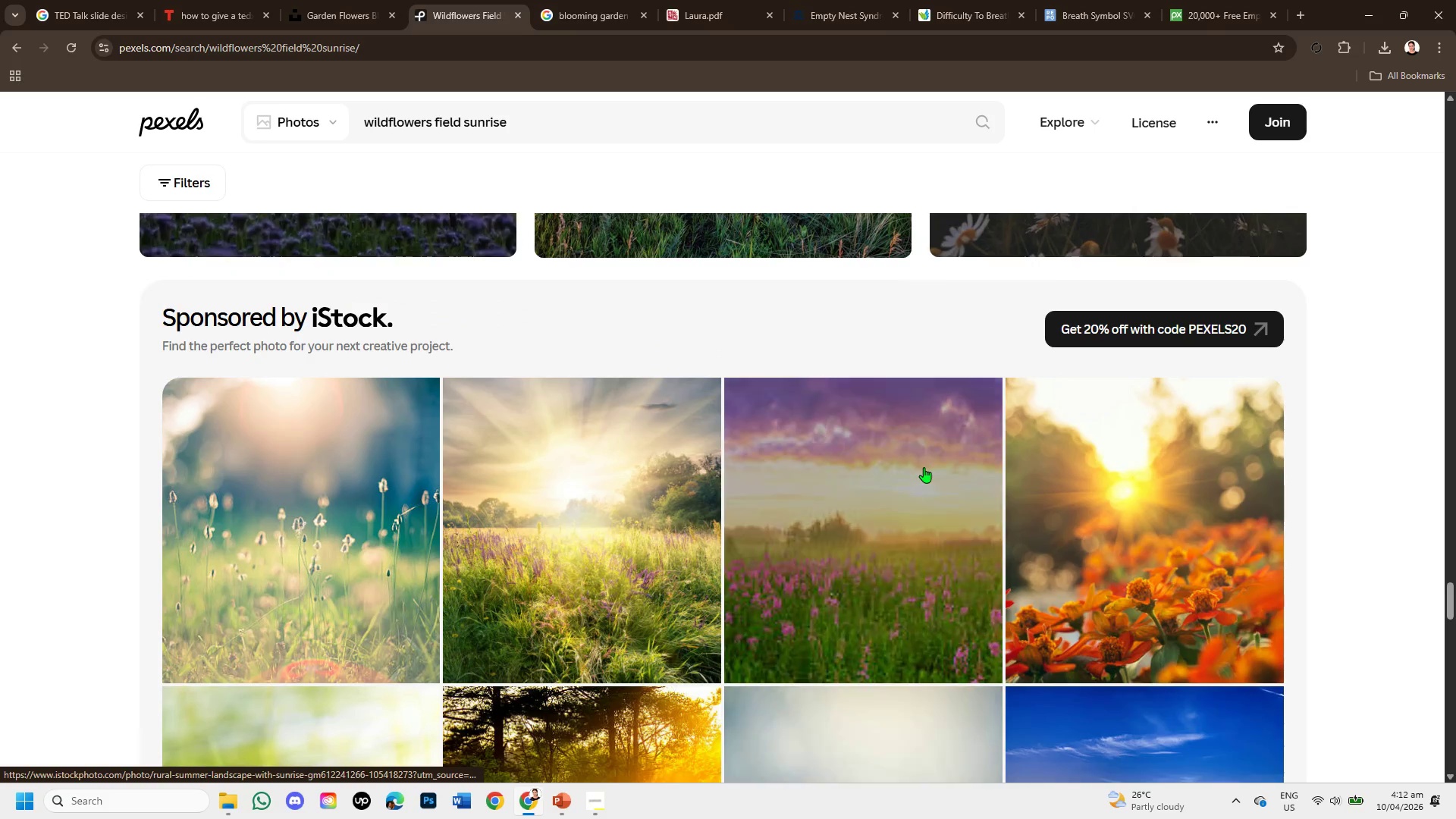 
scroll: coordinate [976, 470], scroll_direction: down, amount: 9.0
 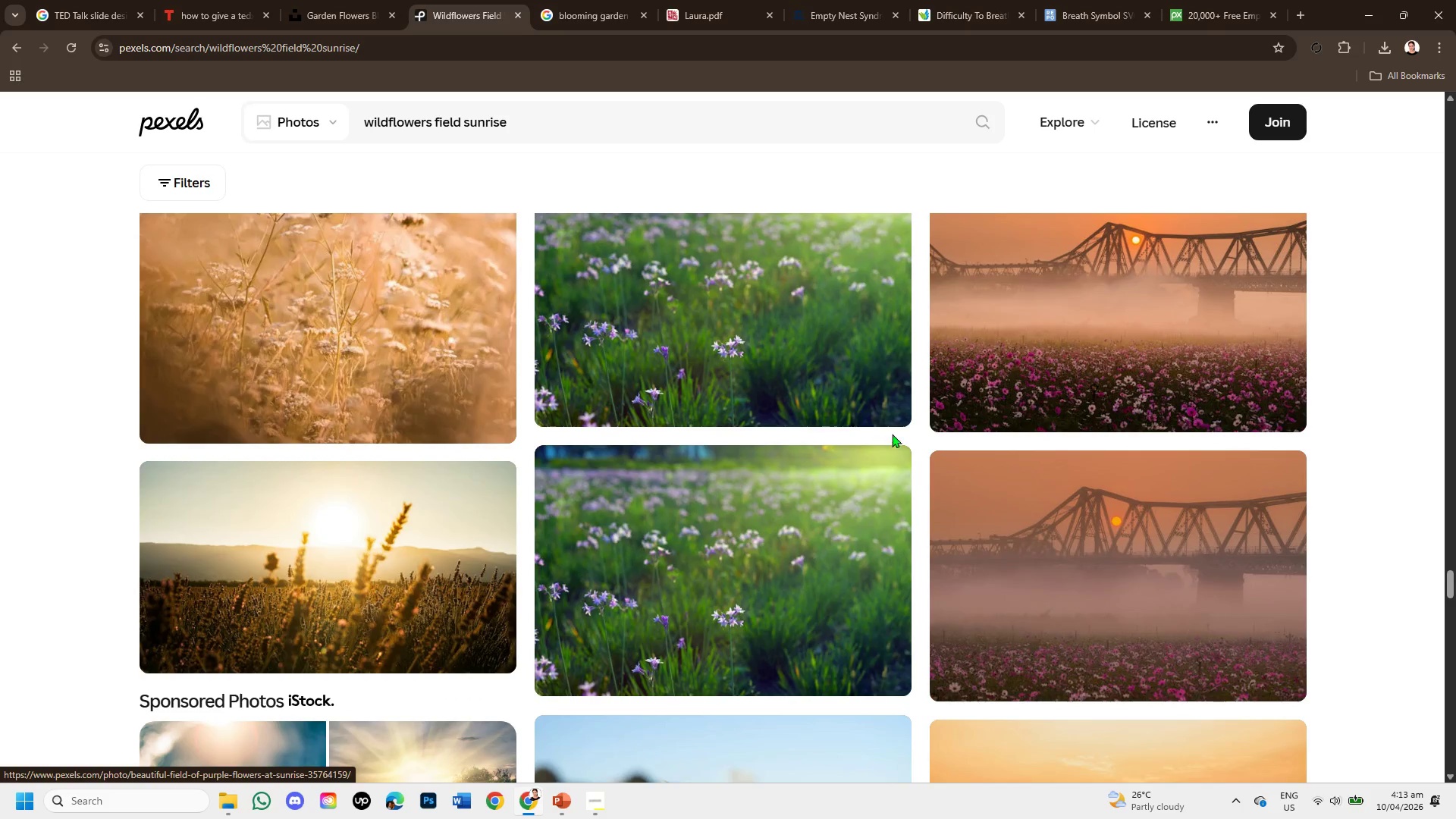 
left_click([1020, 370])
 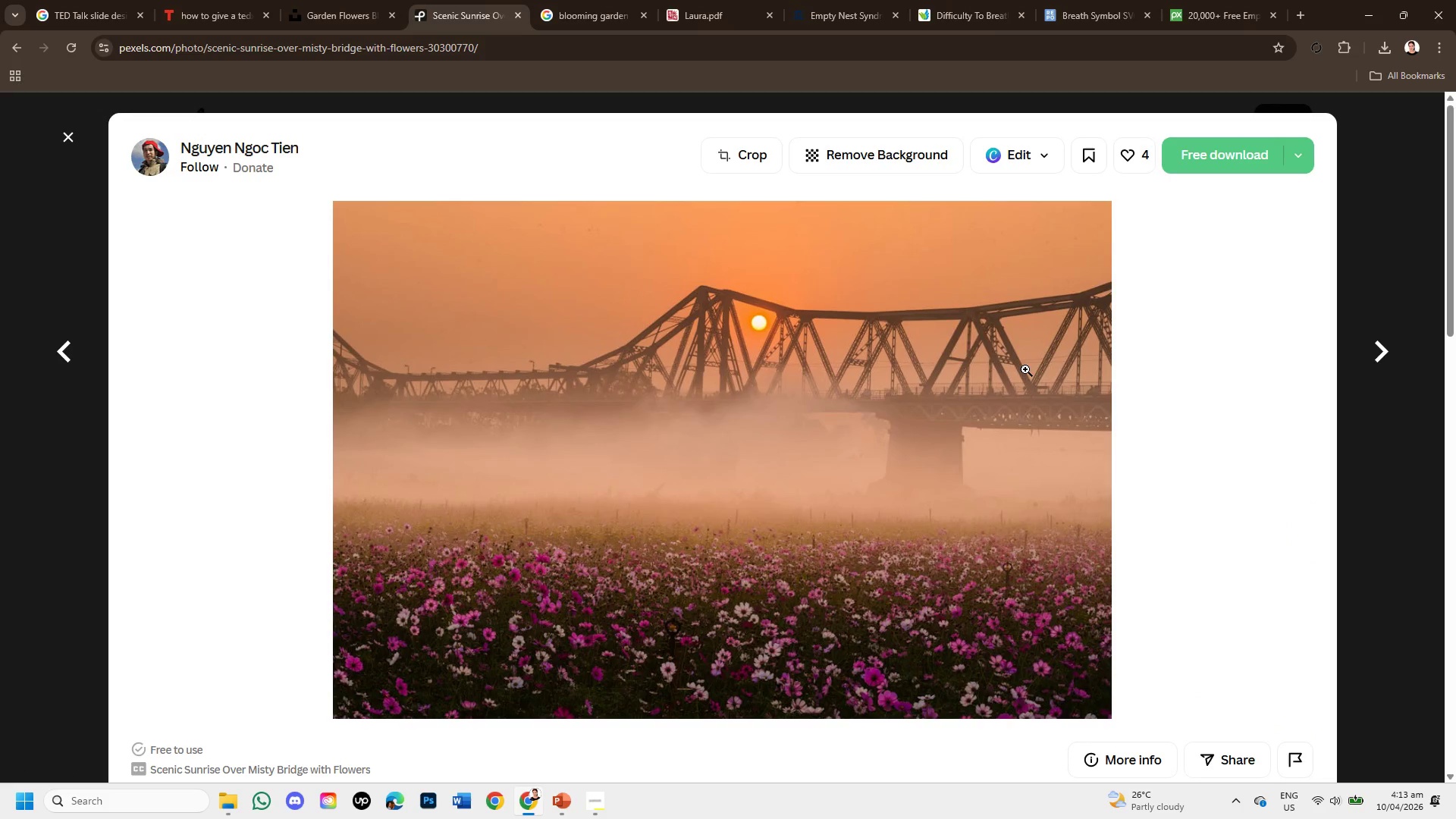 
wait(11.08)
 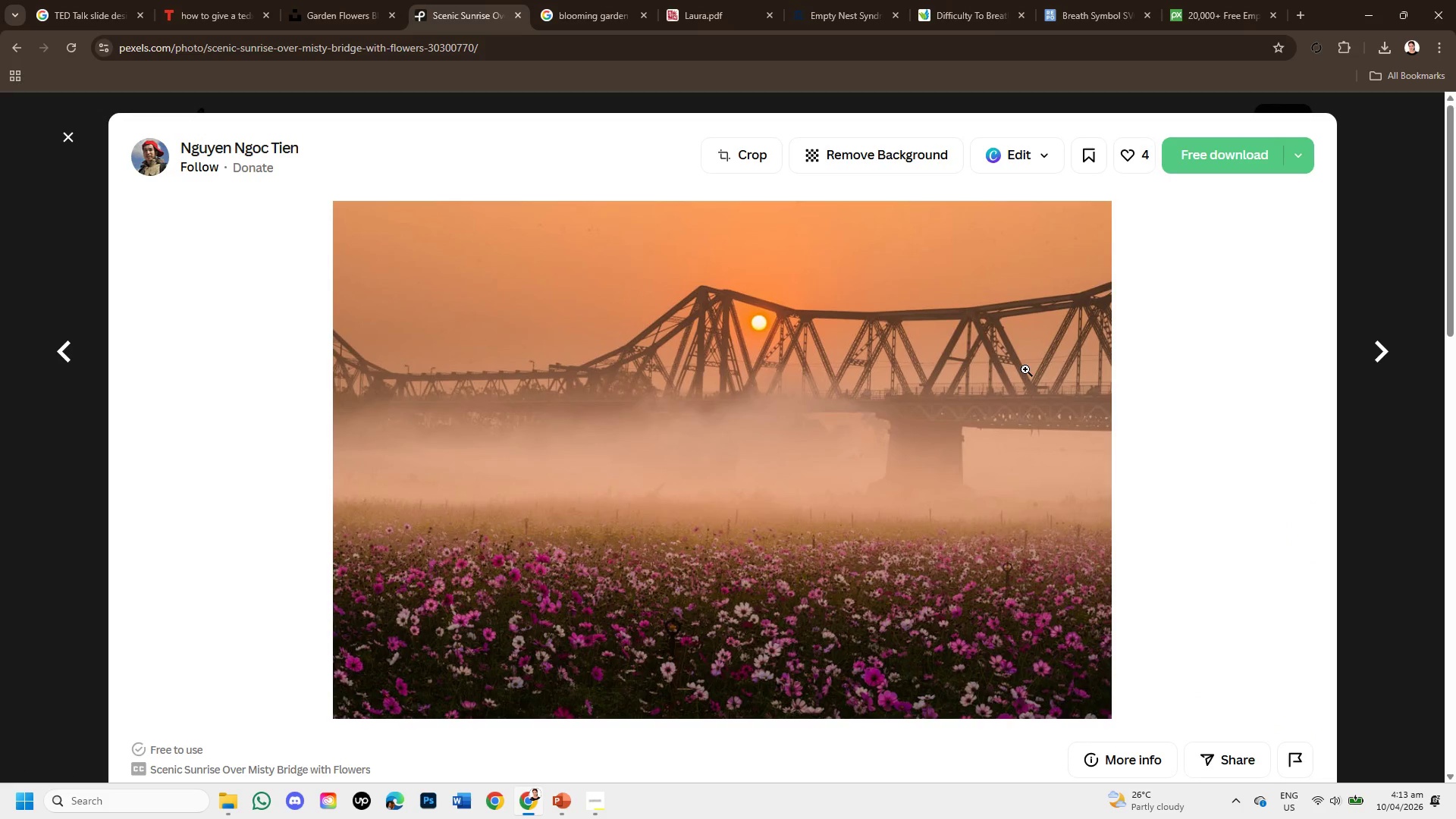 
scroll: coordinate [822, 510], scroll_direction: down, amount: 4.0
 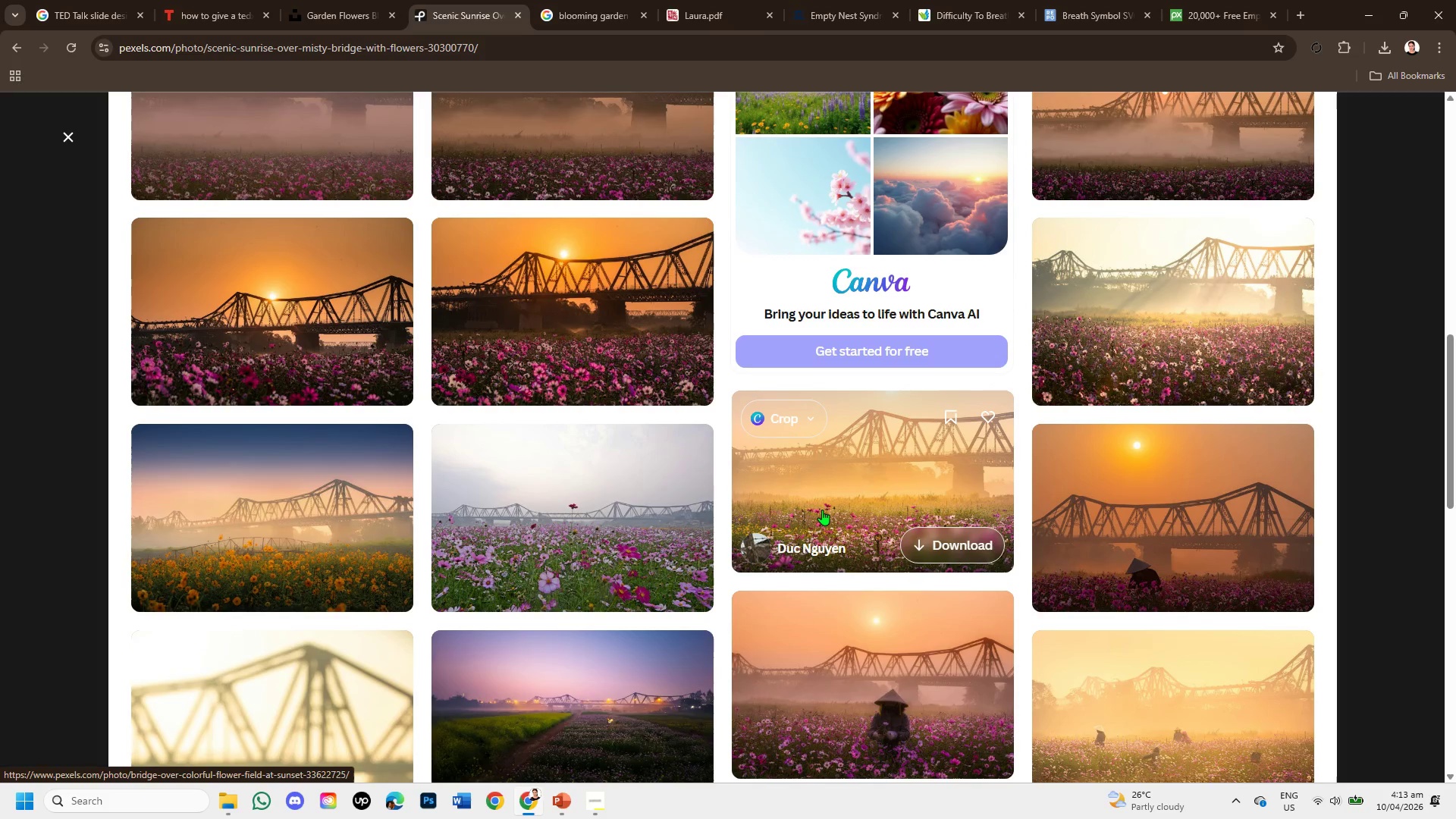 
wait(5.39)
 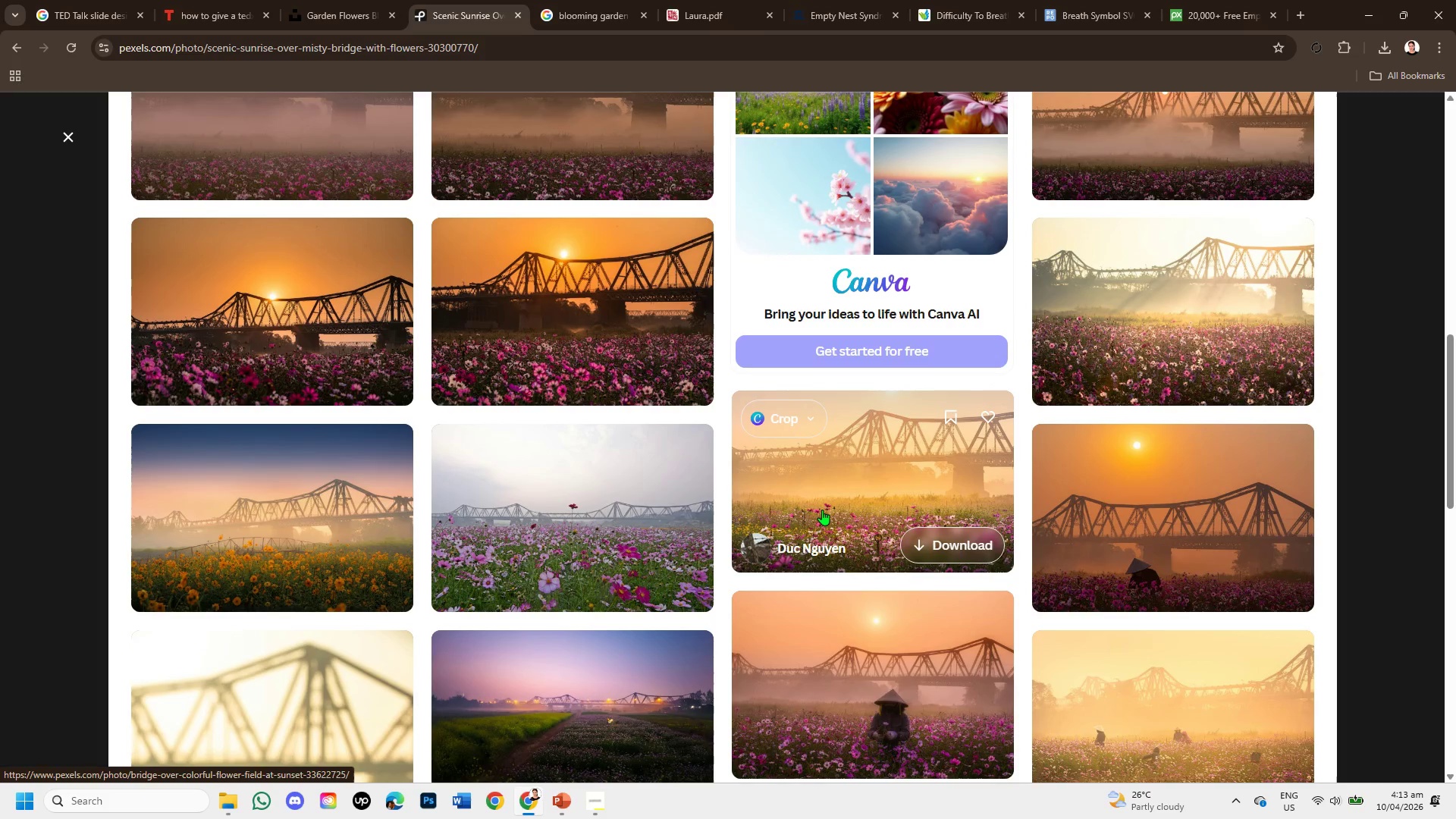 
scroll: coordinate [822, 510], scroll_direction: down, amount: 5.0
 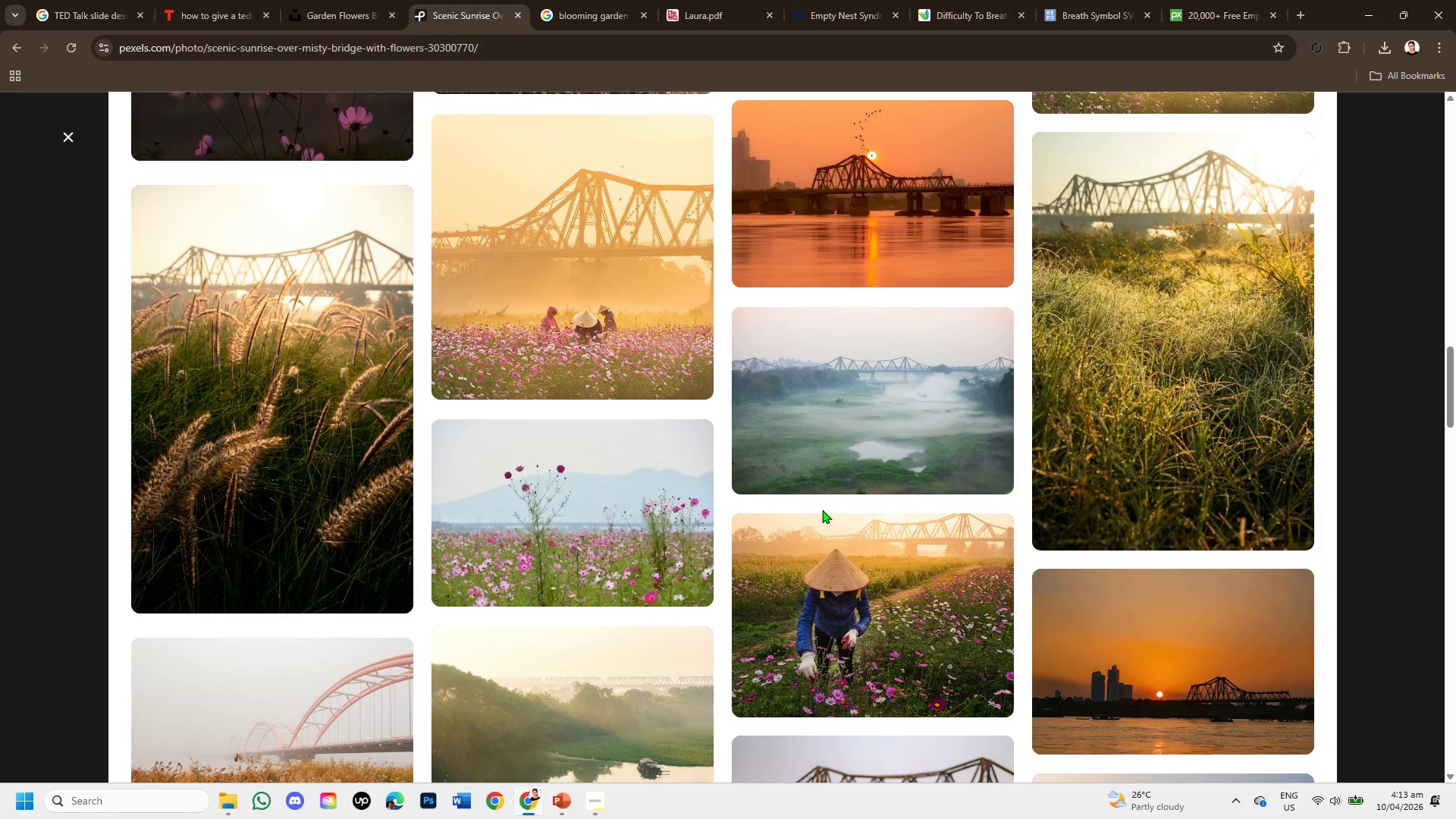 
scroll: coordinate [772, 522], scroll_direction: down, amount: 3.0
 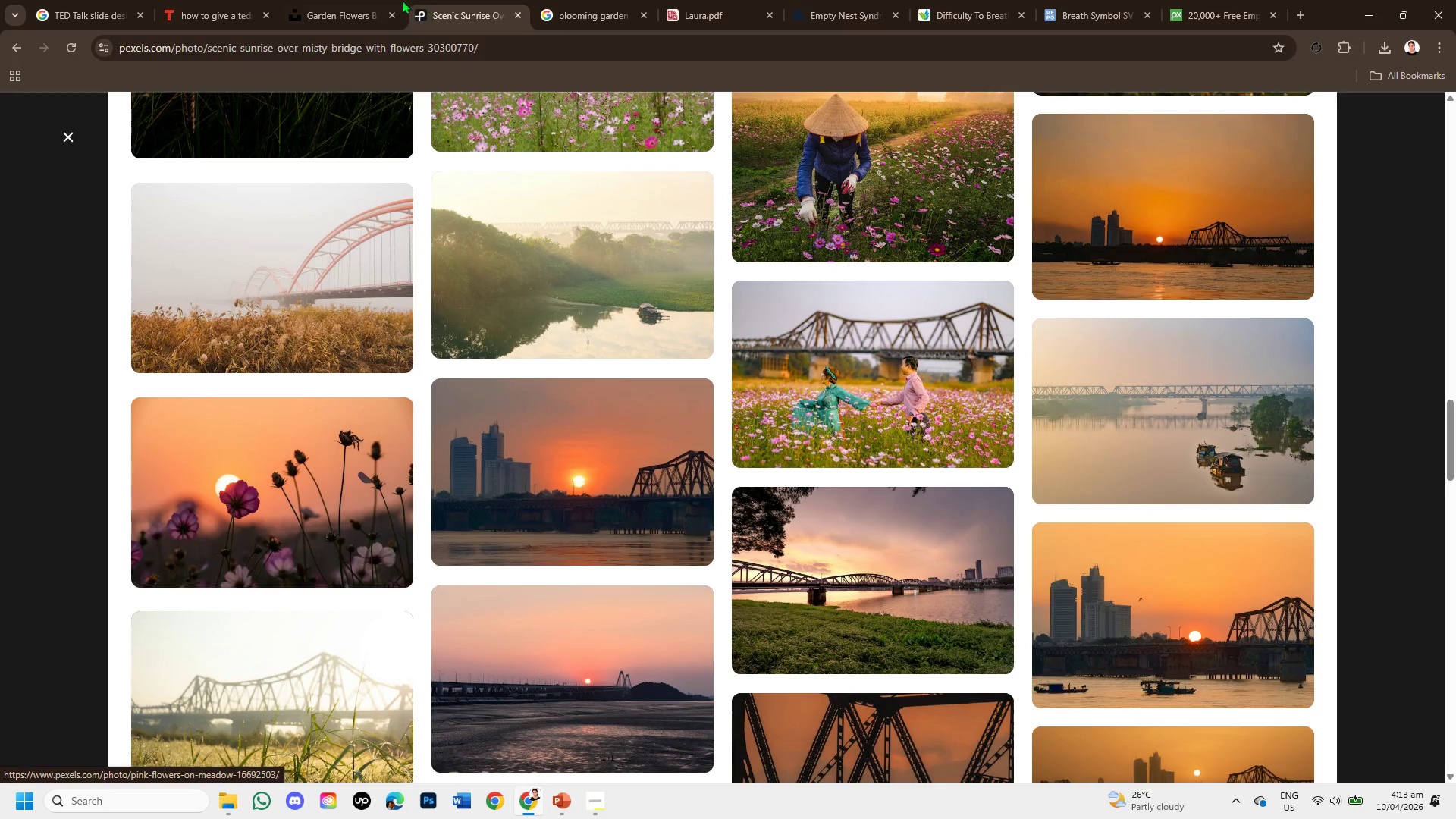 
left_click([372, 0])
 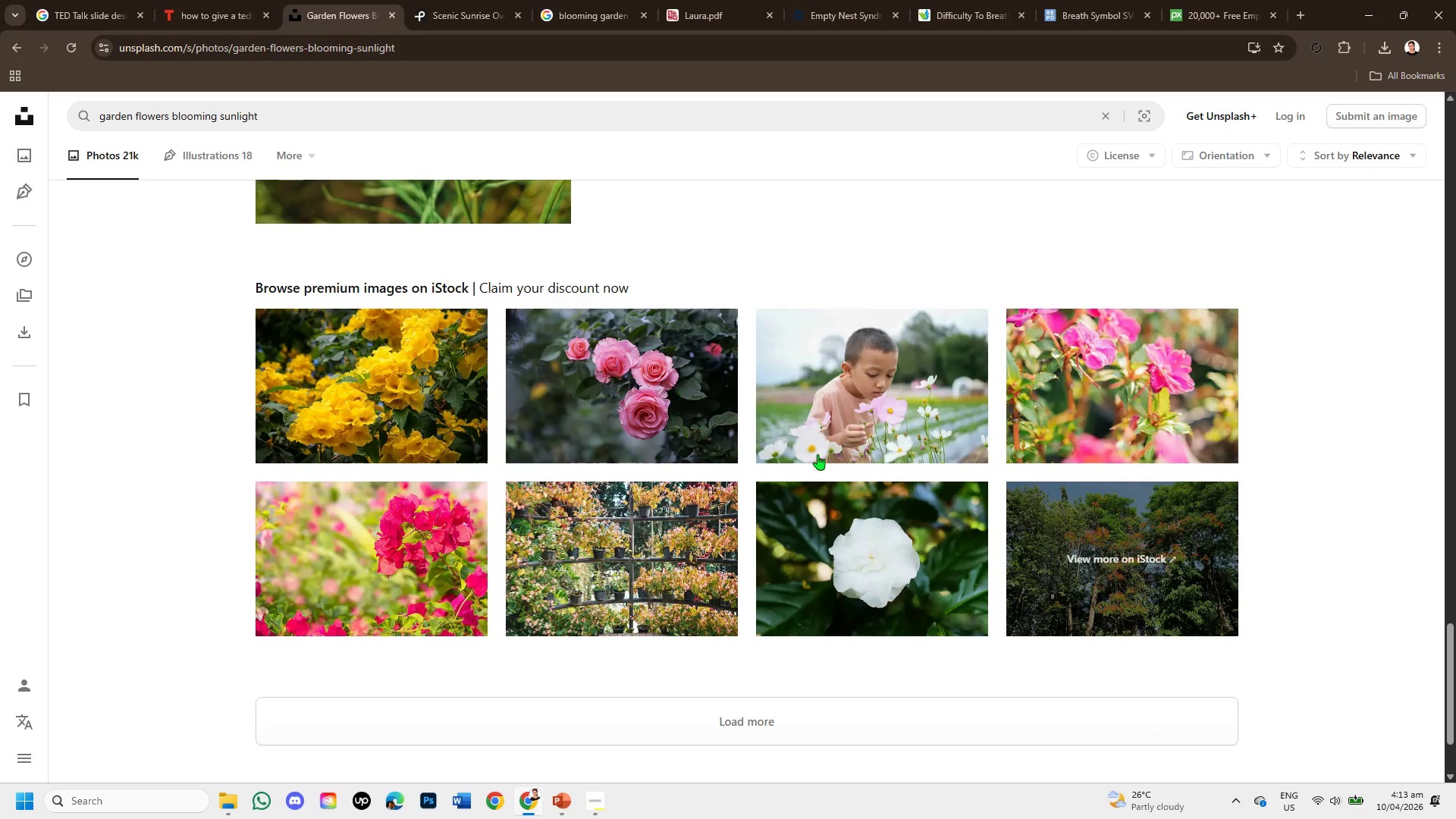 
scroll: coordinate [846, 462], scroll_direction: down, amount: 2.0
 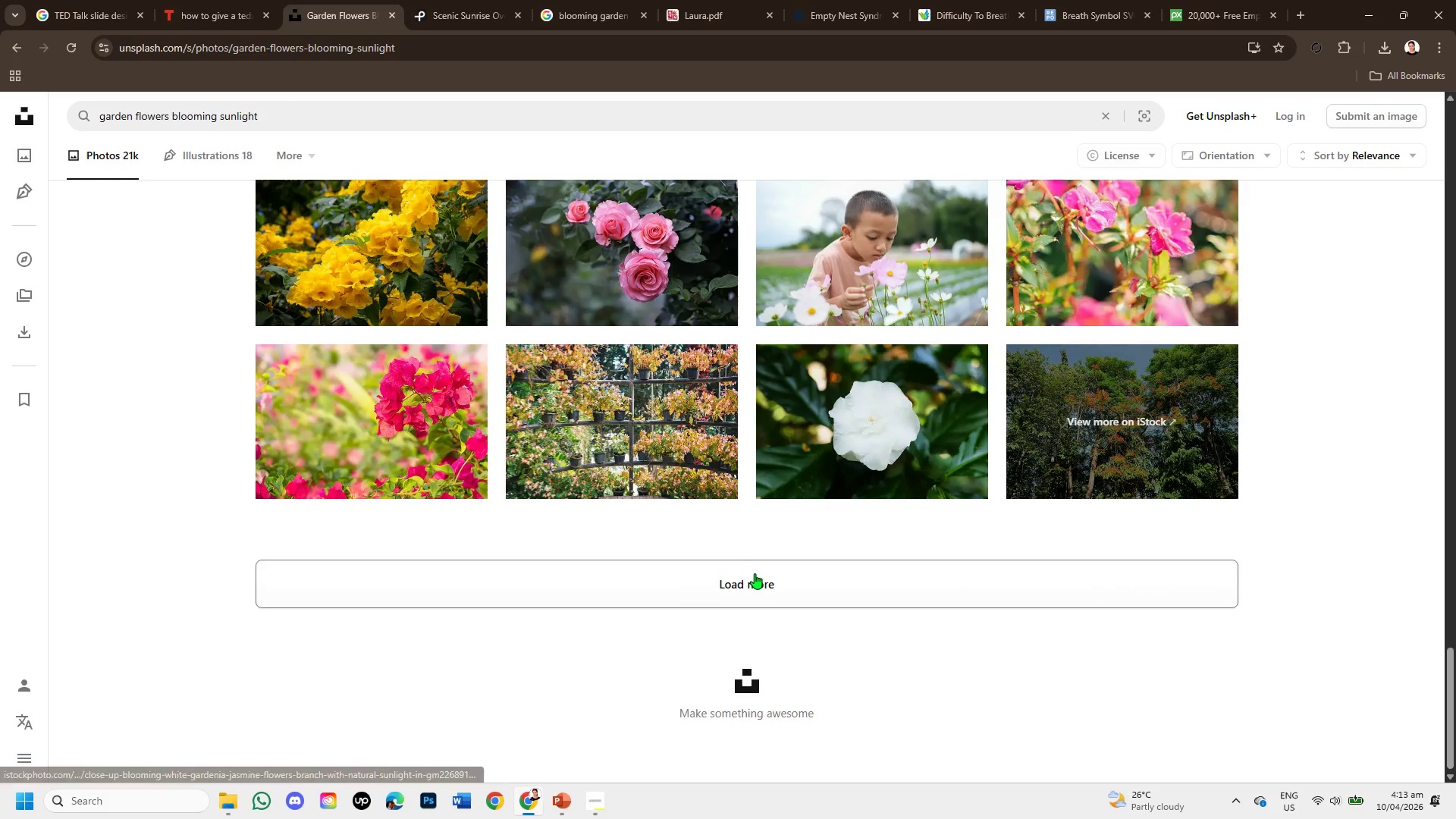 
left_click([753, 575])
 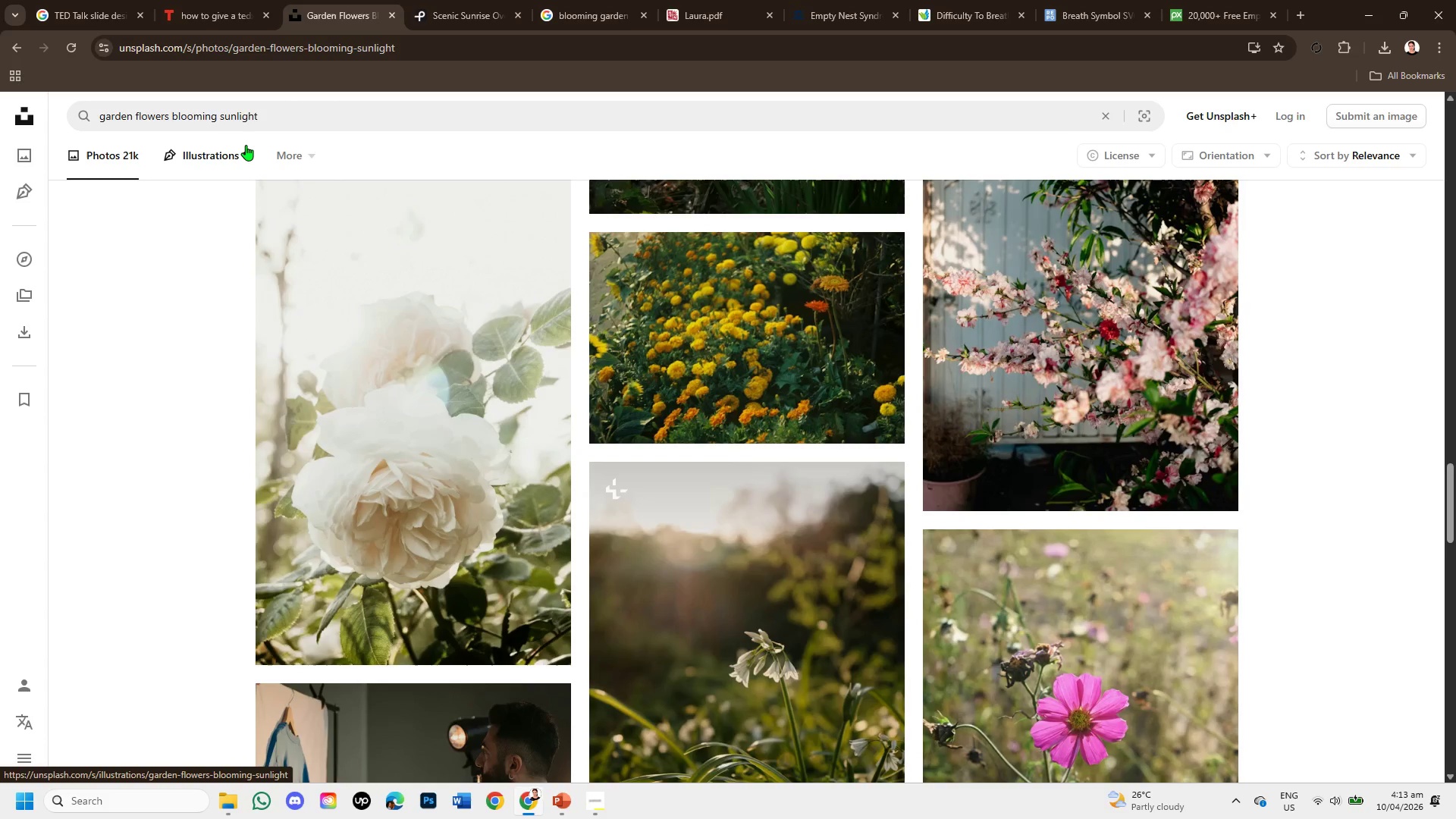 
wait(20.19)
 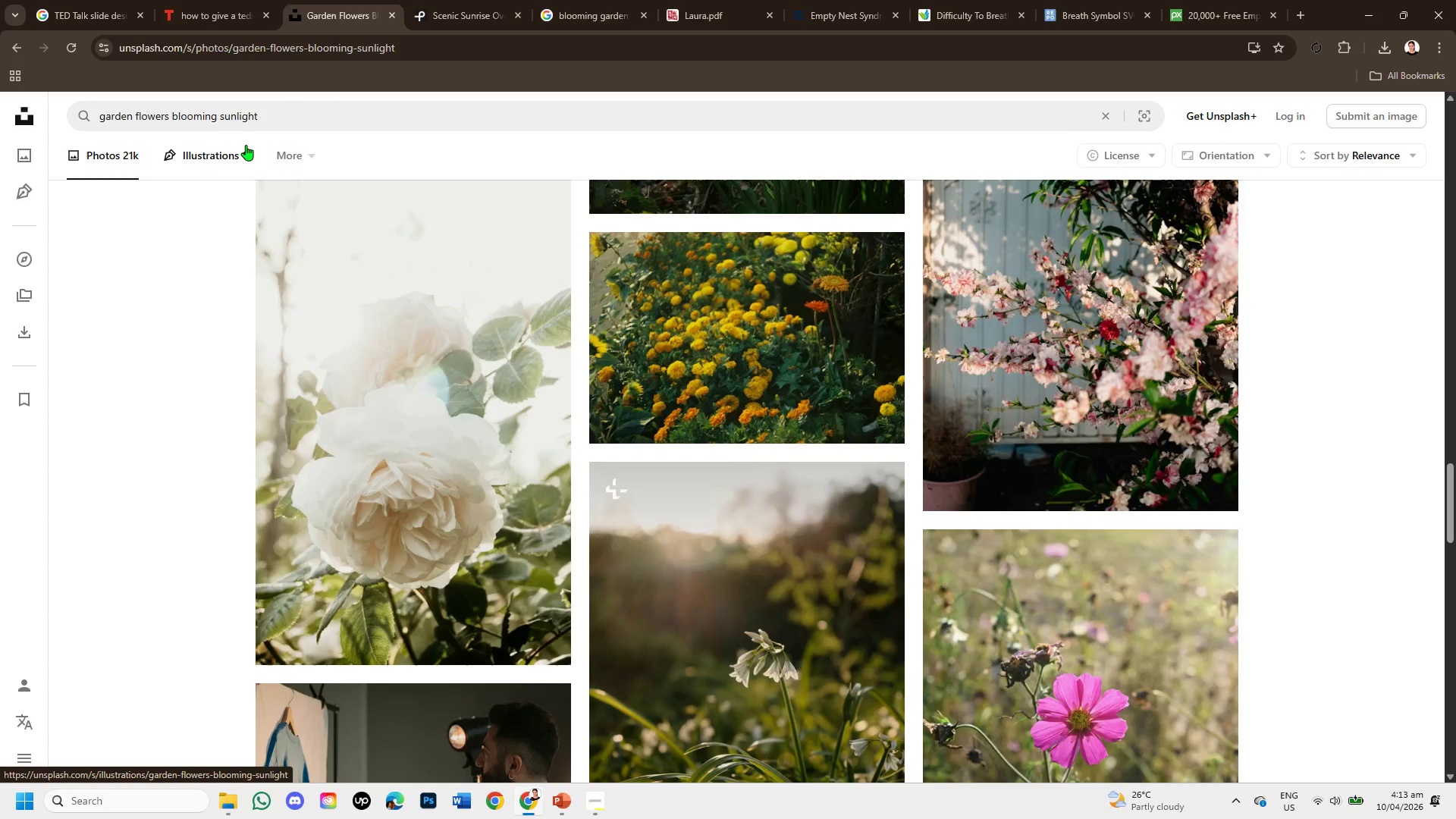 
scroll: coordinate [789, 504], scroll_direction: down, amount: 6.0
 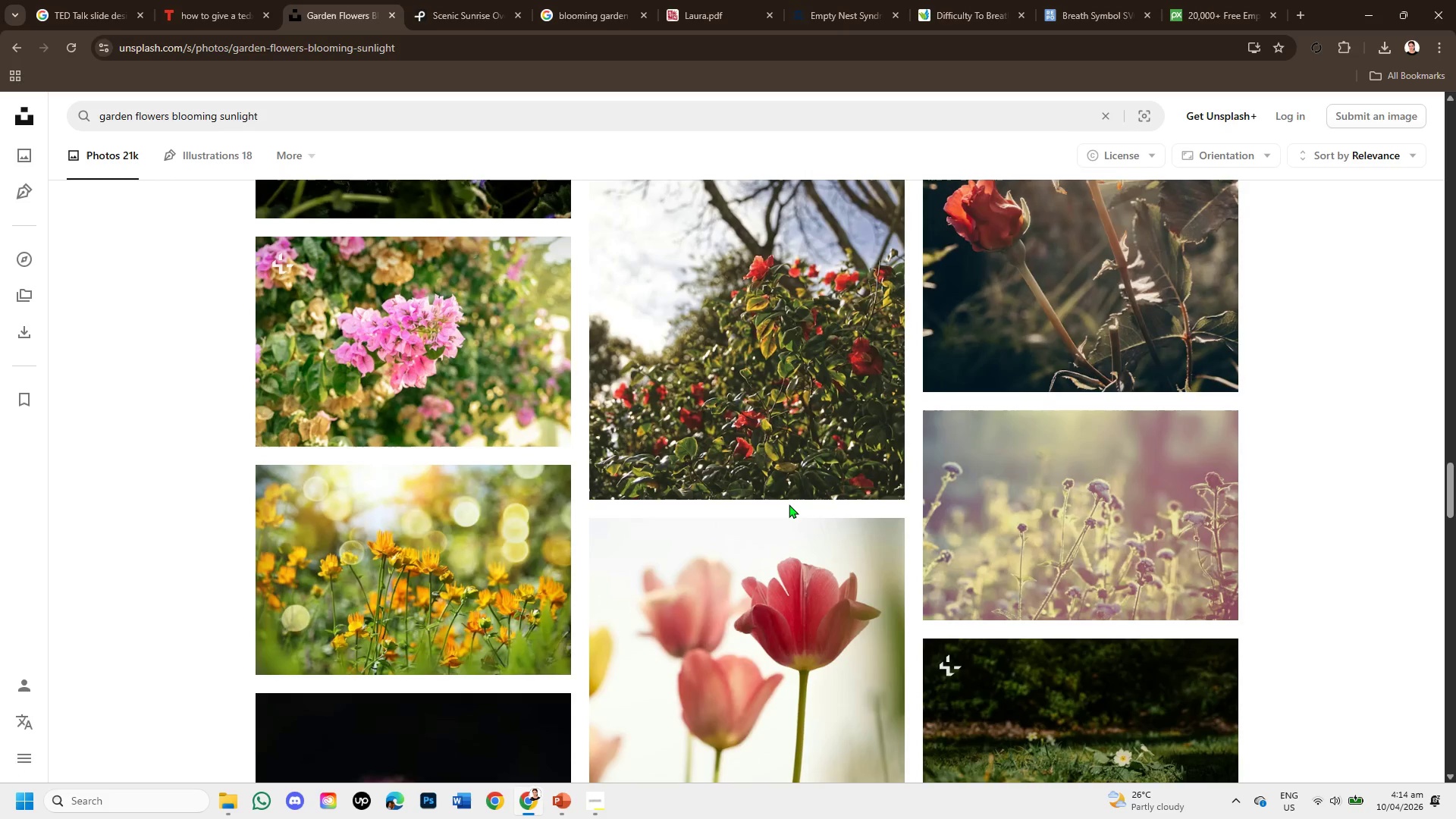 
wait(7.52)
 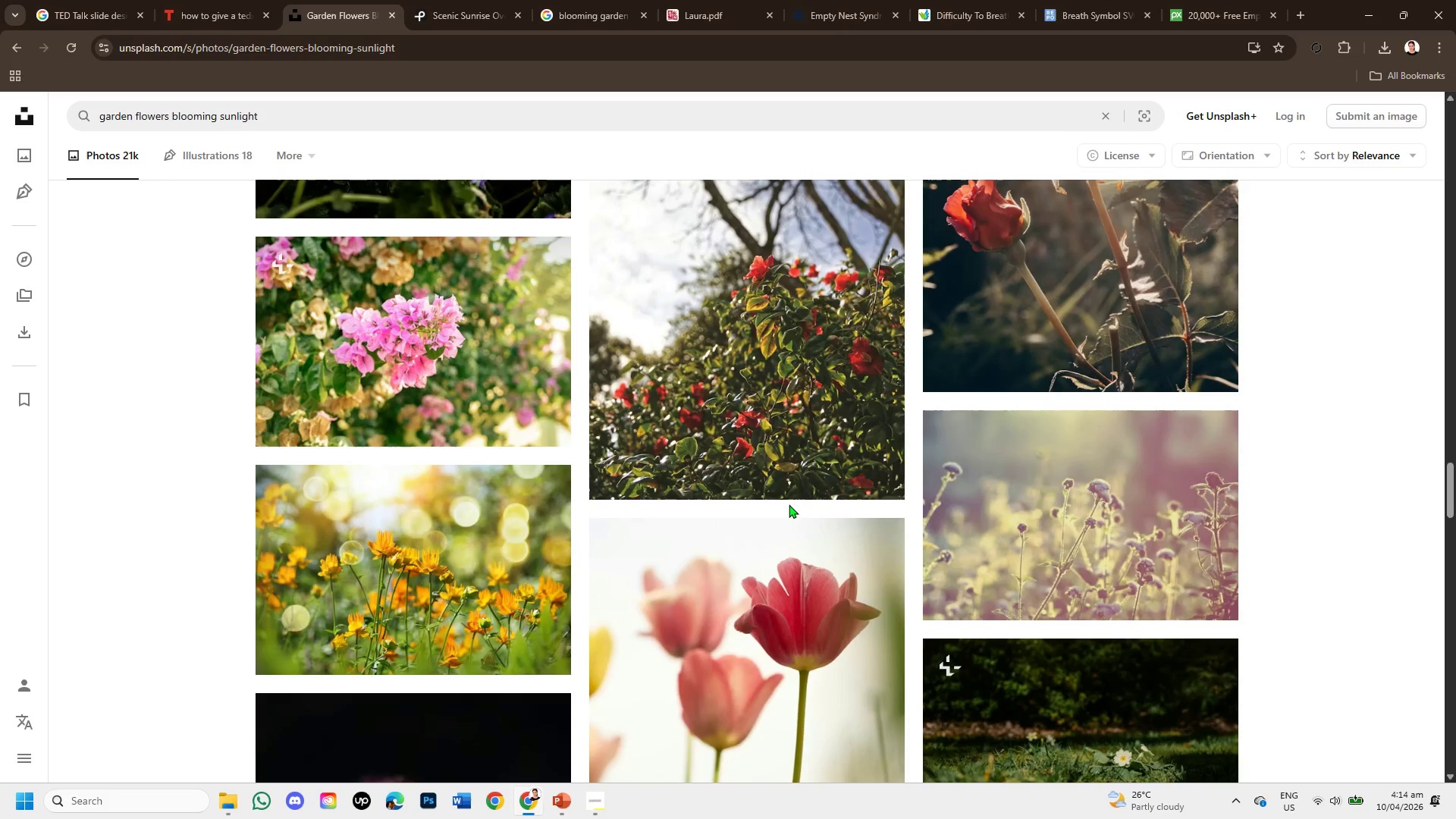 
scroll: coordinate [789, 504], scroll_direction: down, amount: 2.0
 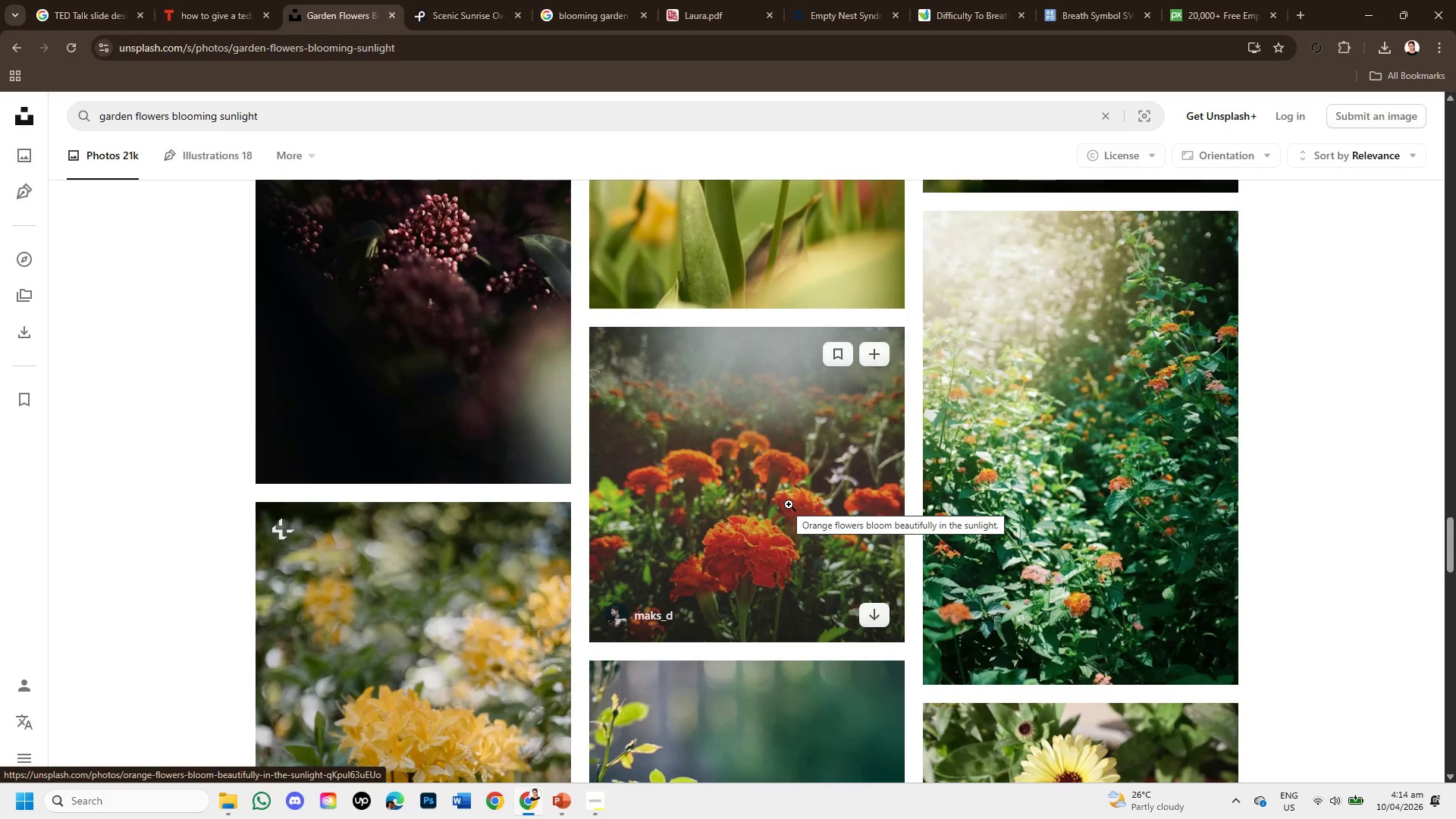 
wait(5.31)
 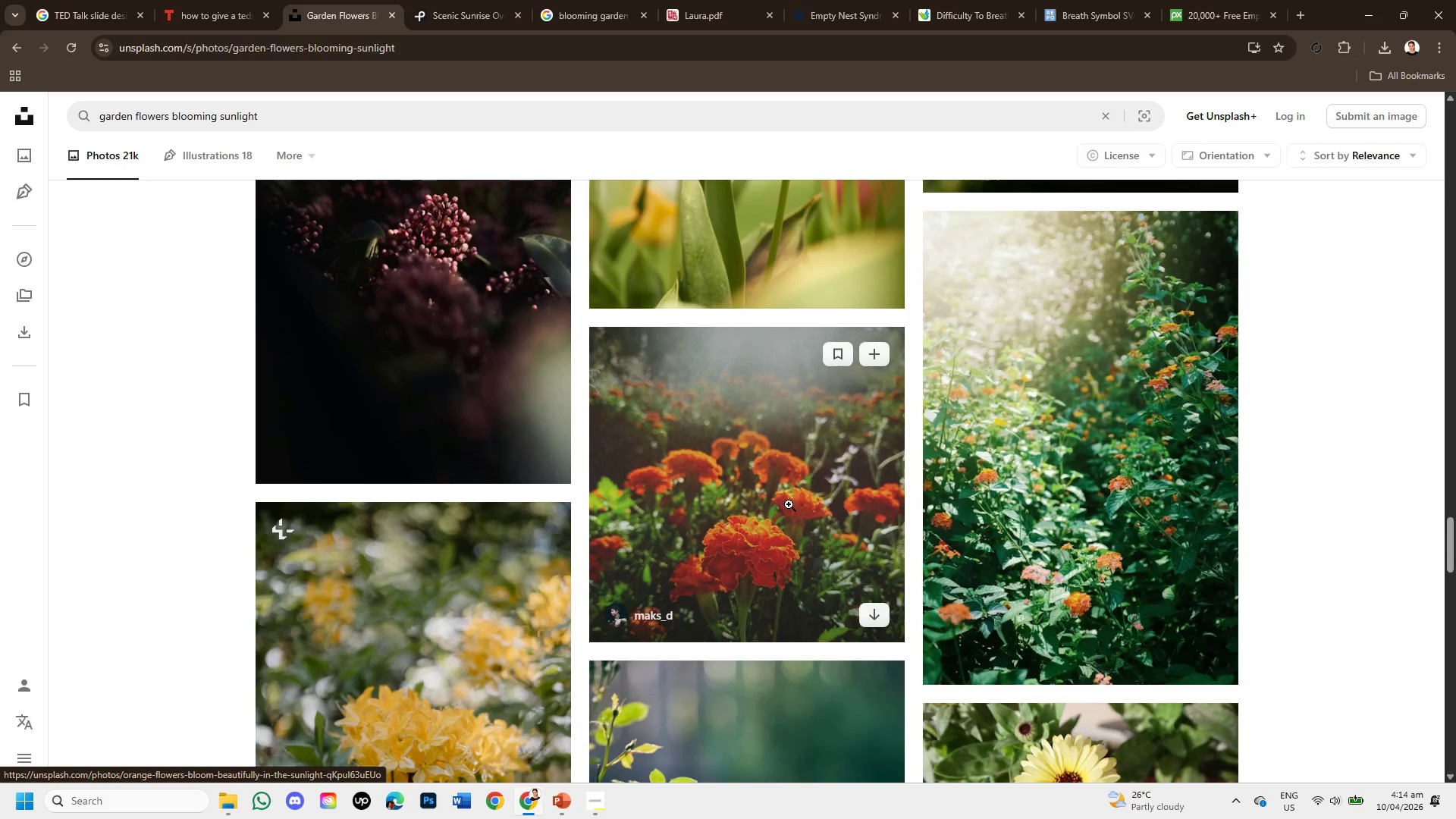 
scroll: coordinate [1121, 464], scroll_direction: down, amount: 4.0
 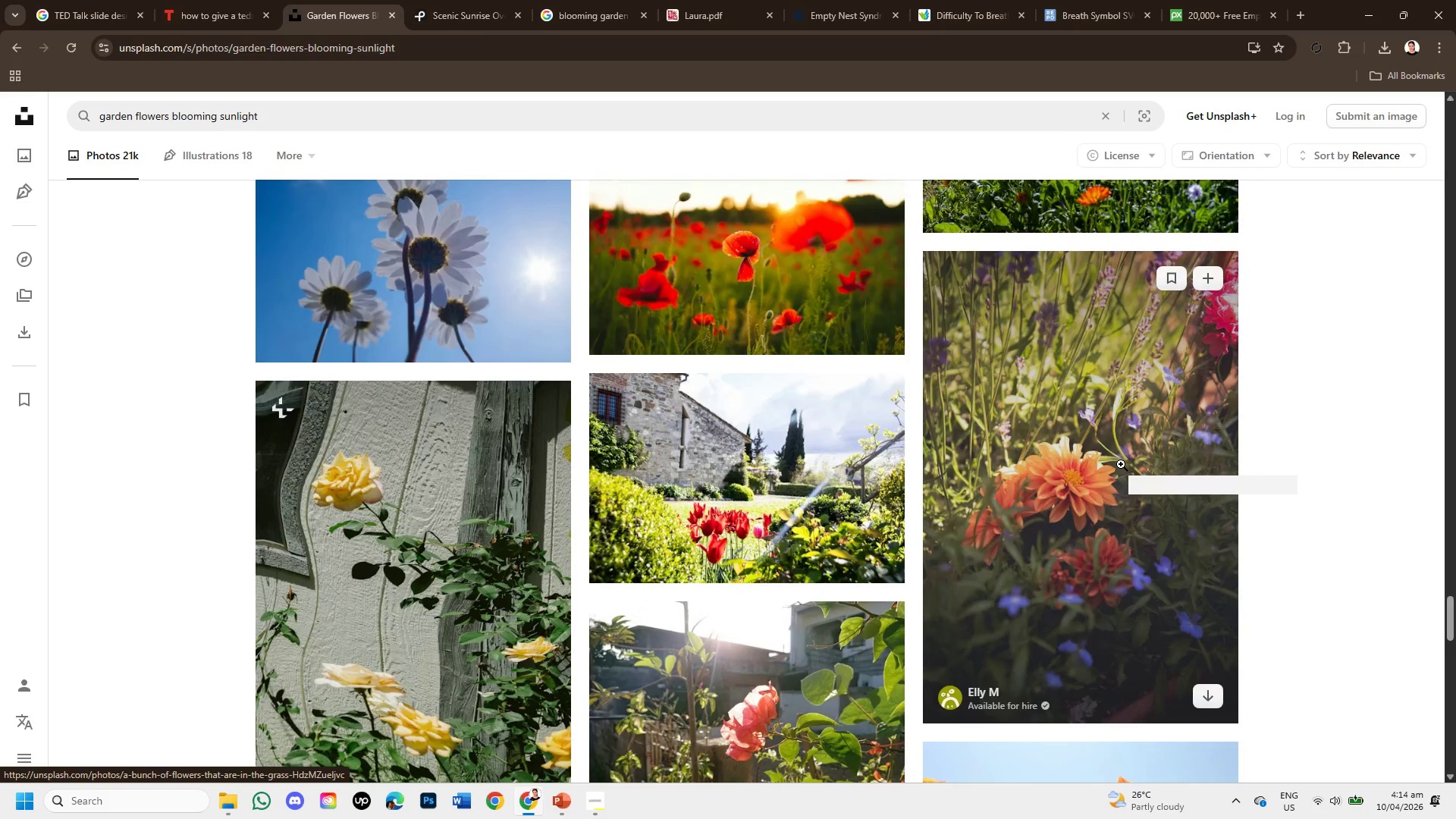 
scroll: coordinate [1121, 464], scroll_direction: up, amount: 1.0
 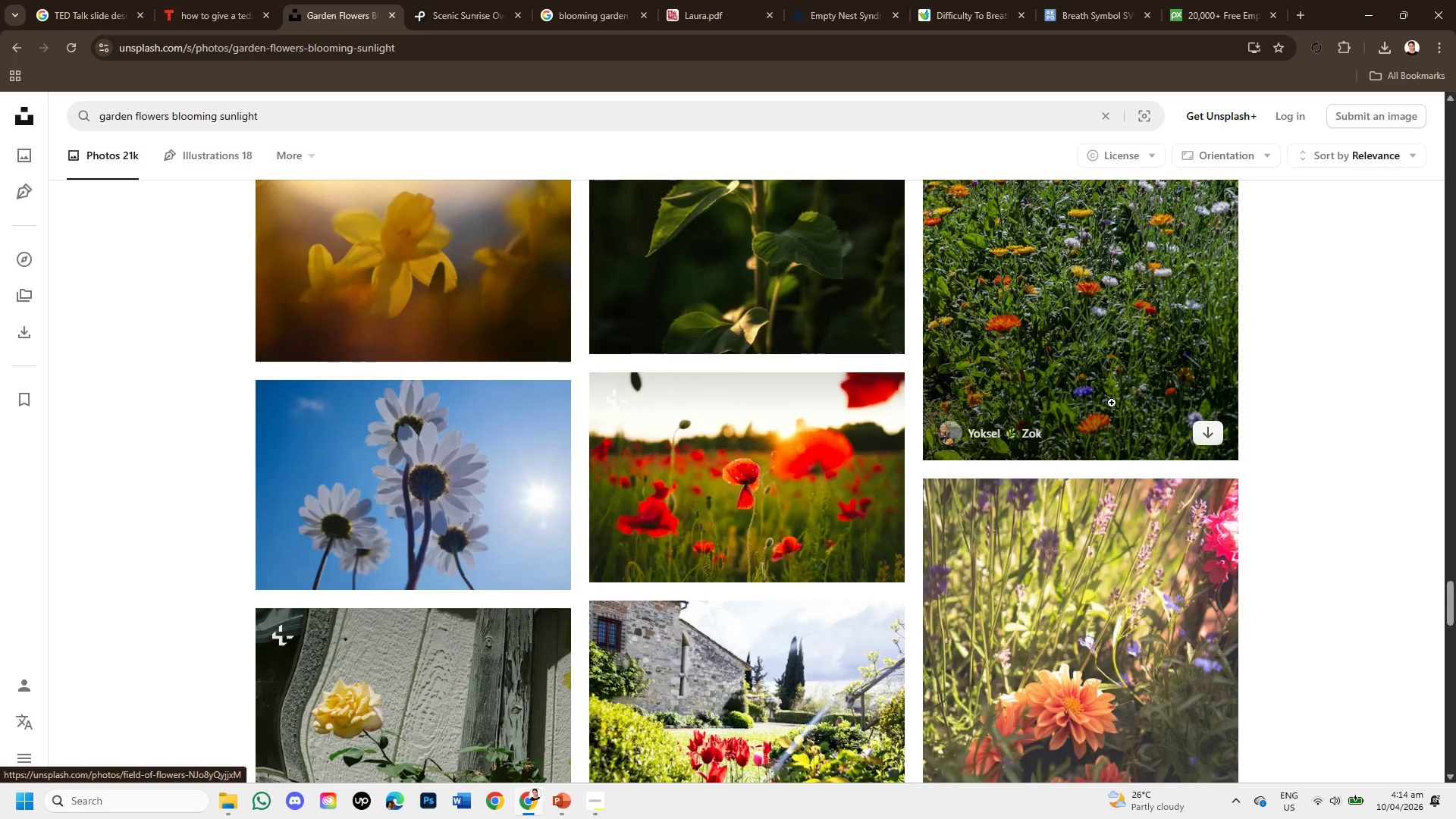 
left_click([1105, 374])
 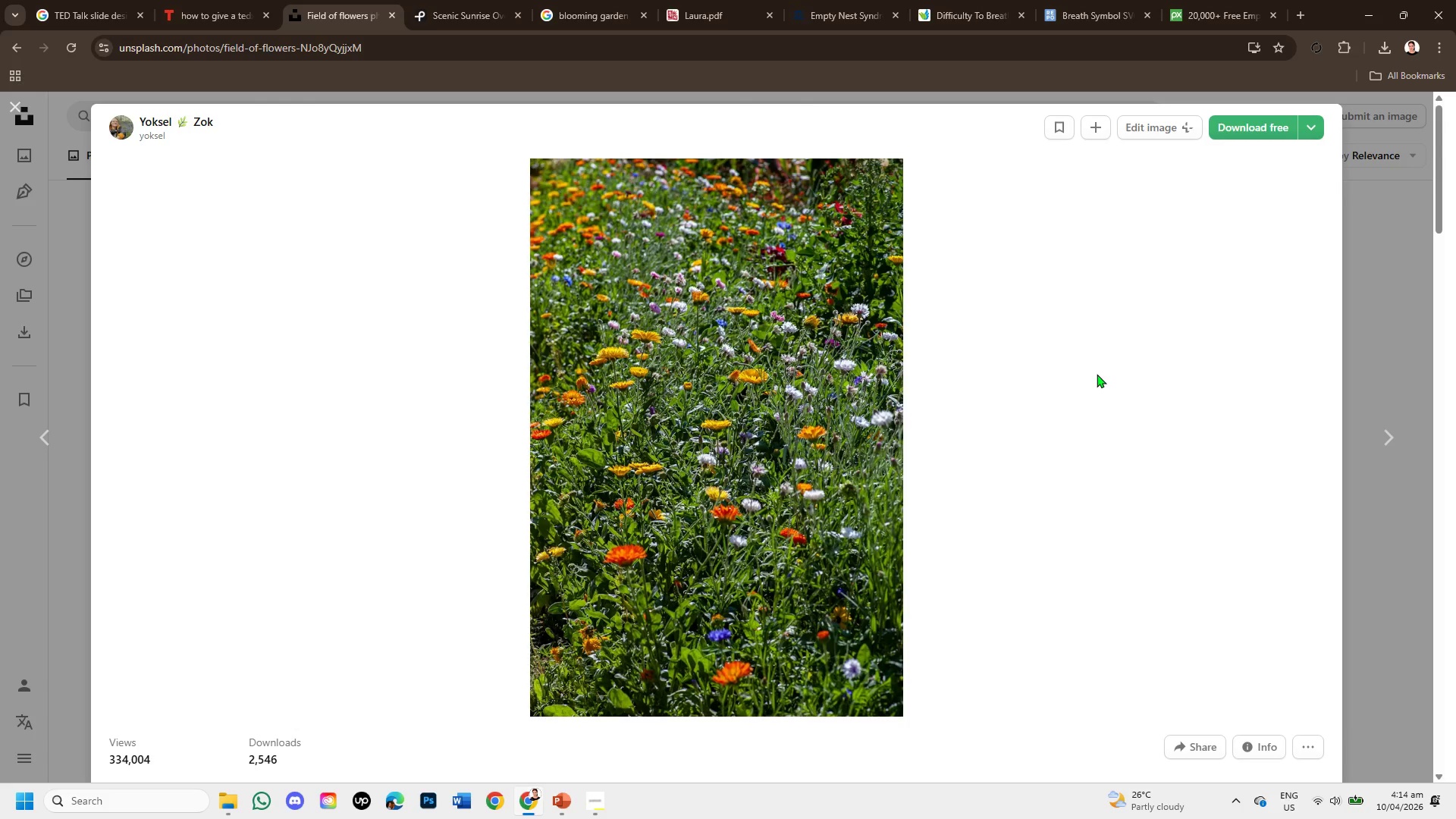 
scroll: coordinate [1021, 480], scroll_direction: down, amount: 9.0
 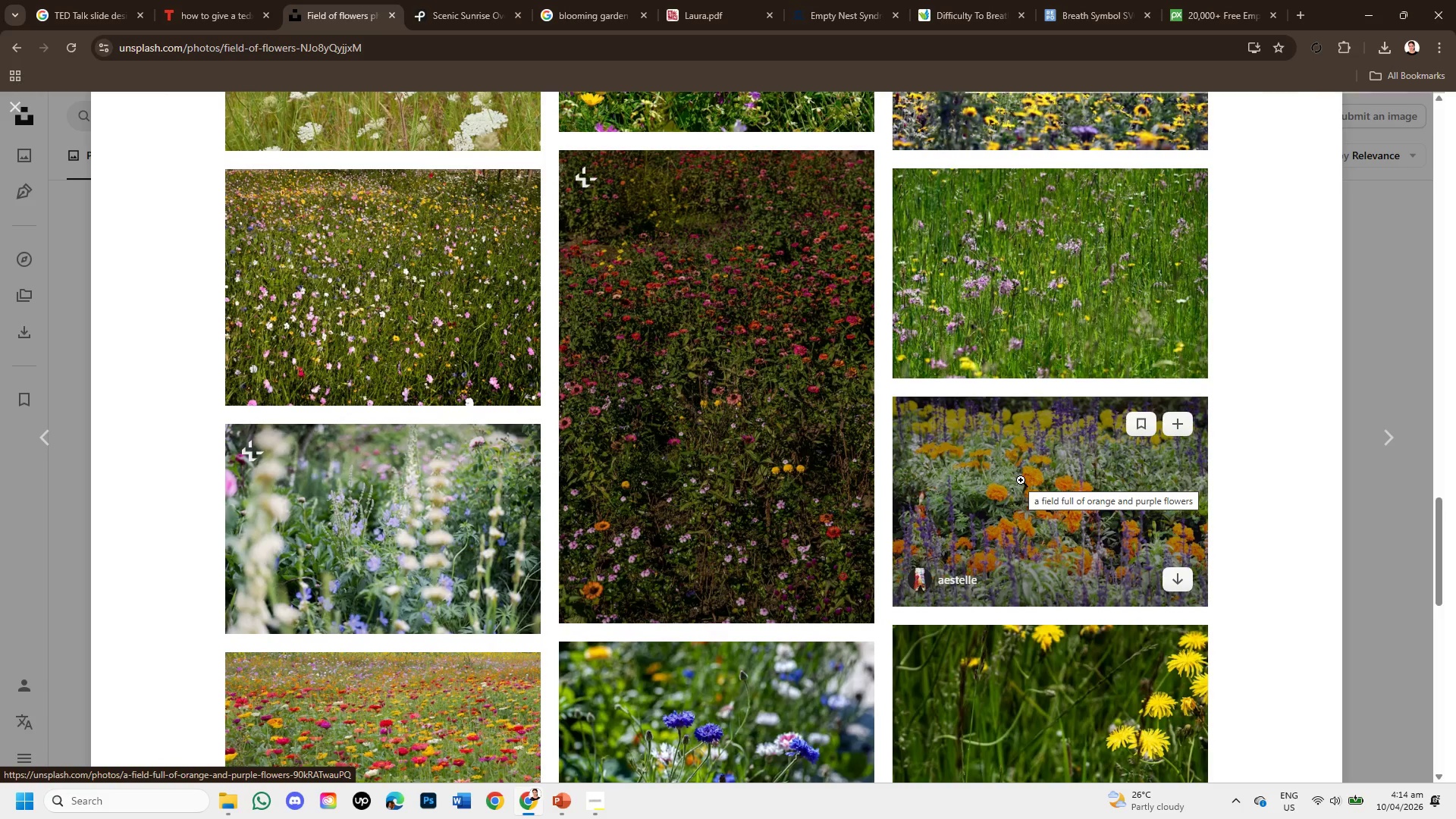 
wait(6.49)
 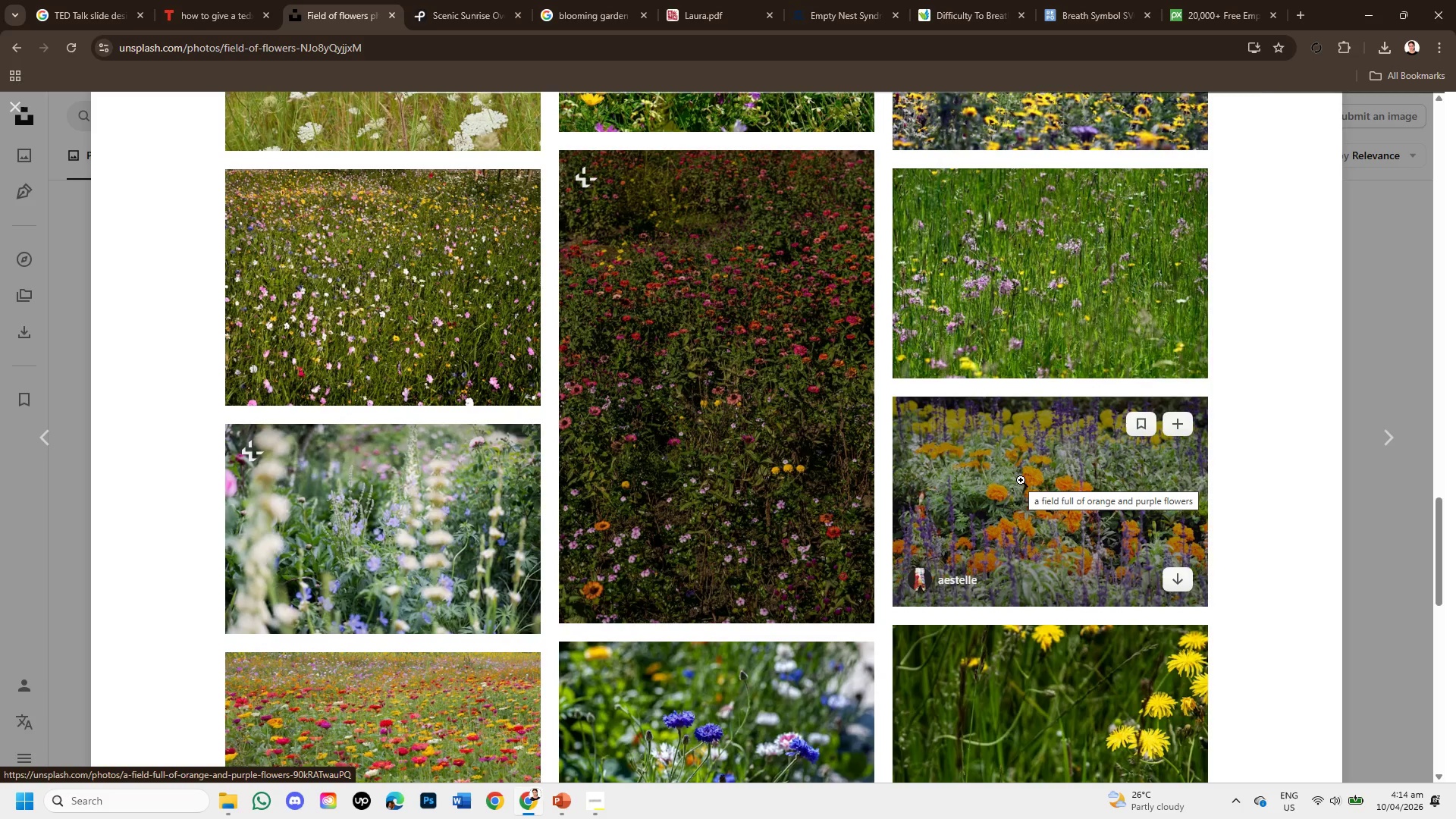 
scroll: coordinate [894, 456], scroll_direction: down, amount: 2.0
 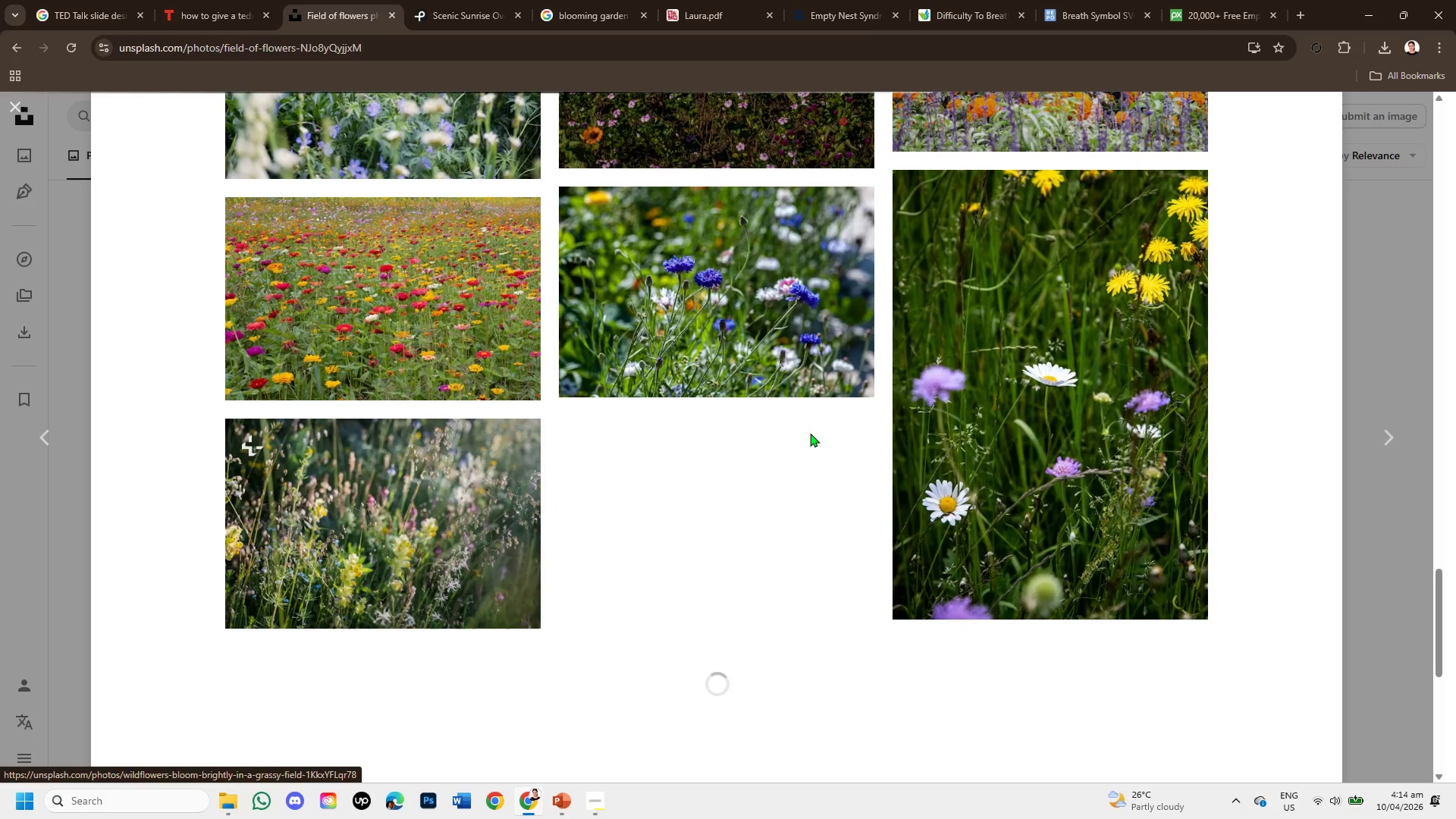 
left_click([412, 321])
 